 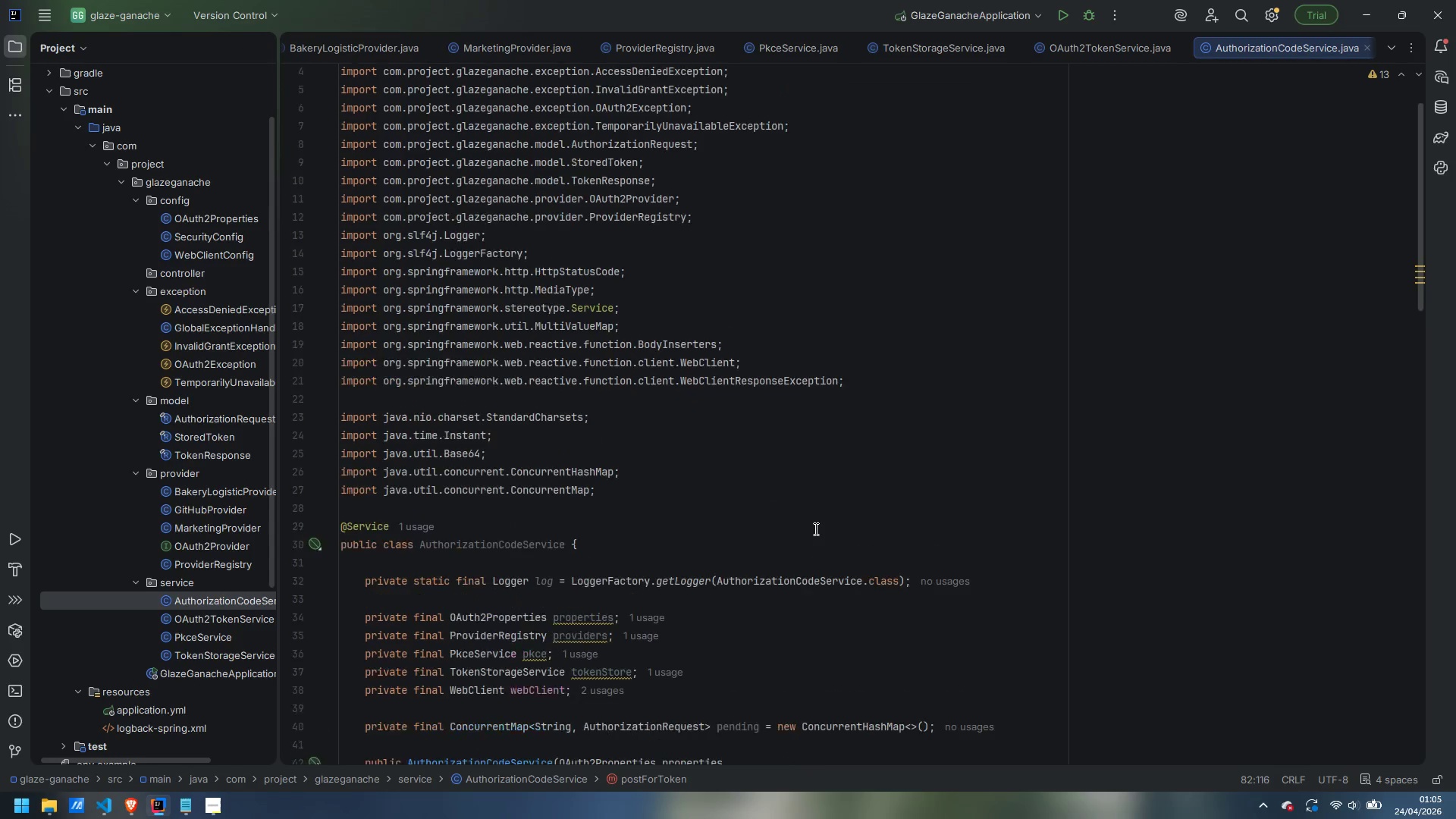 
scroll: coordinate [814, 529], scroll_direction: down, amount: 18.0
 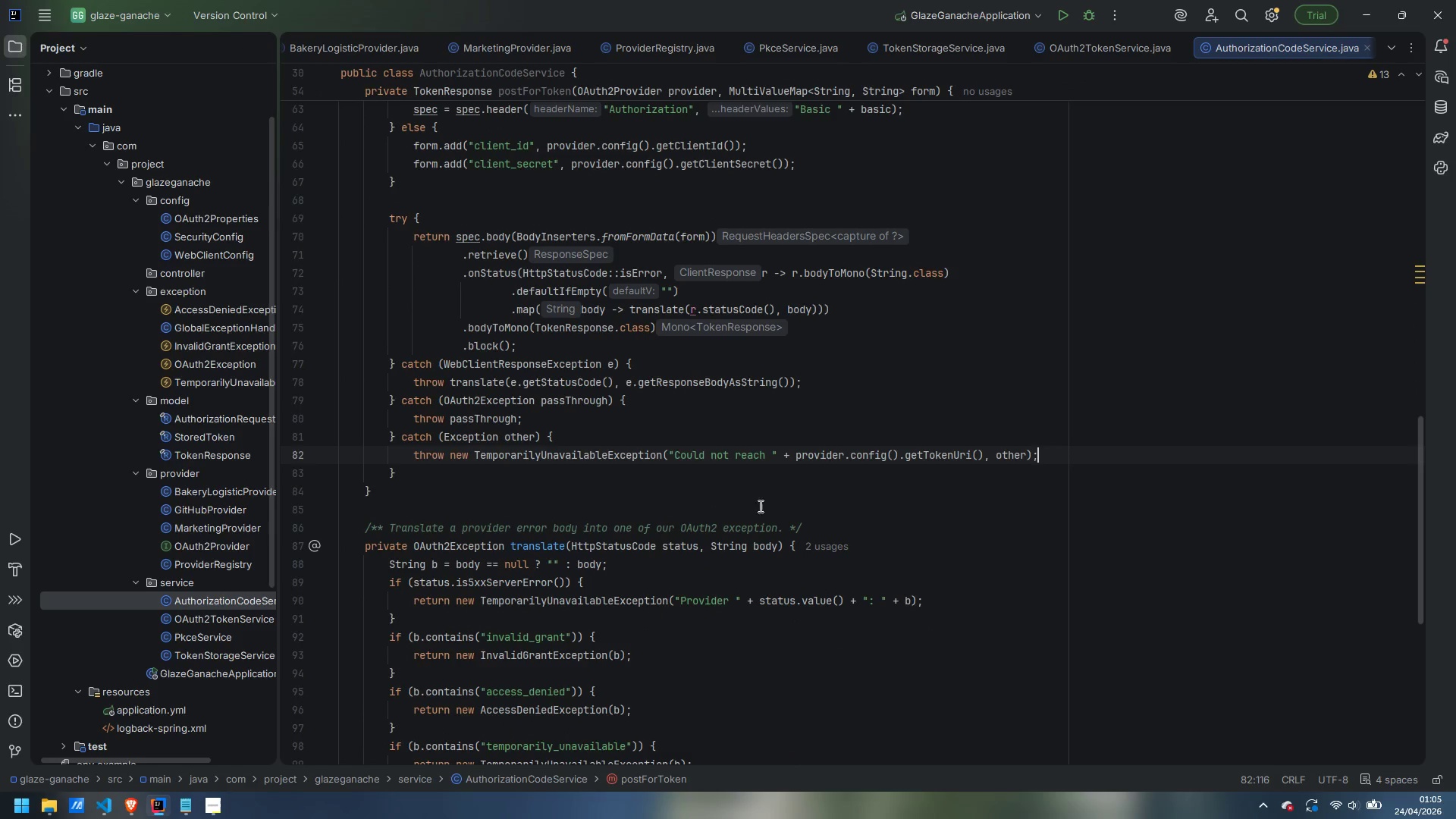 
scroll: coordinate [668, 466], scroll_direction: up, amount: 3.0
 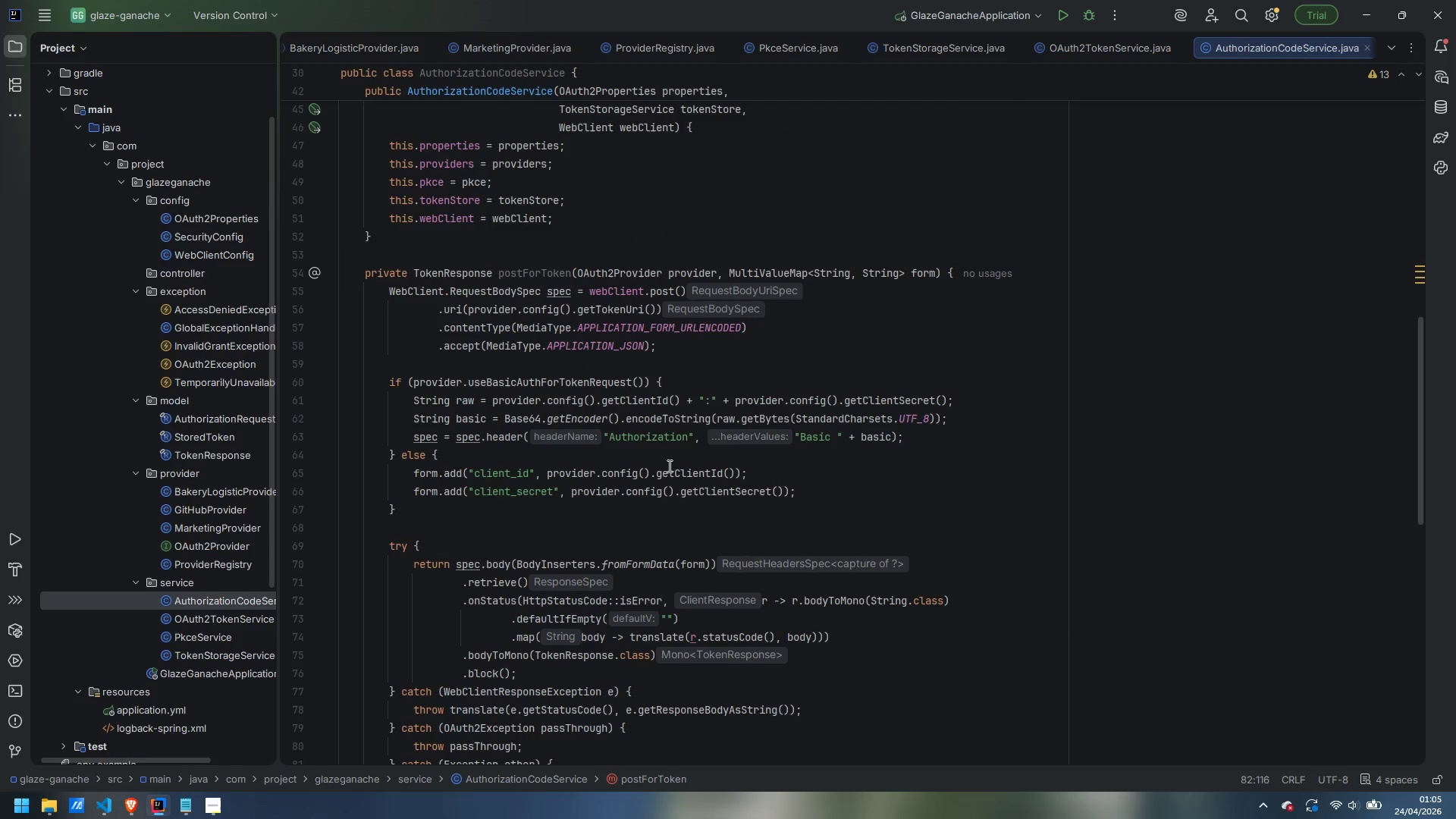 
scroll: coordinate [668, 466], scroll_direction: down, amount: 6.0
 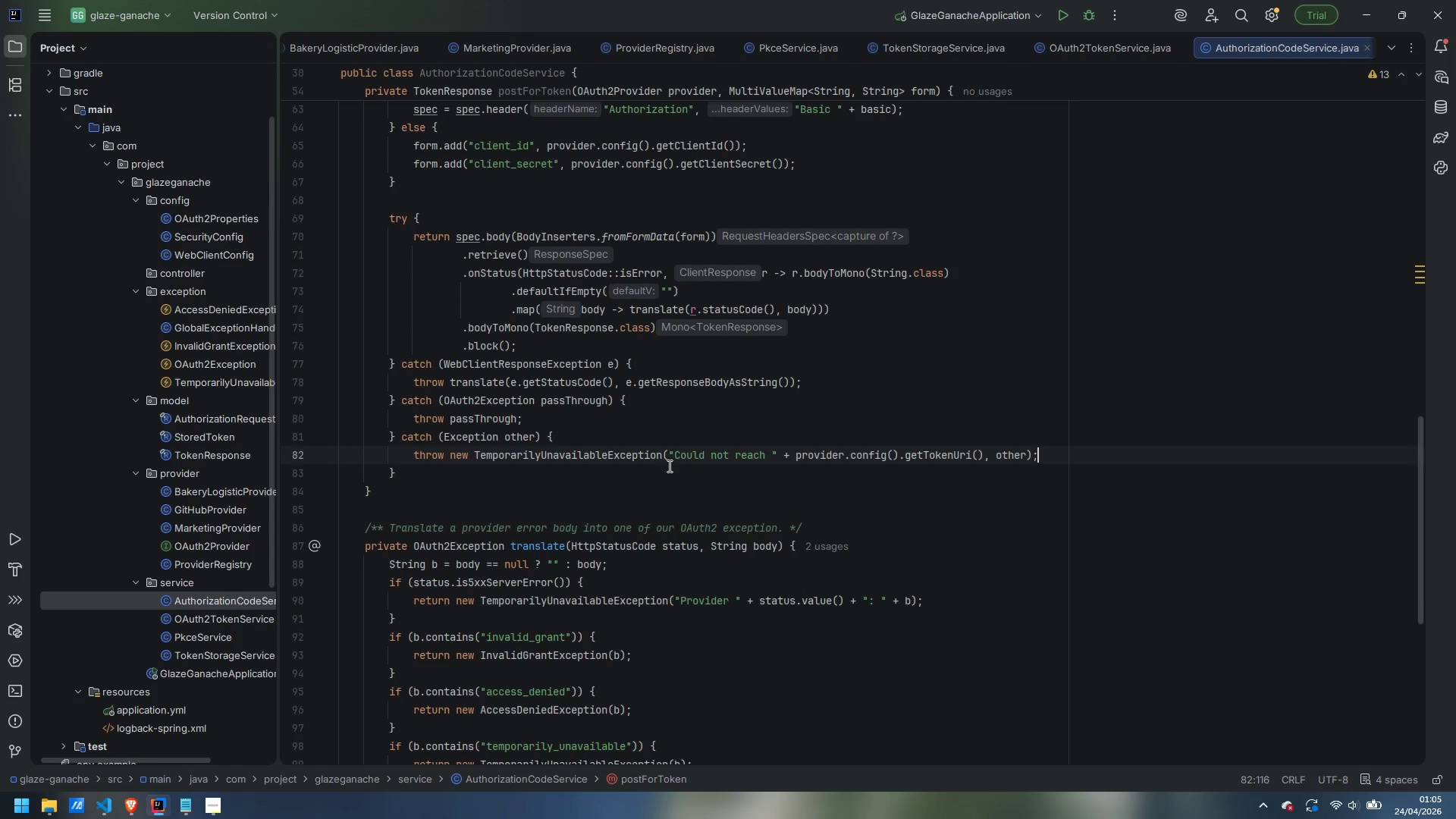 
scroll: coordinate [654, 495], scroll_direction: up, amount: 12.0
 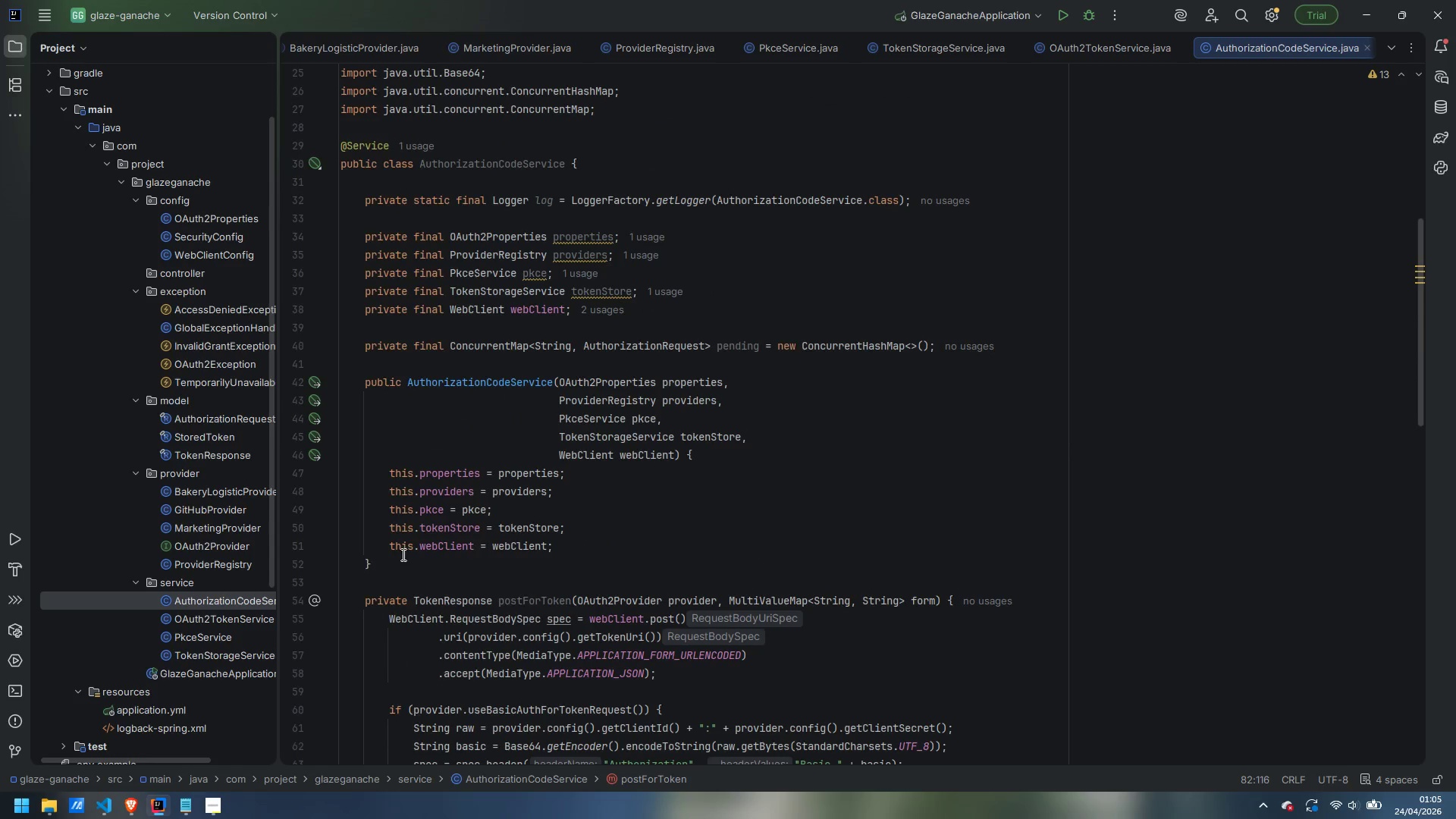 
left_click([402, 554])
 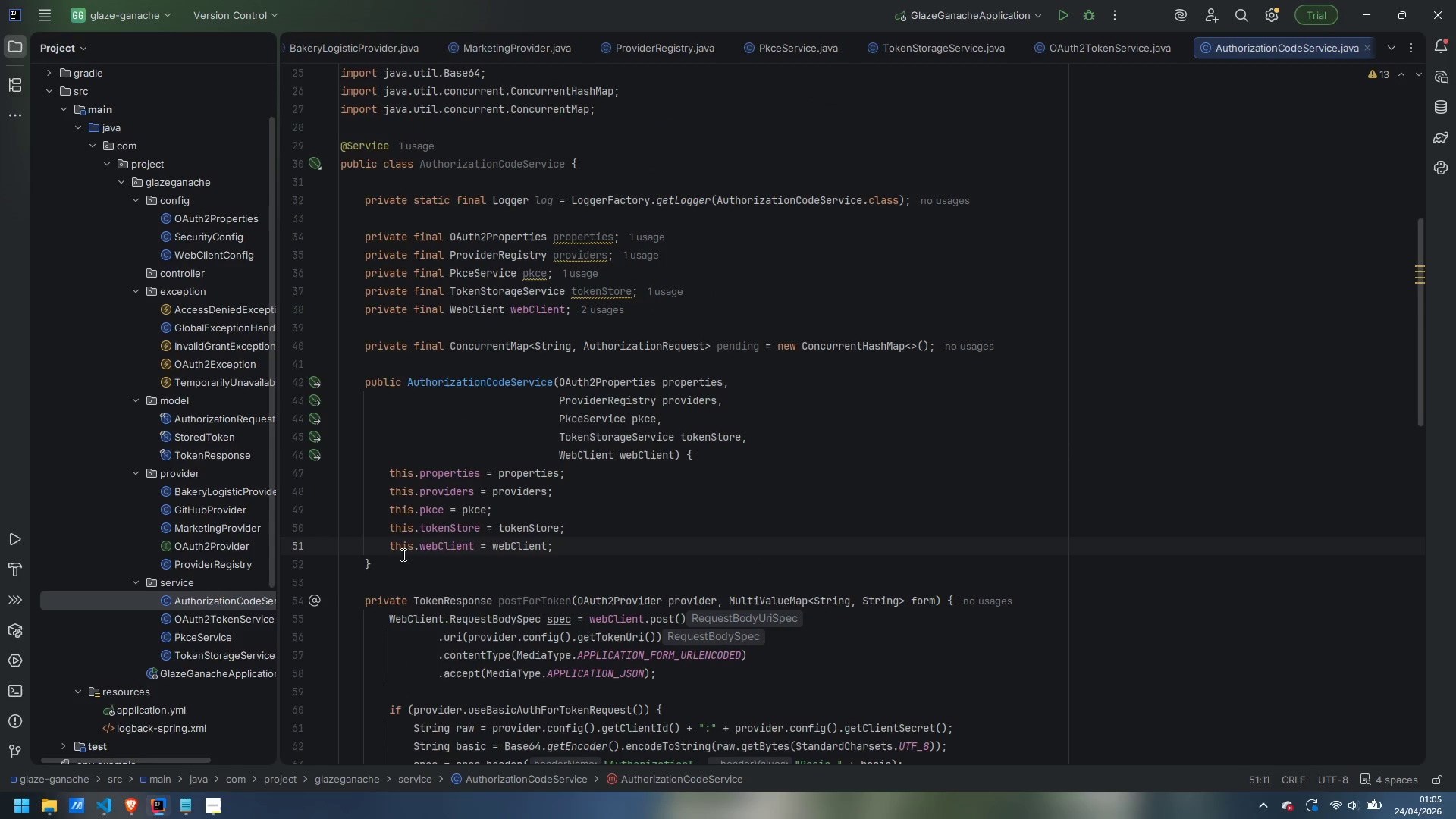 
key(ArrowDown)
 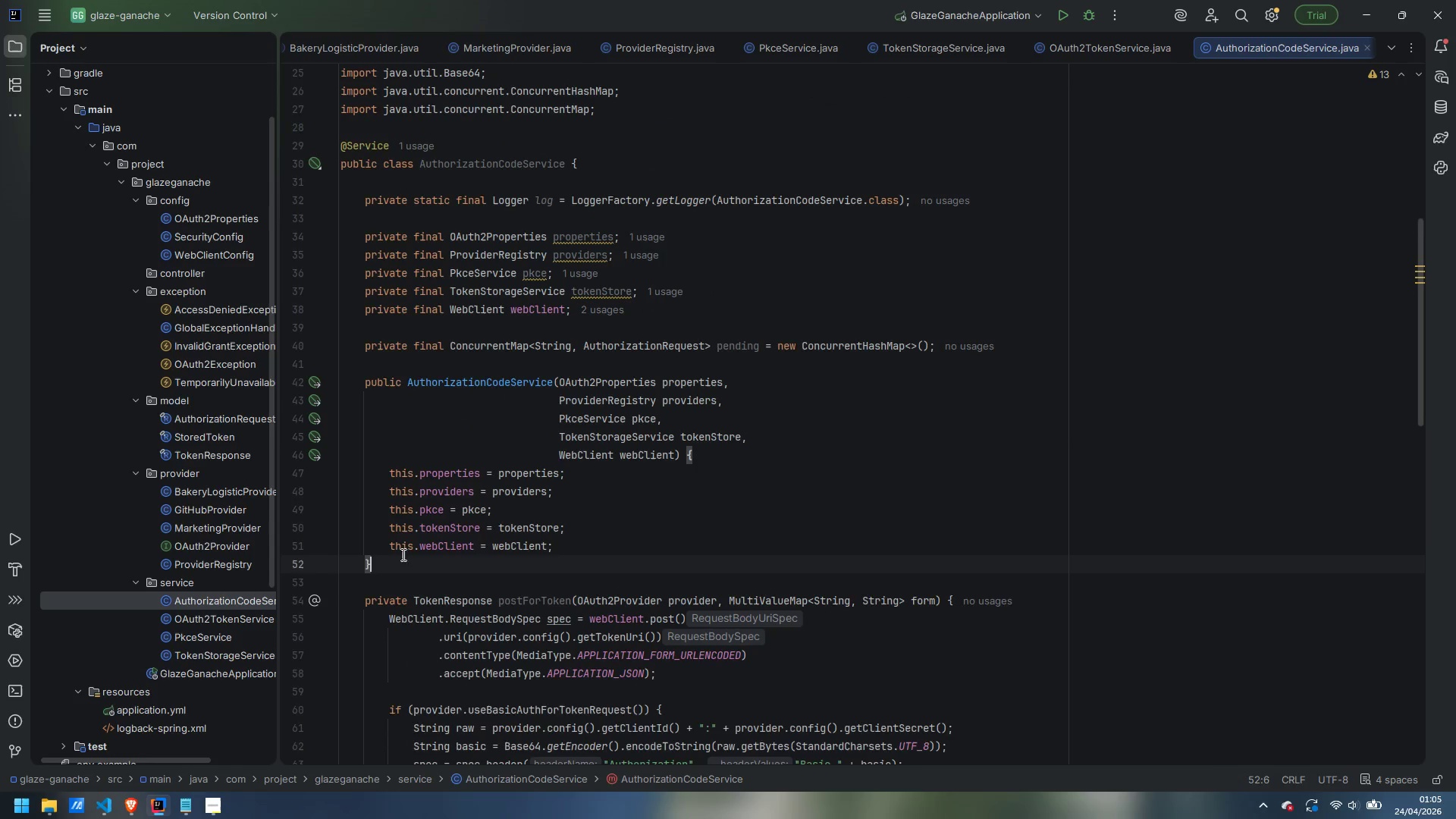 
key(Enter)
 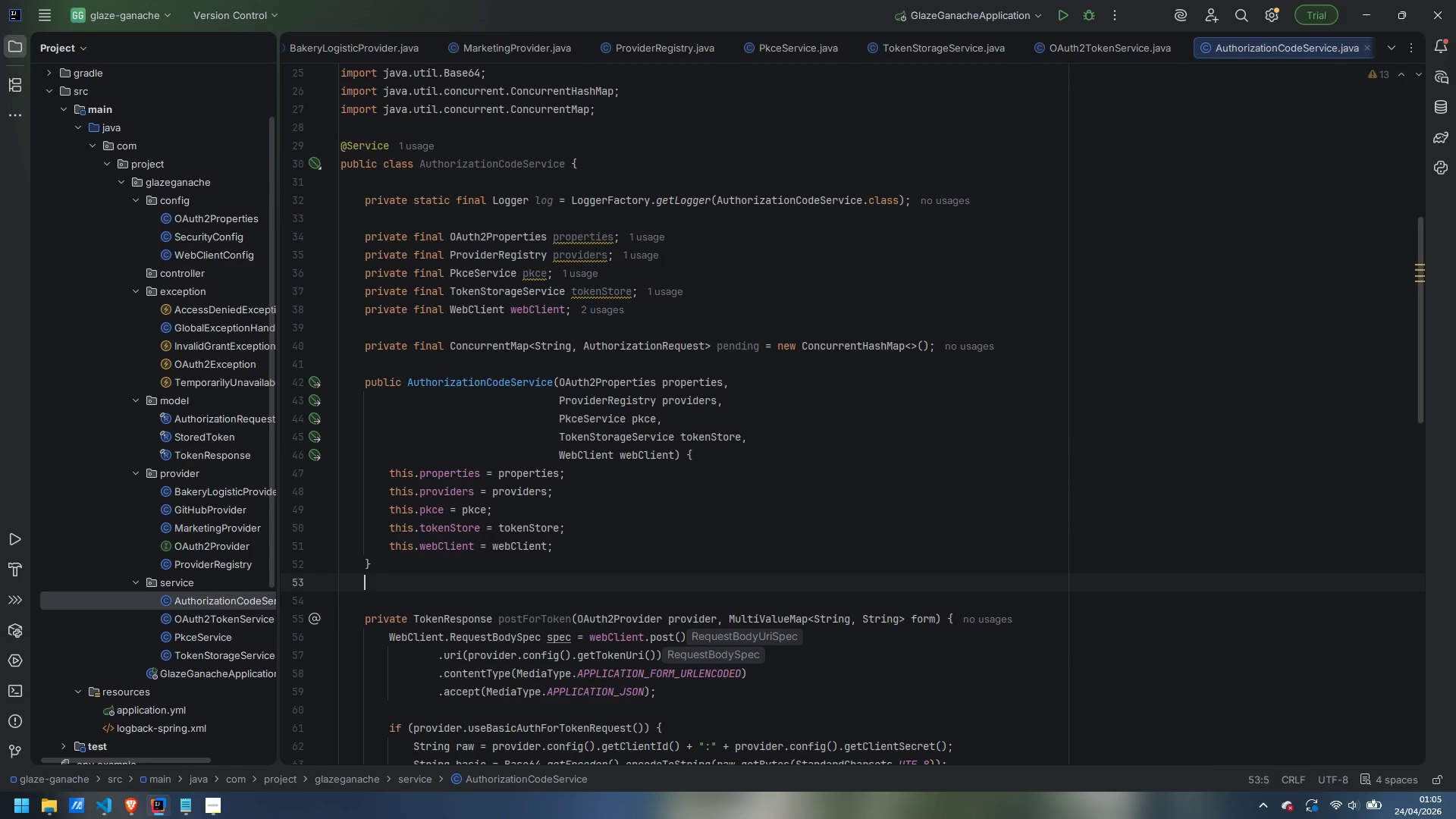 
key(Enter)
 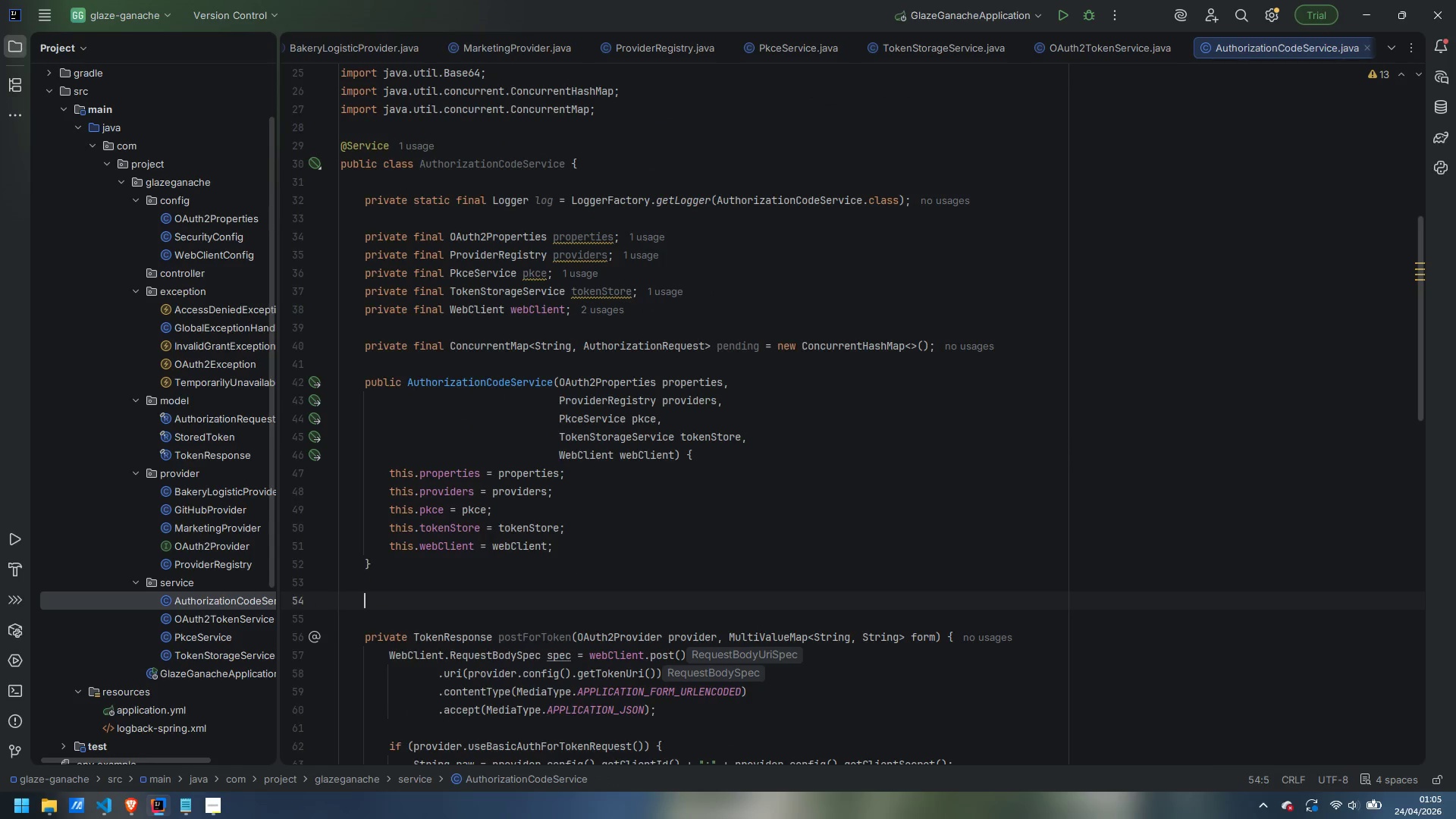 
scroll: coordinate [557, 563], scroll_direction: down, amount: 7.0
 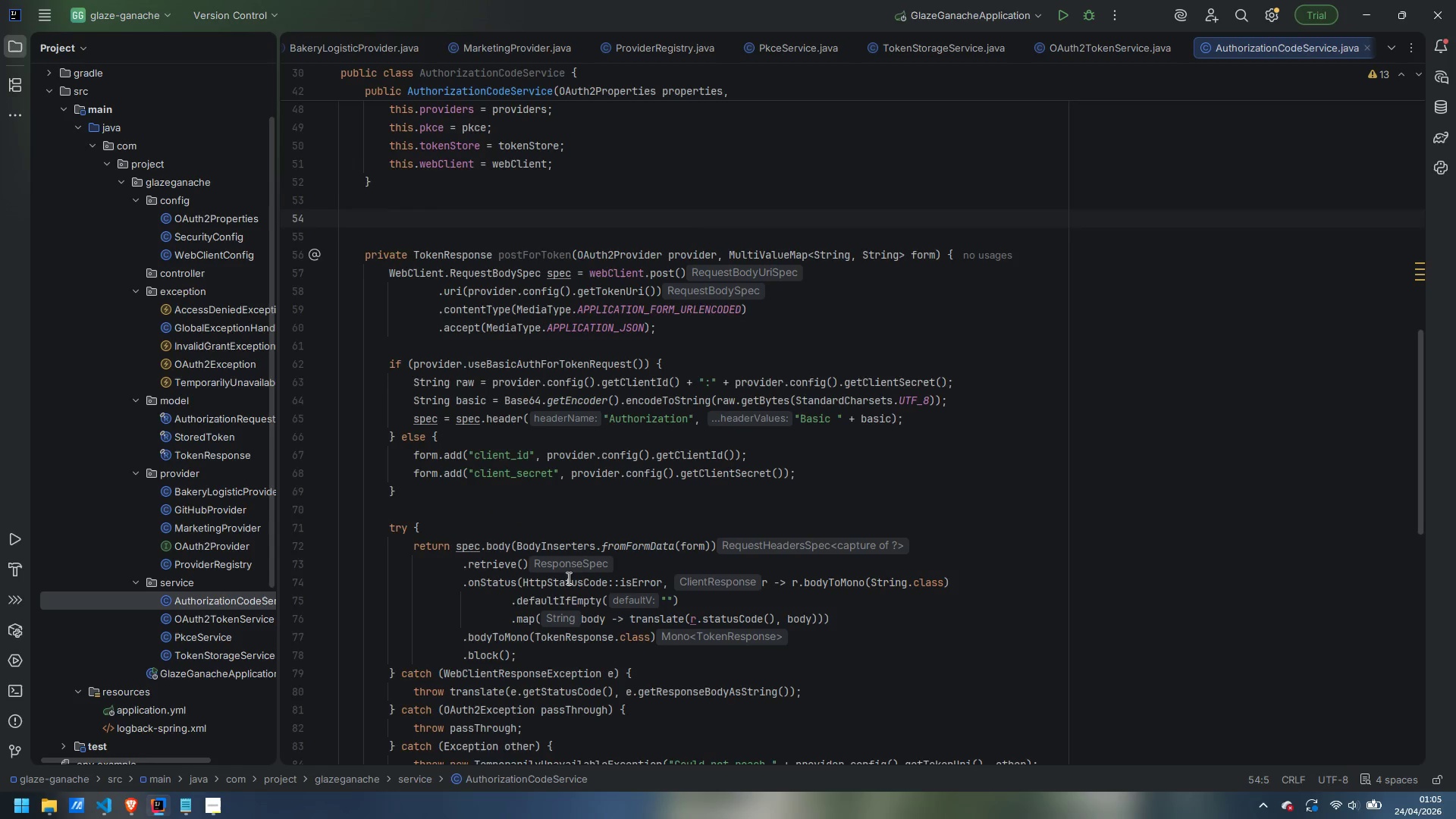 
scroll: coordinate [567, 578], scroll_direction: up, amount: 2.0
 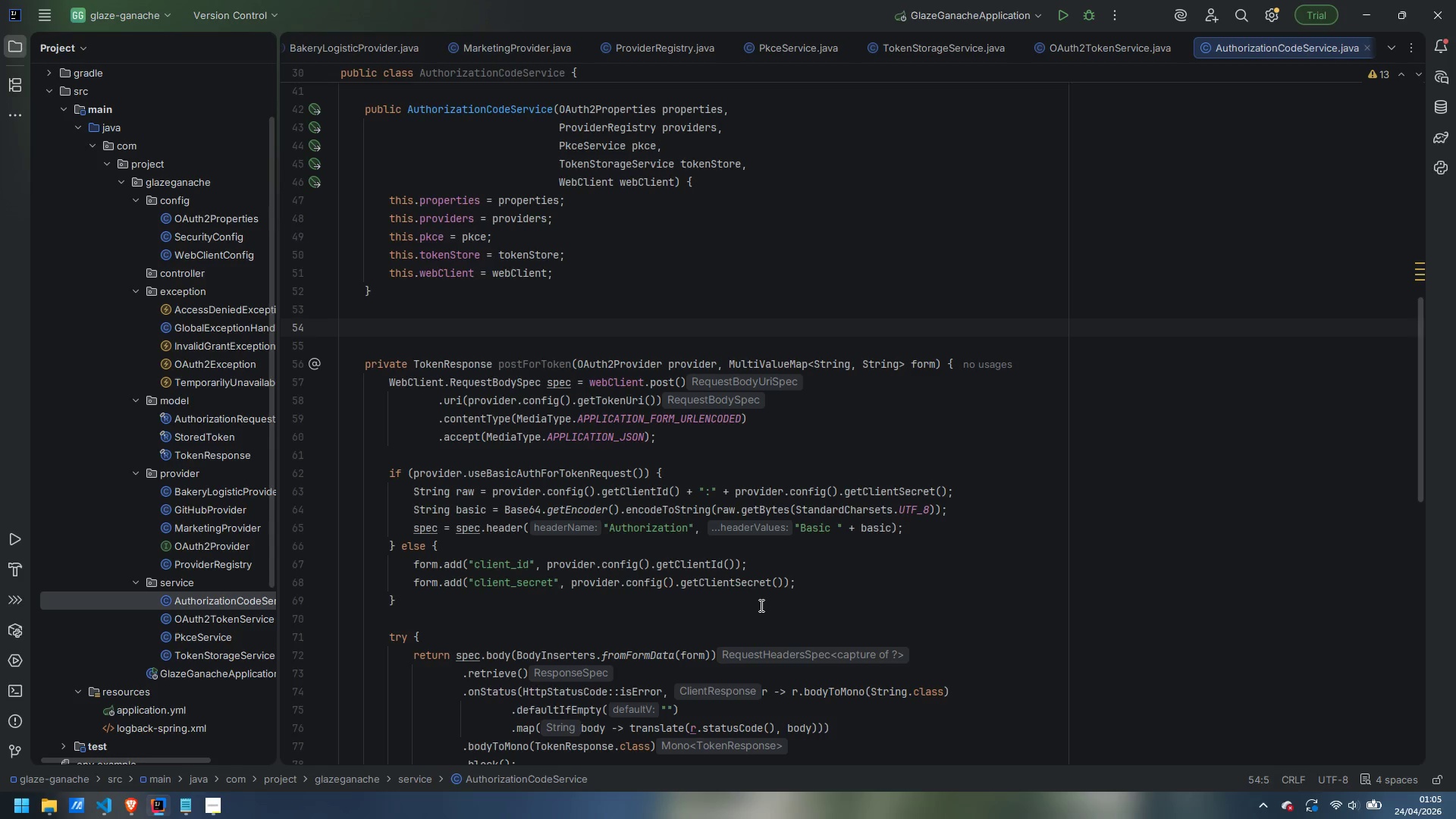 
wait(16.17)
 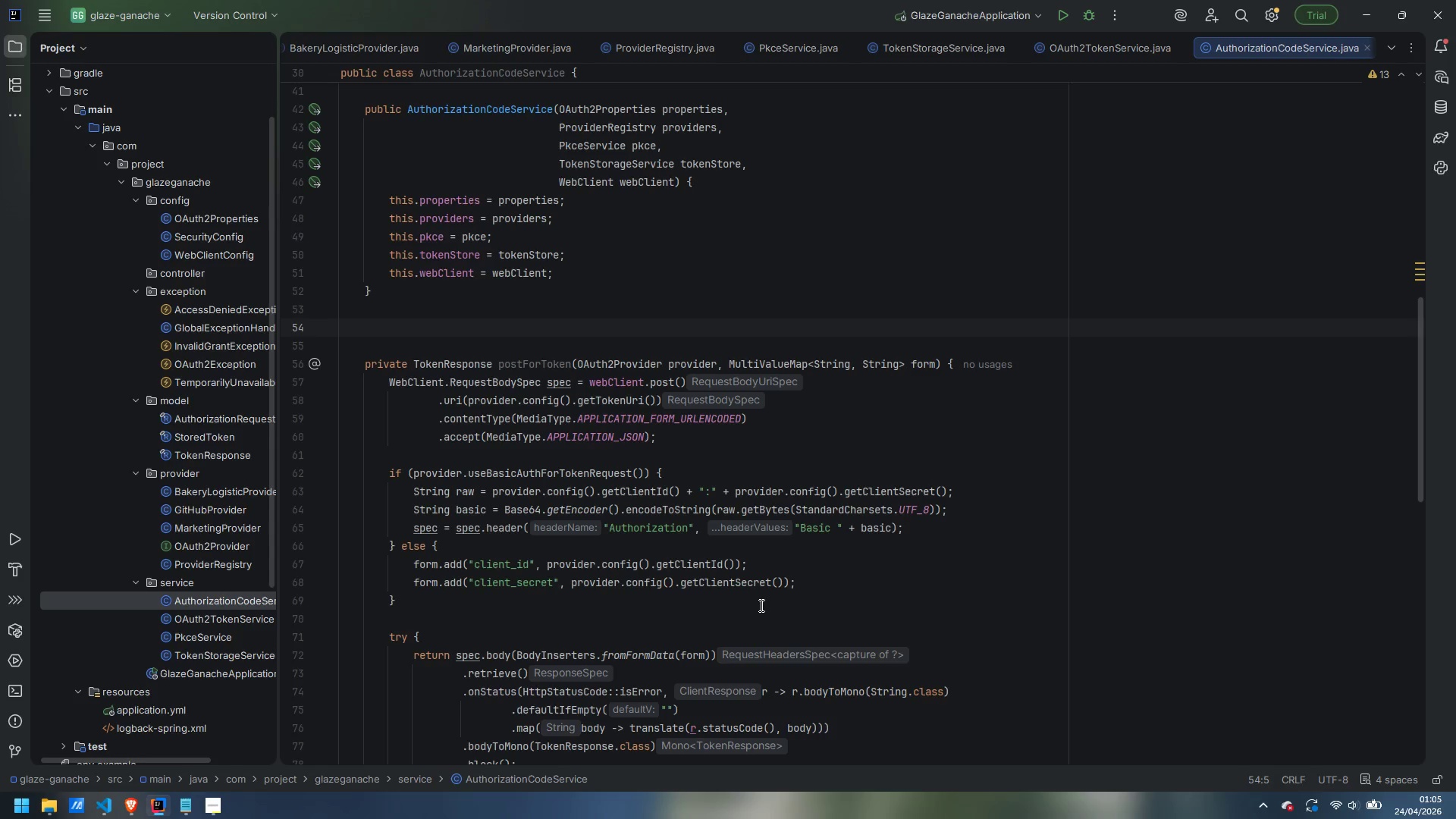 
left_click([381, 351])
 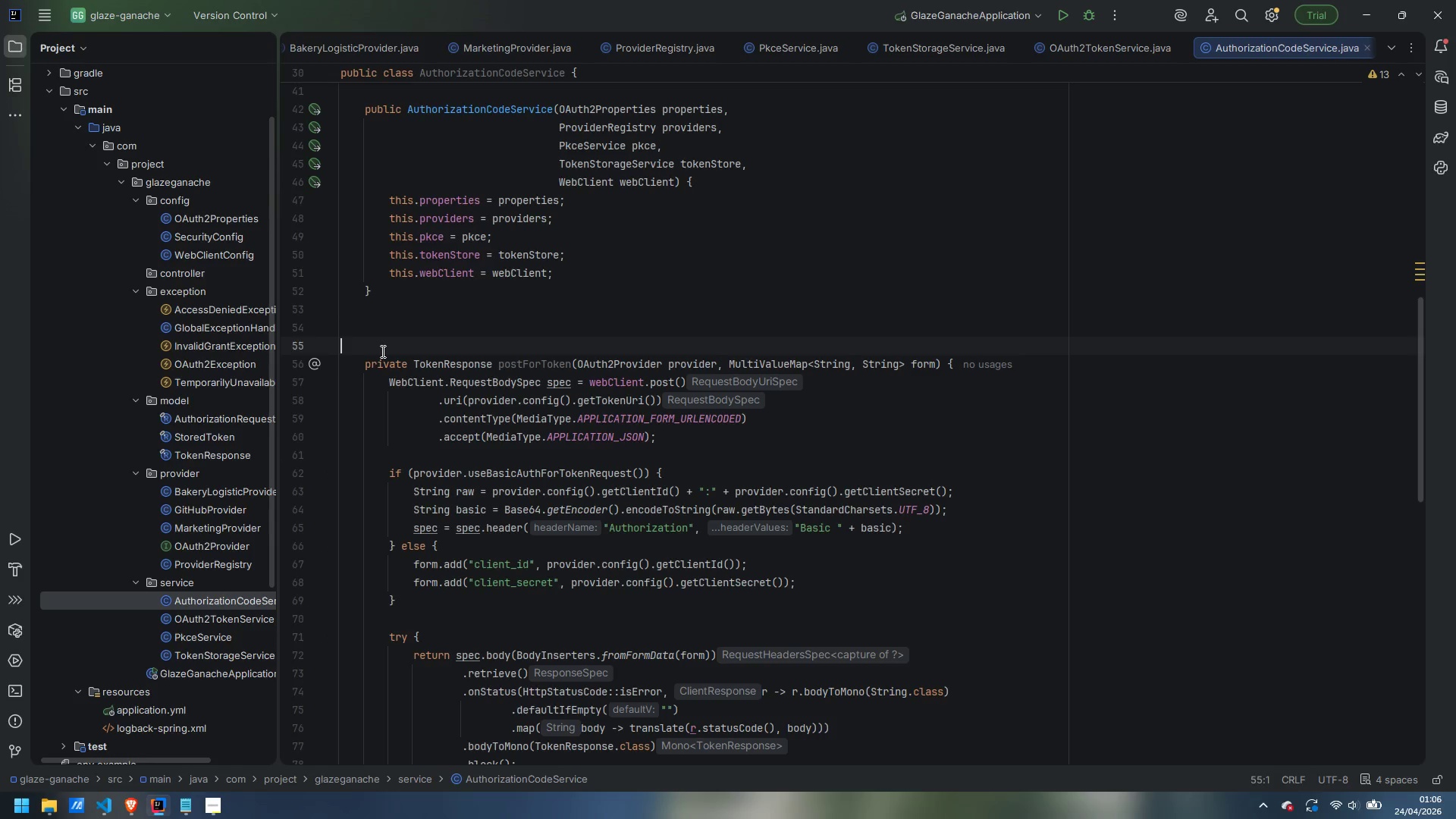 
key(Tab)
type(/** Shhared POST-and=transl;ate)
 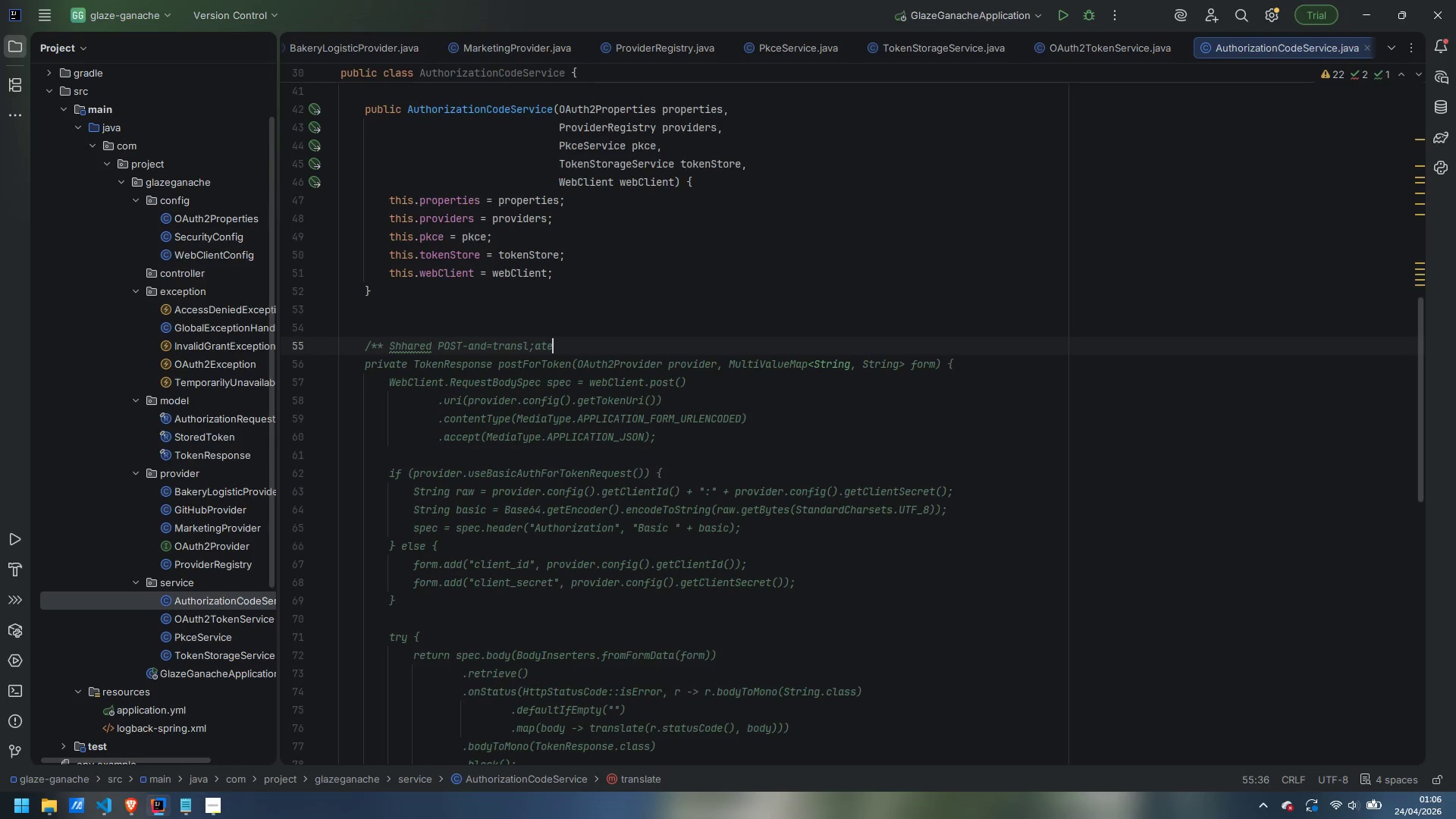 
 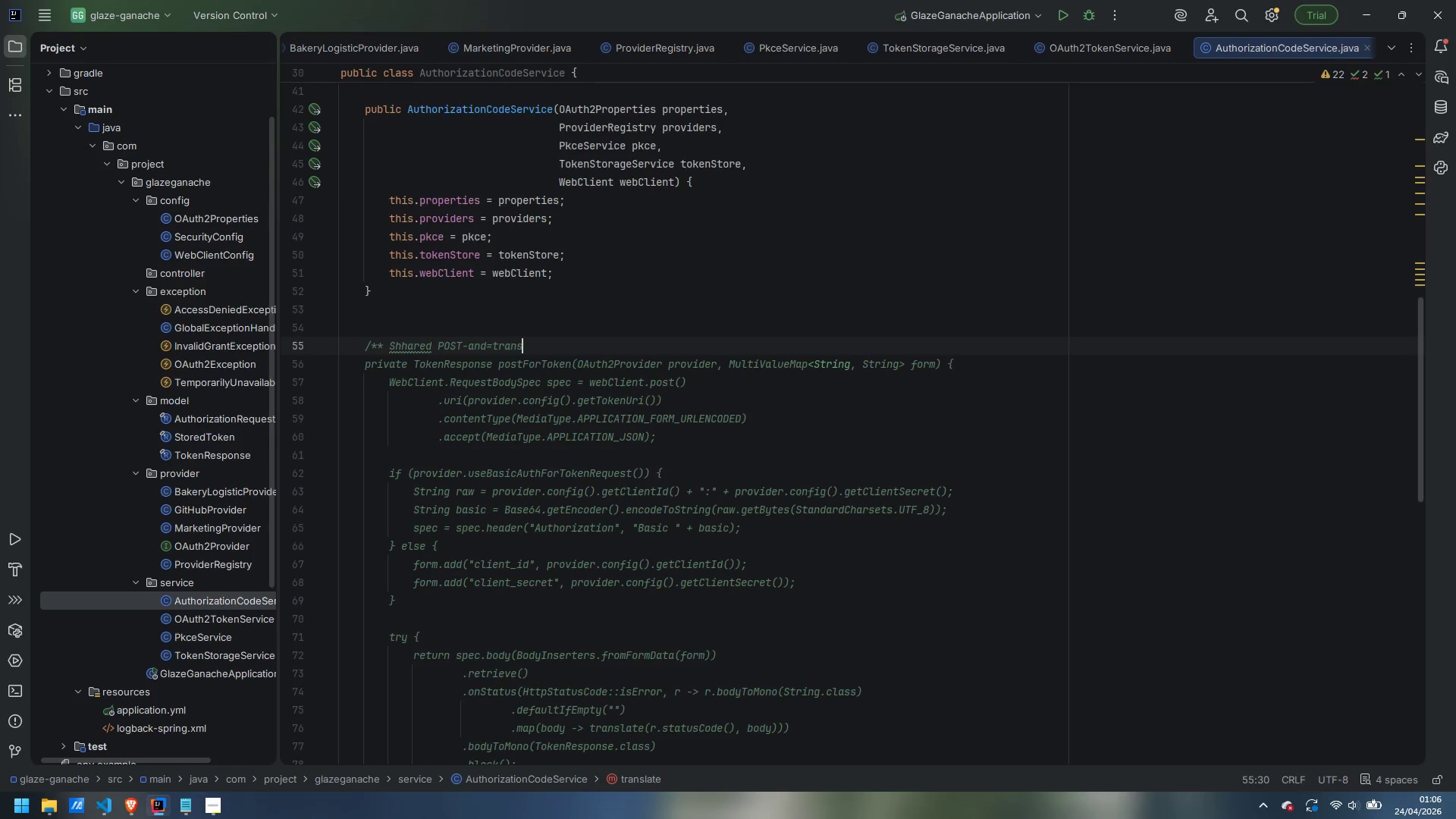 
key(Control+ControlLeft)
 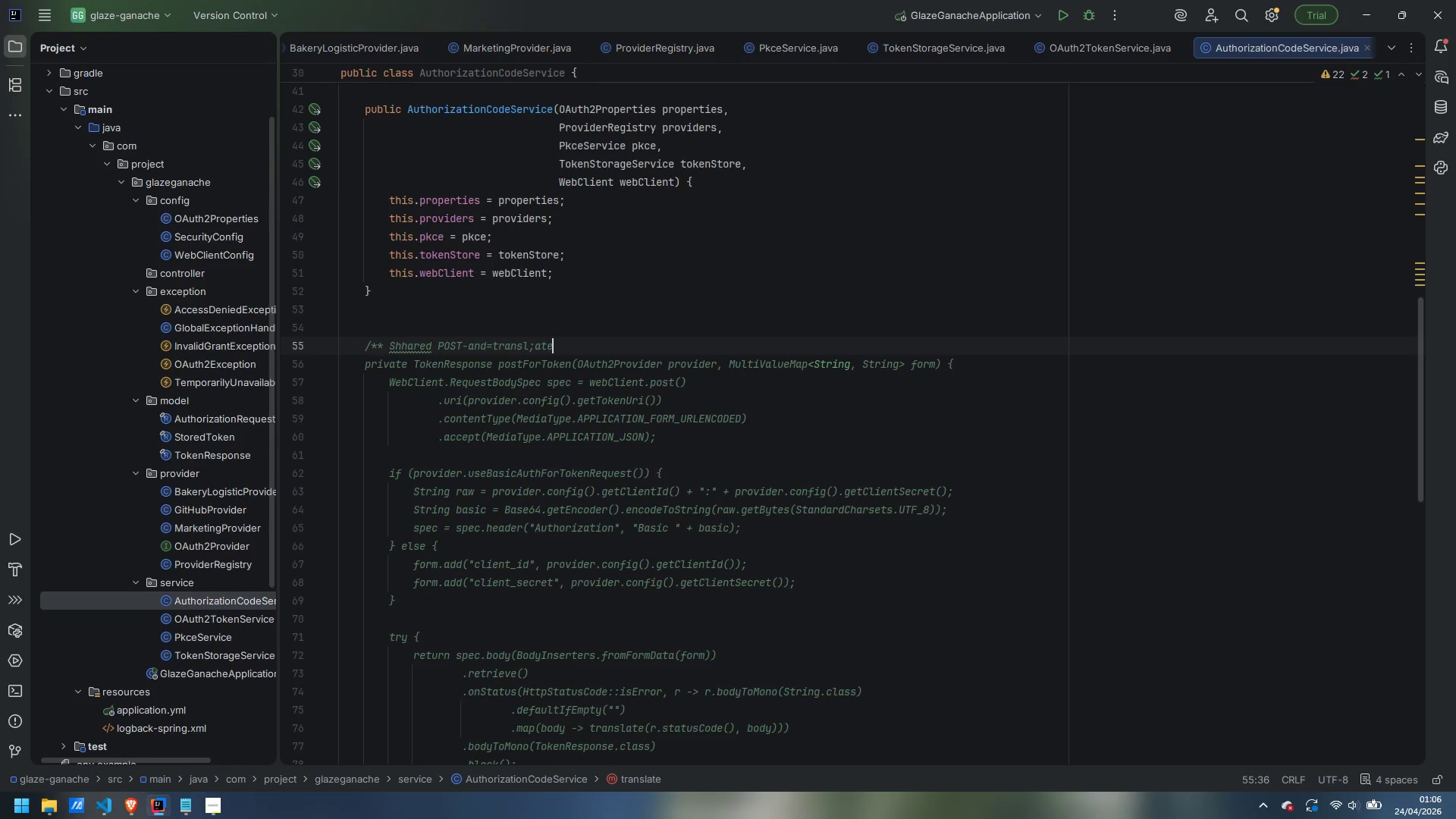 
key(Backspace)
key(Backspace)
key(Backspace)
key(Backspace)
type(ated)
 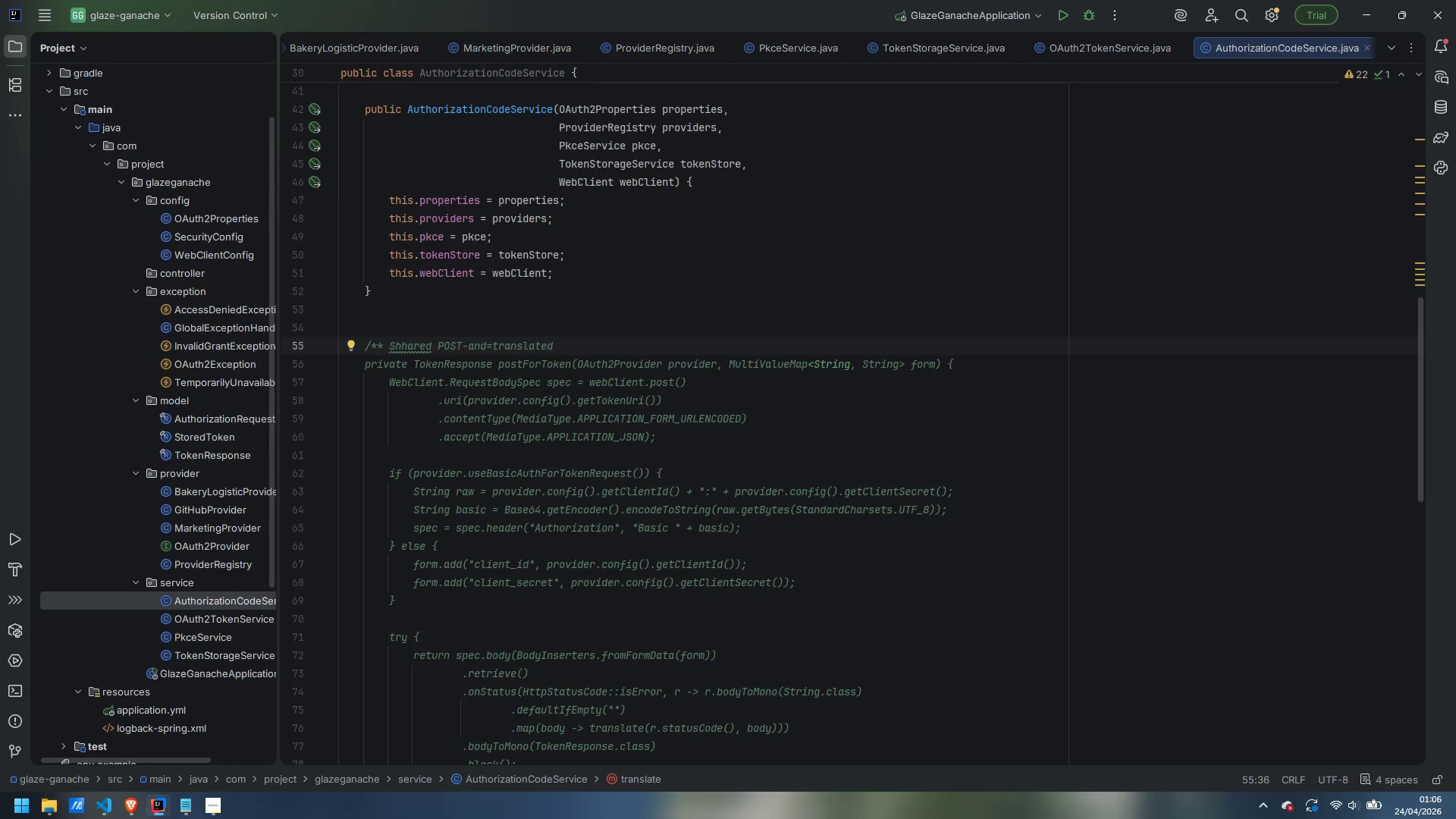 
key(Control+ArrowLeft)
 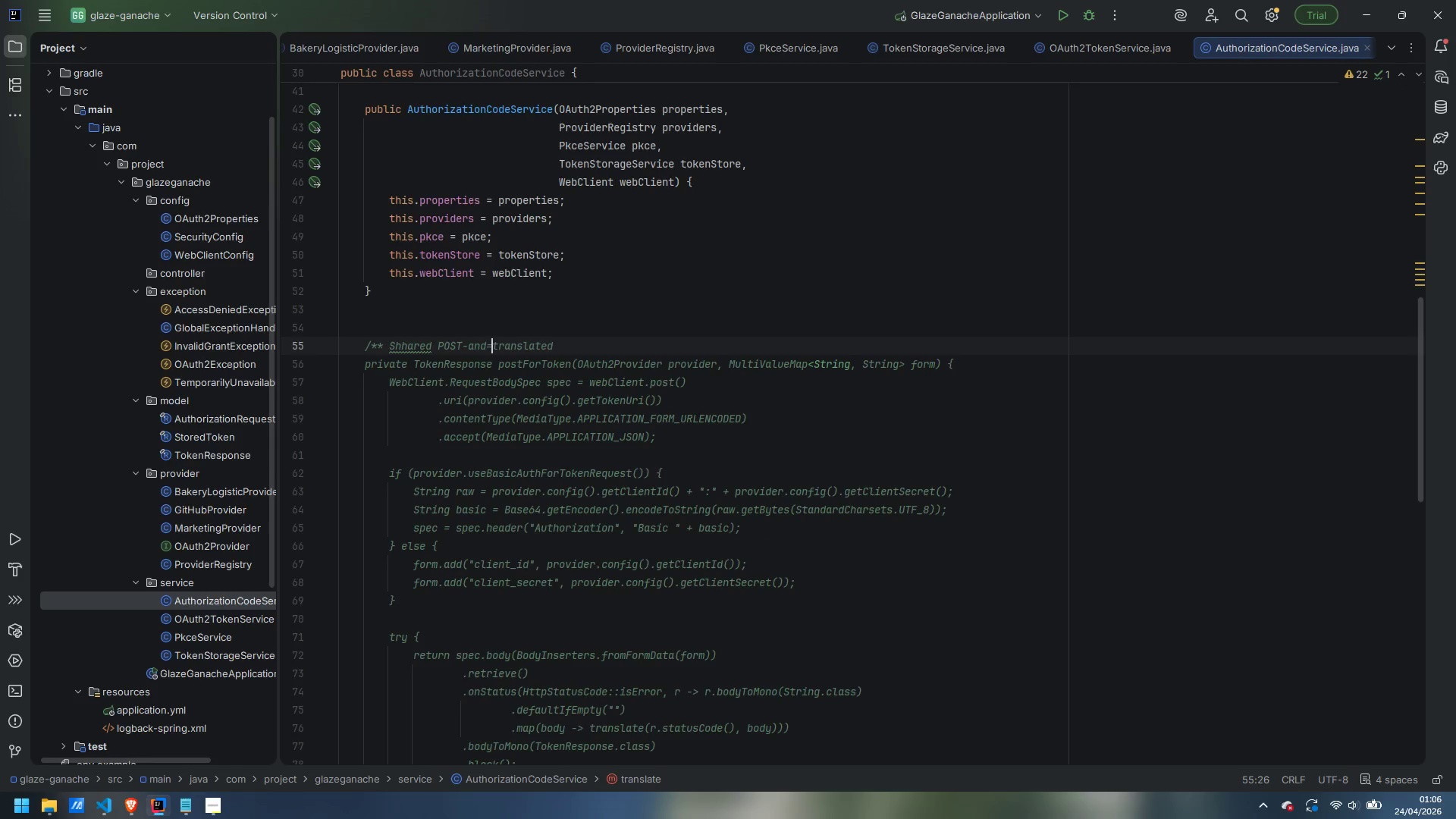 
key(Control+ArrowLeft)
 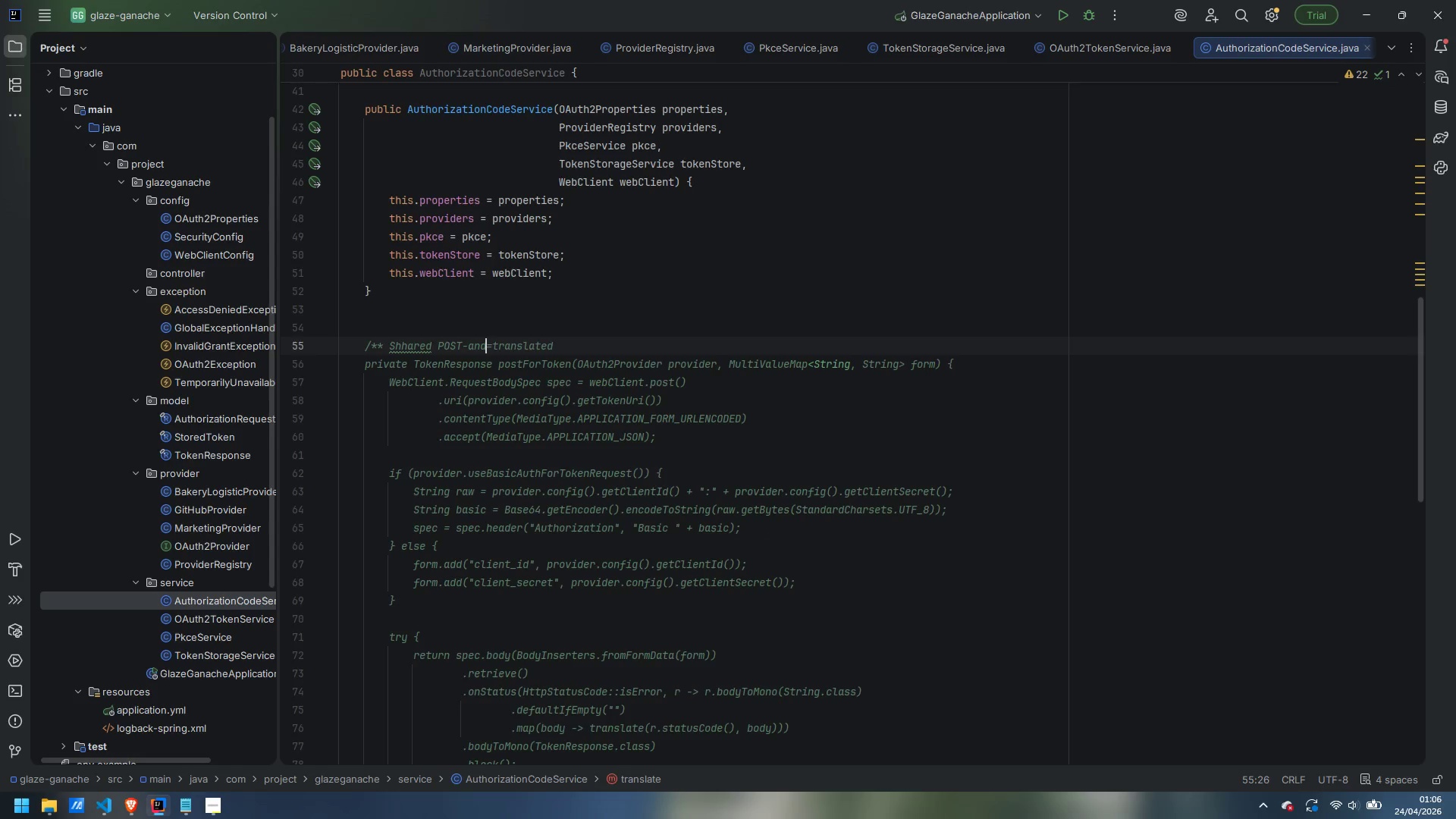 
key(Control+ArrowLeft)
 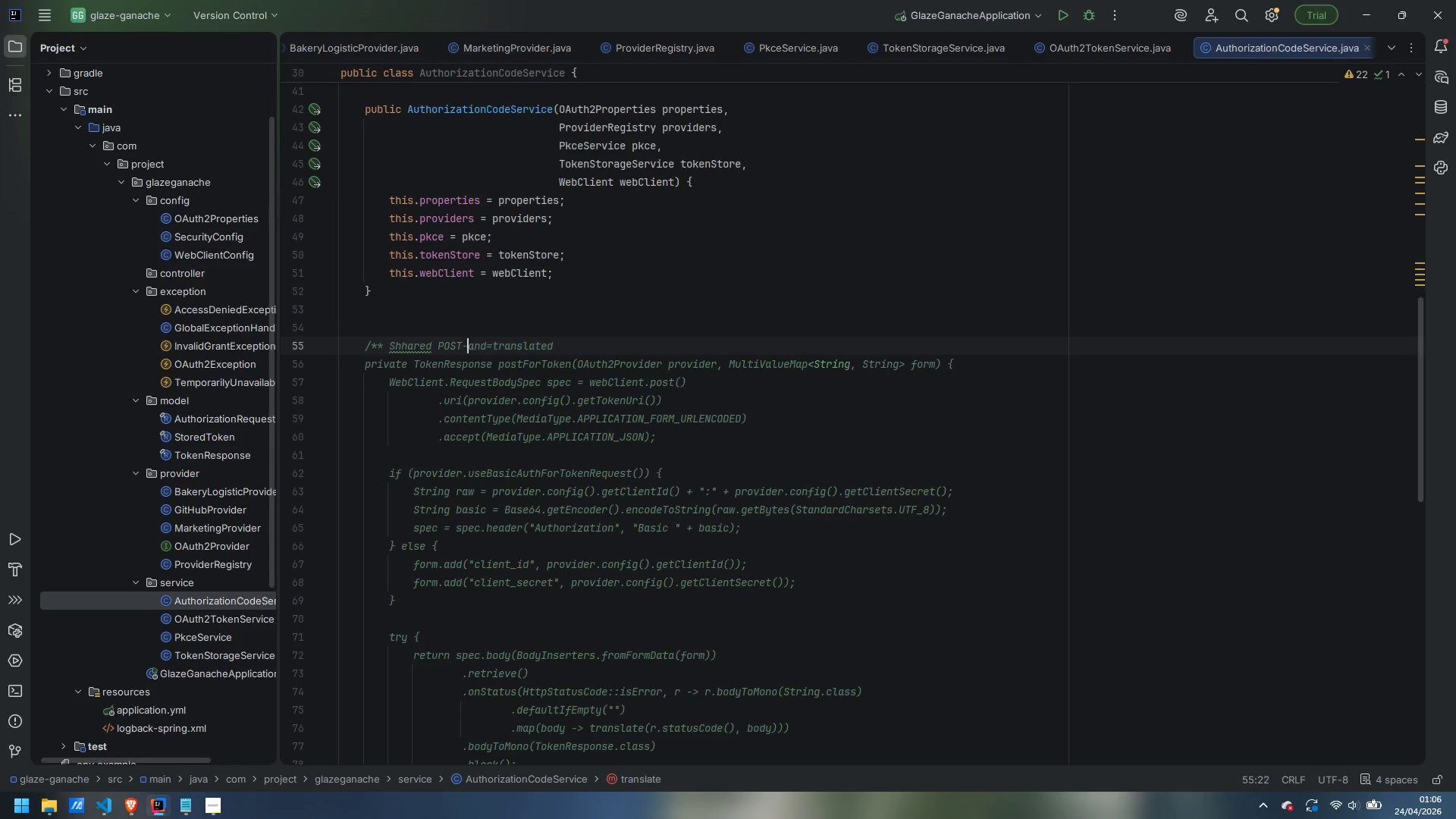 
key(Control+ArrowLeft)
 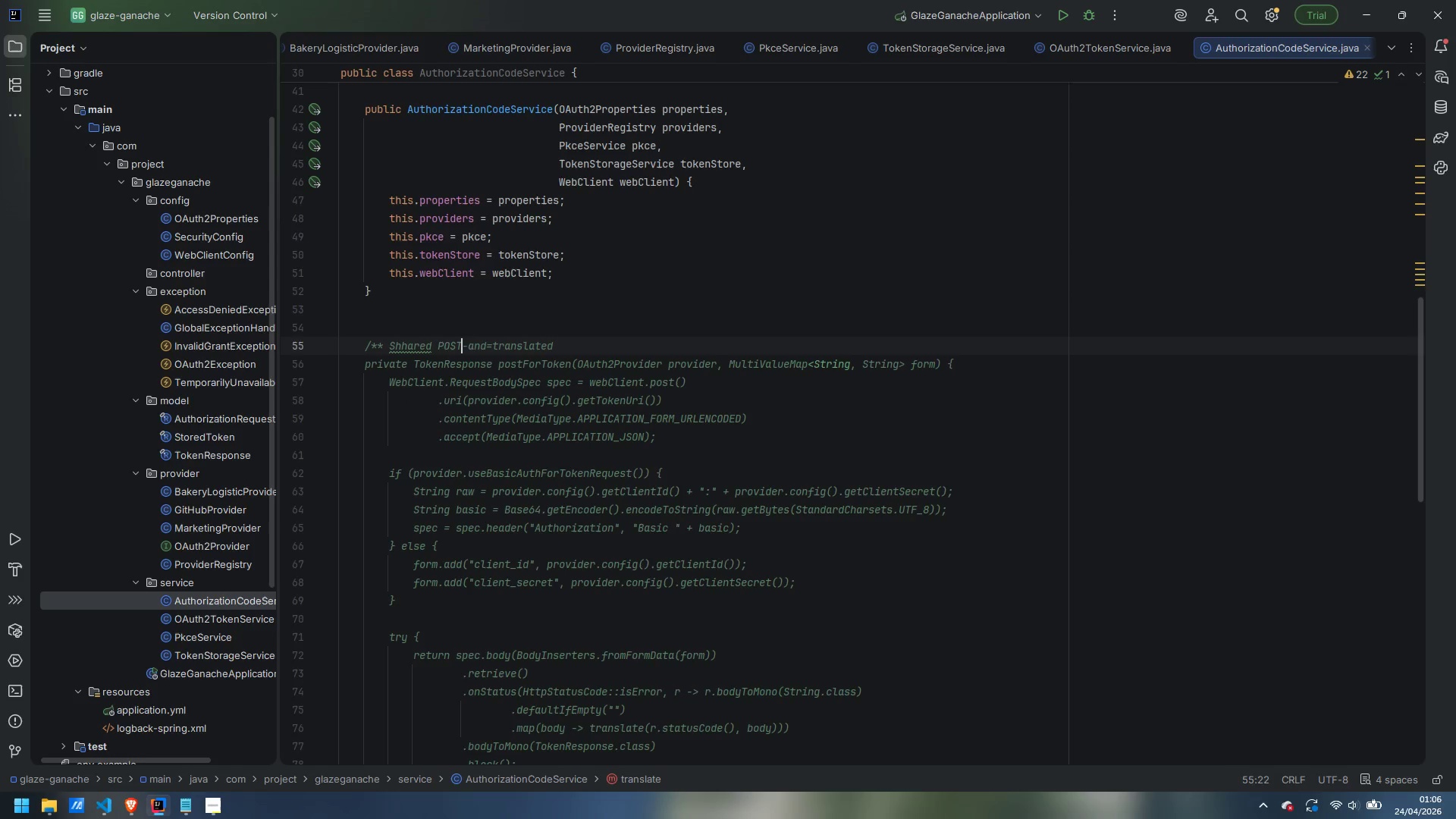 
key(Control+ArrowLeft)
 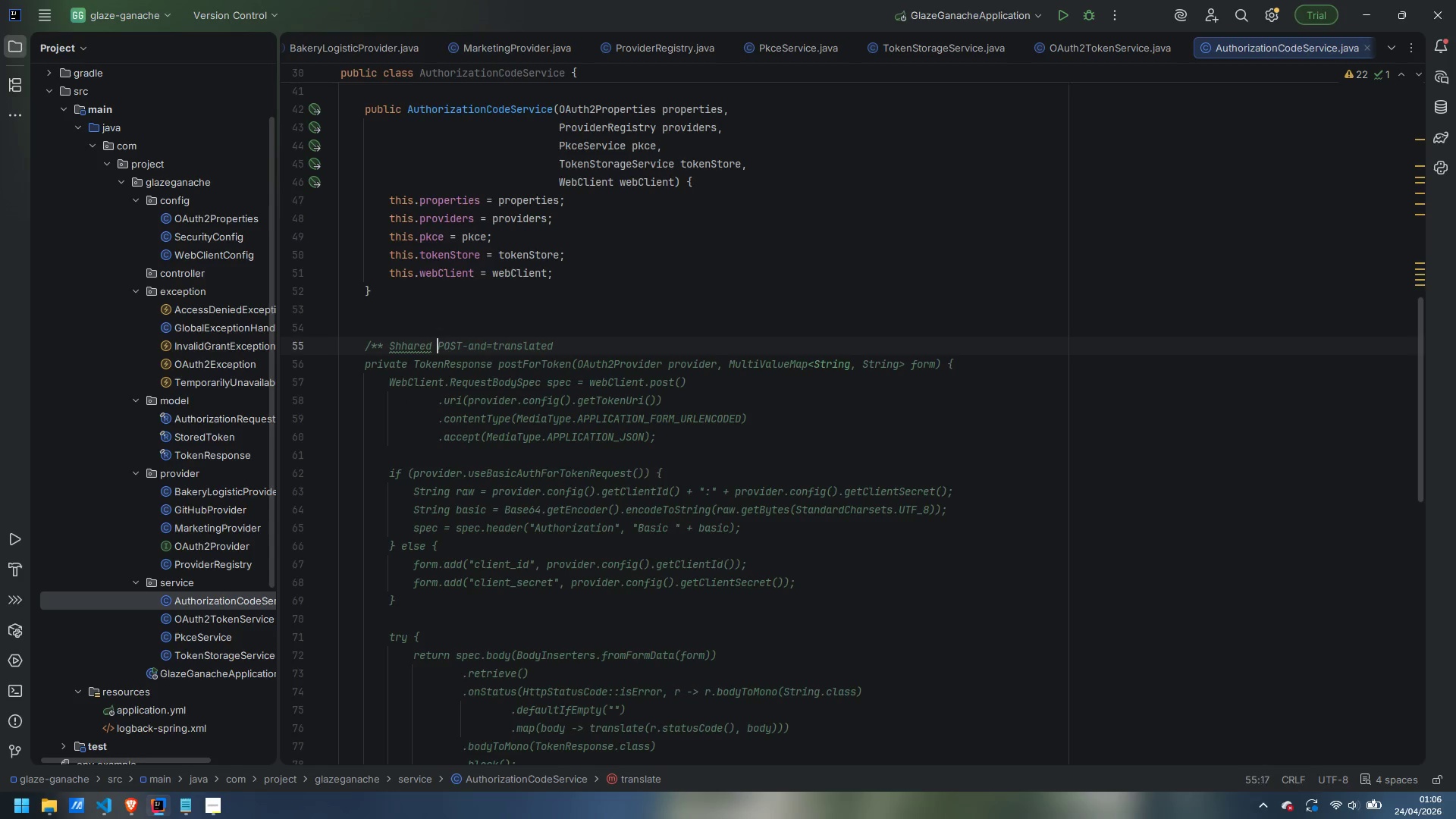 
key(Control+ArrowLeft)
 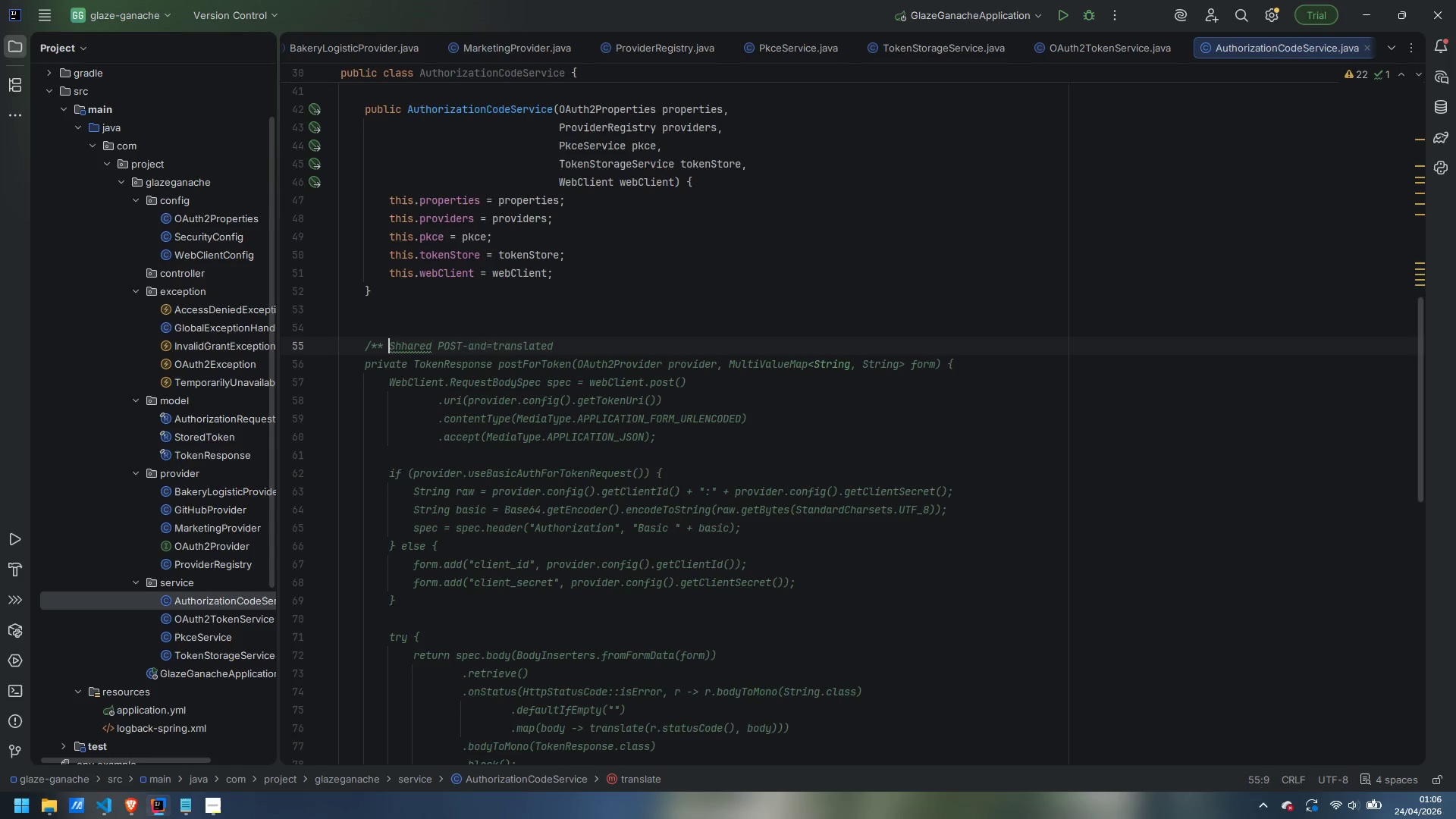 
key(ArrowRight)
 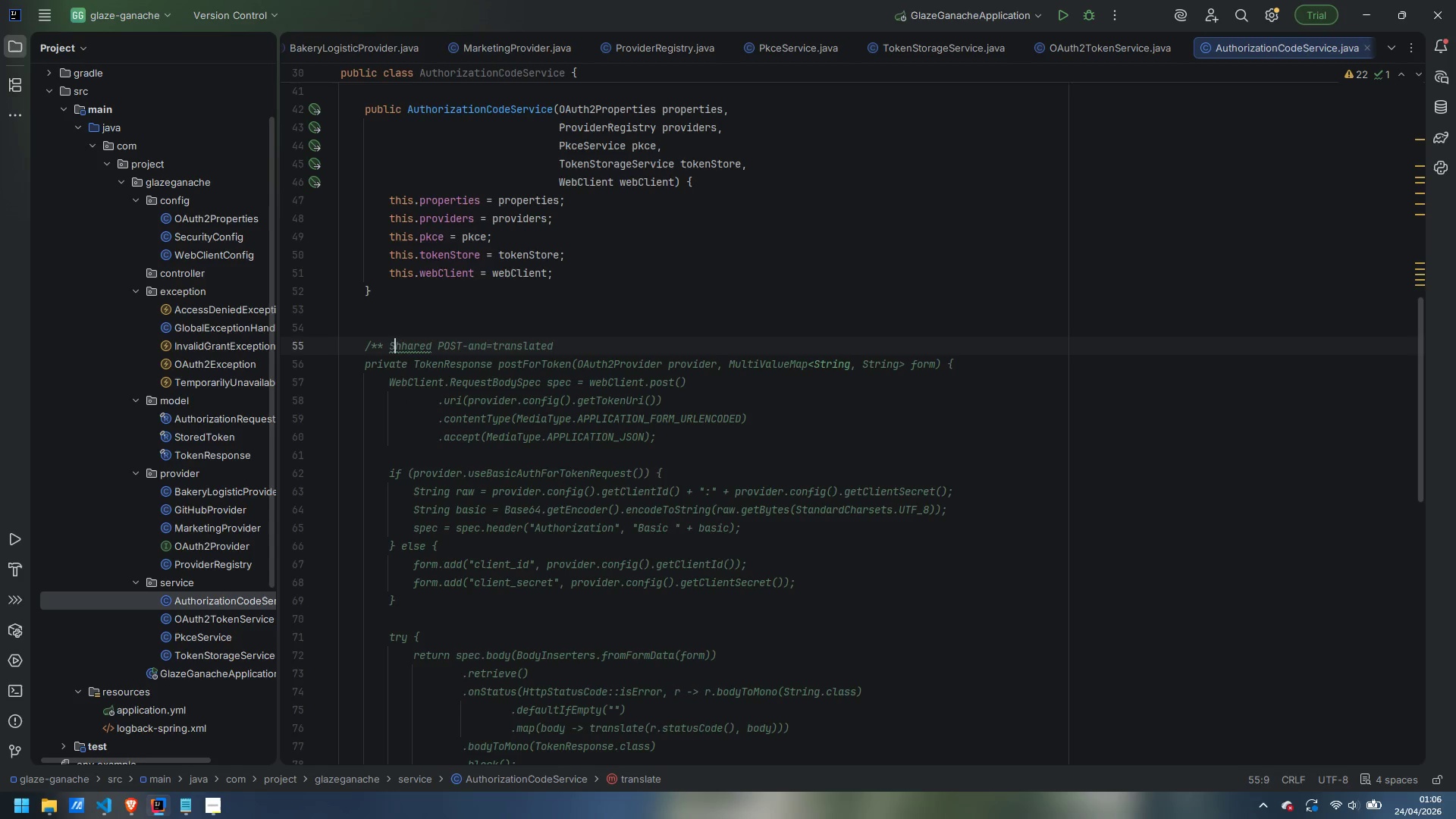 
key(ArrowRight)
 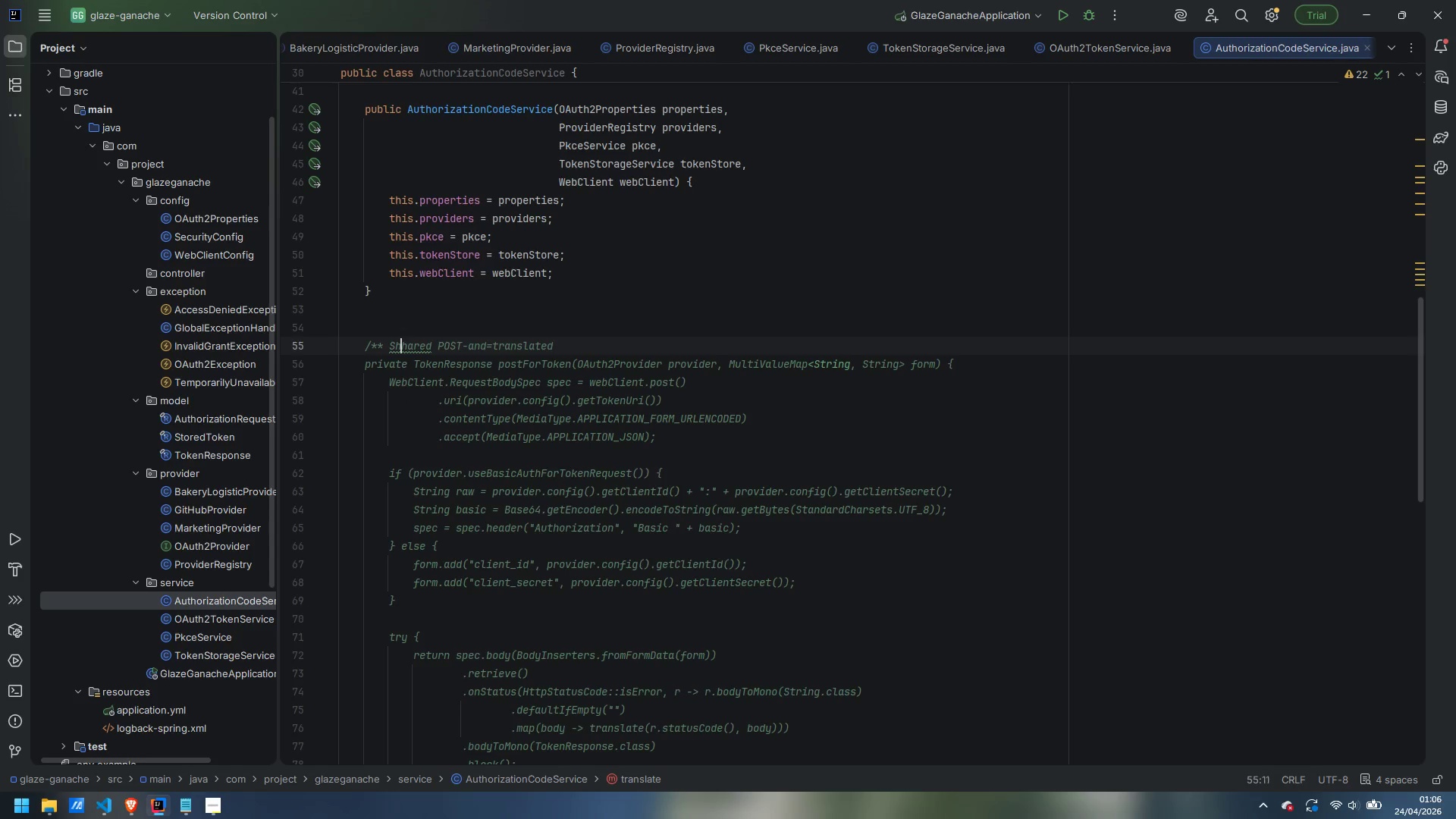 
key(Backspace)
 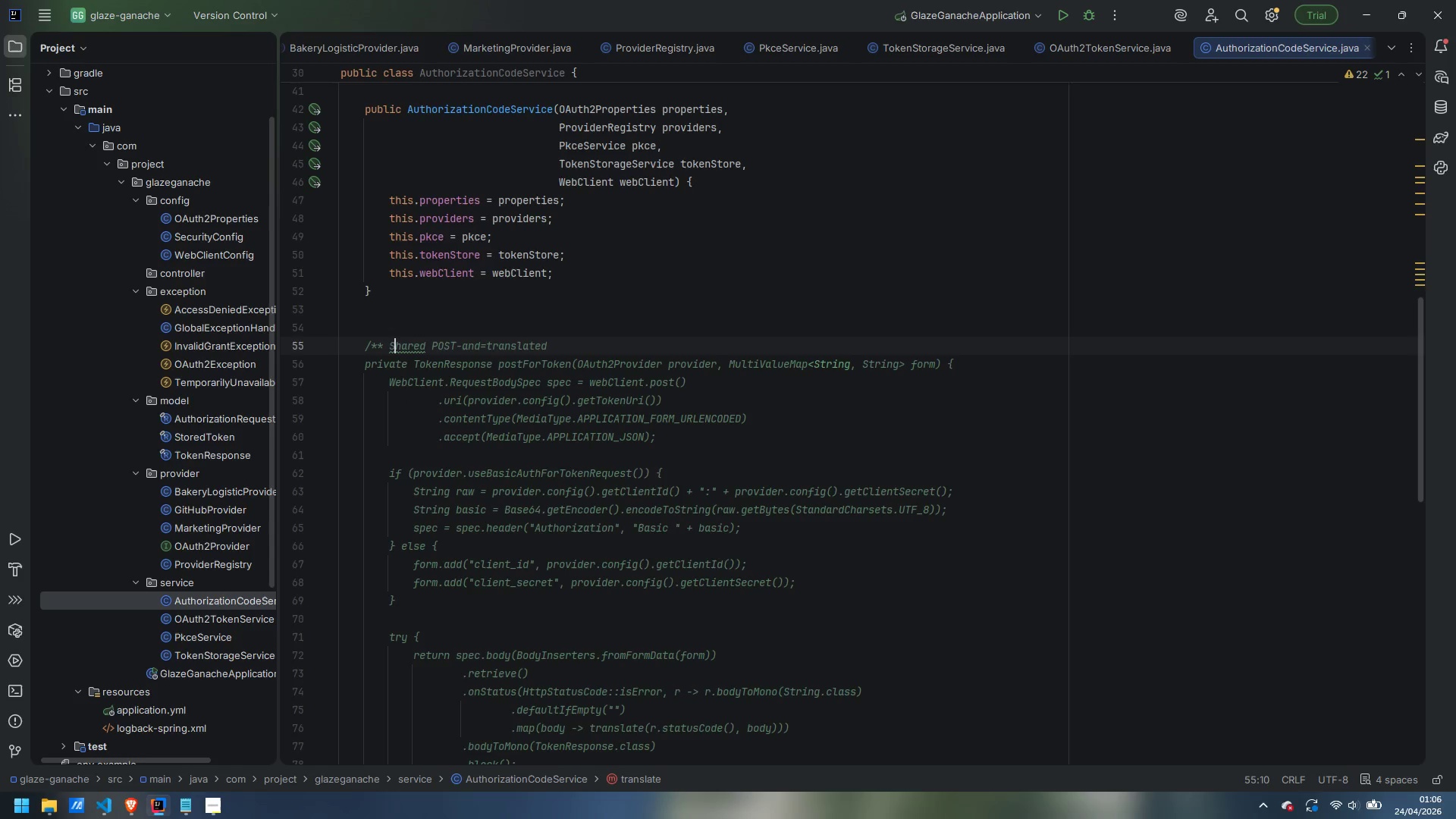 
key(Control+PageDown)
 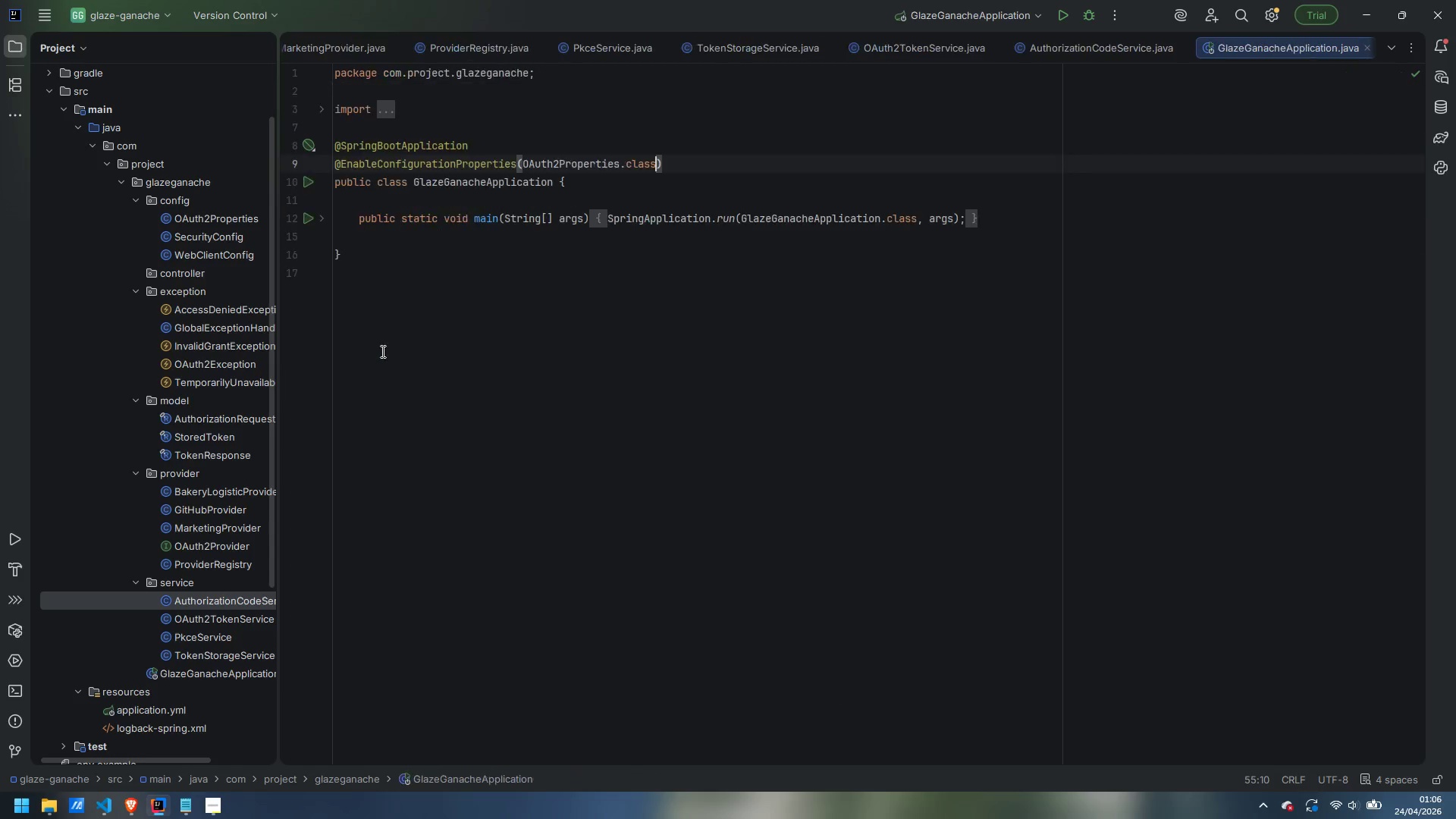 
key(Control+ArrowRight)
 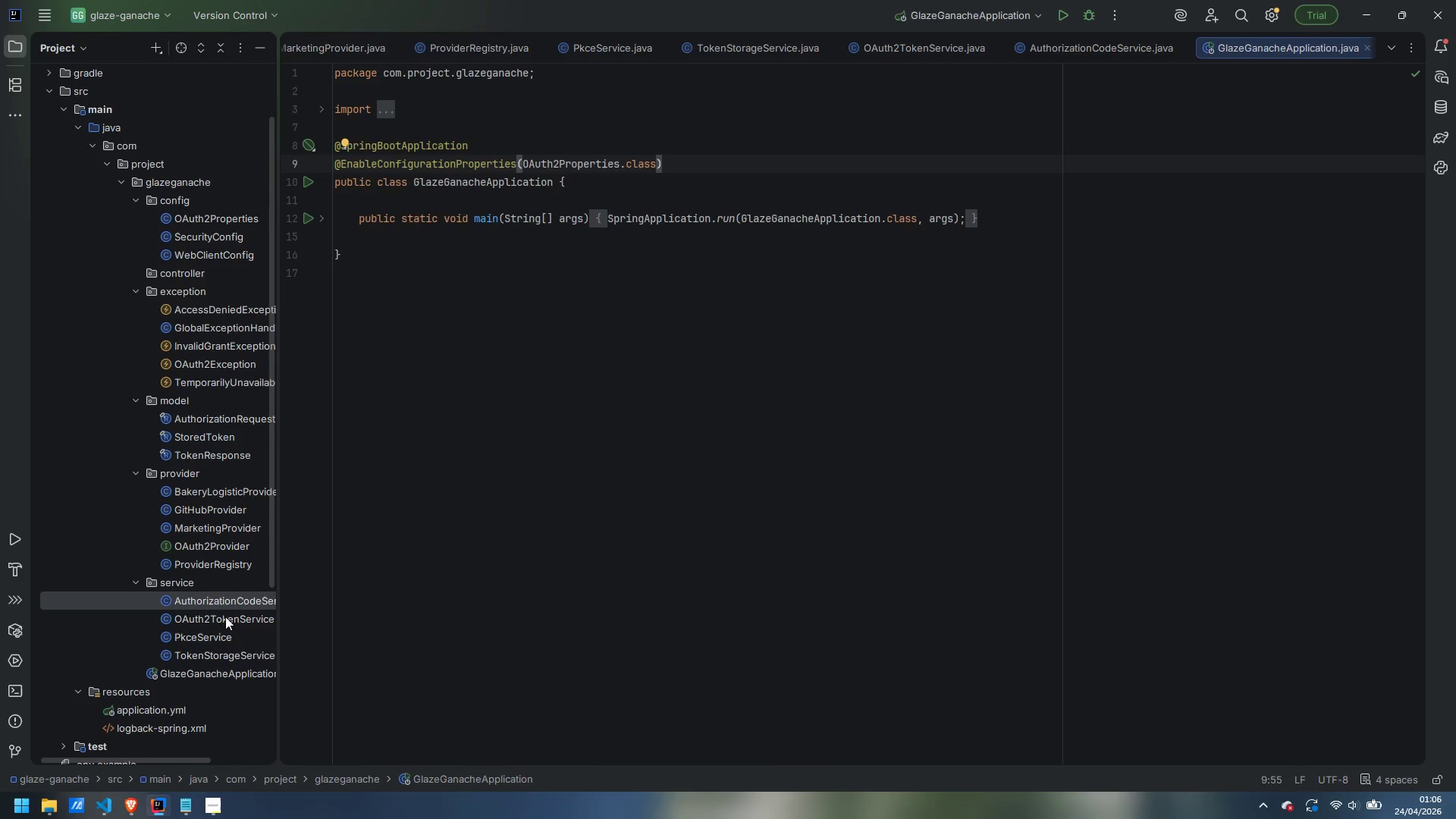 
double_click([213, 608])
 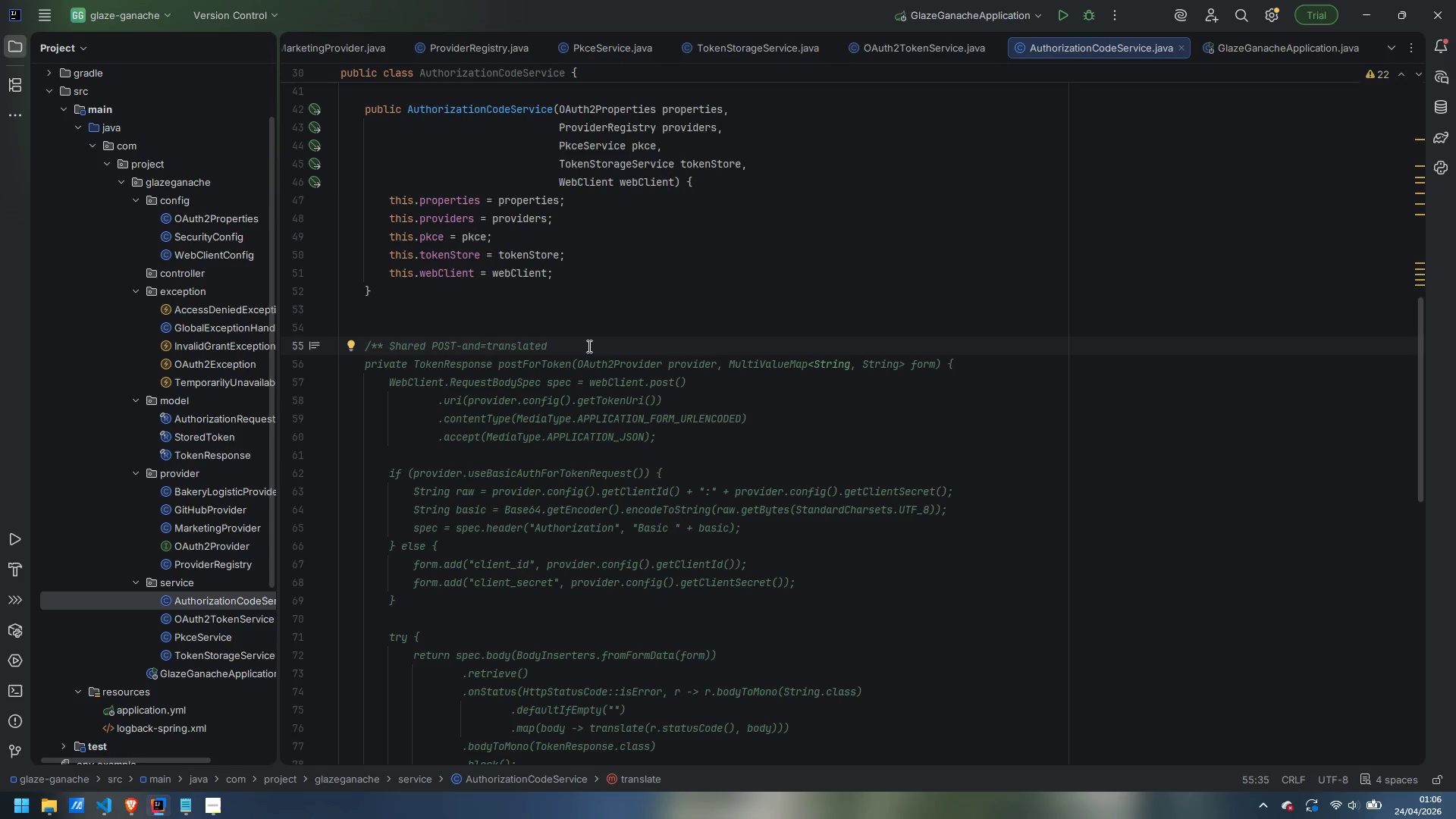 
wait(11.23)
 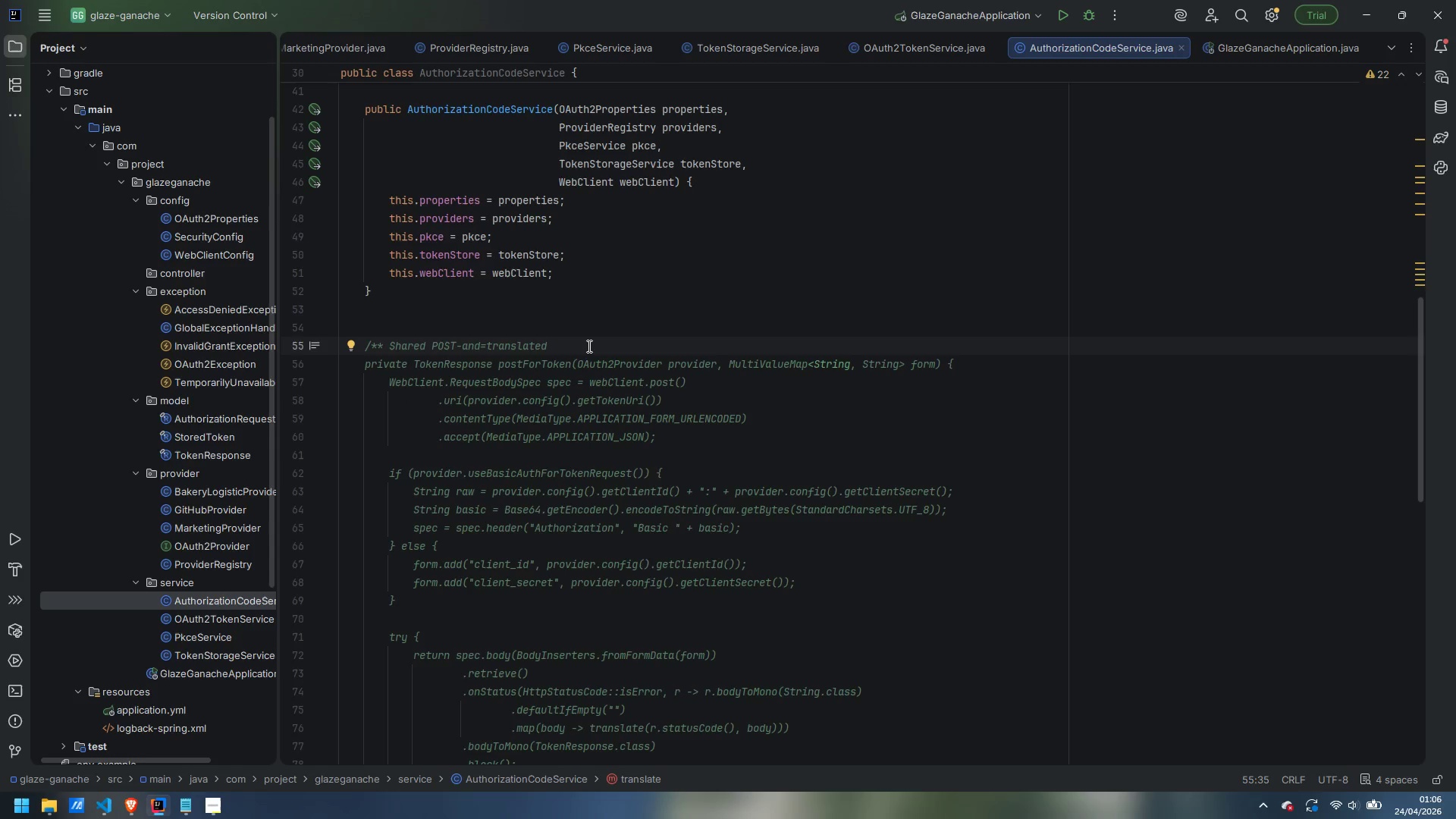 
type(helper)
 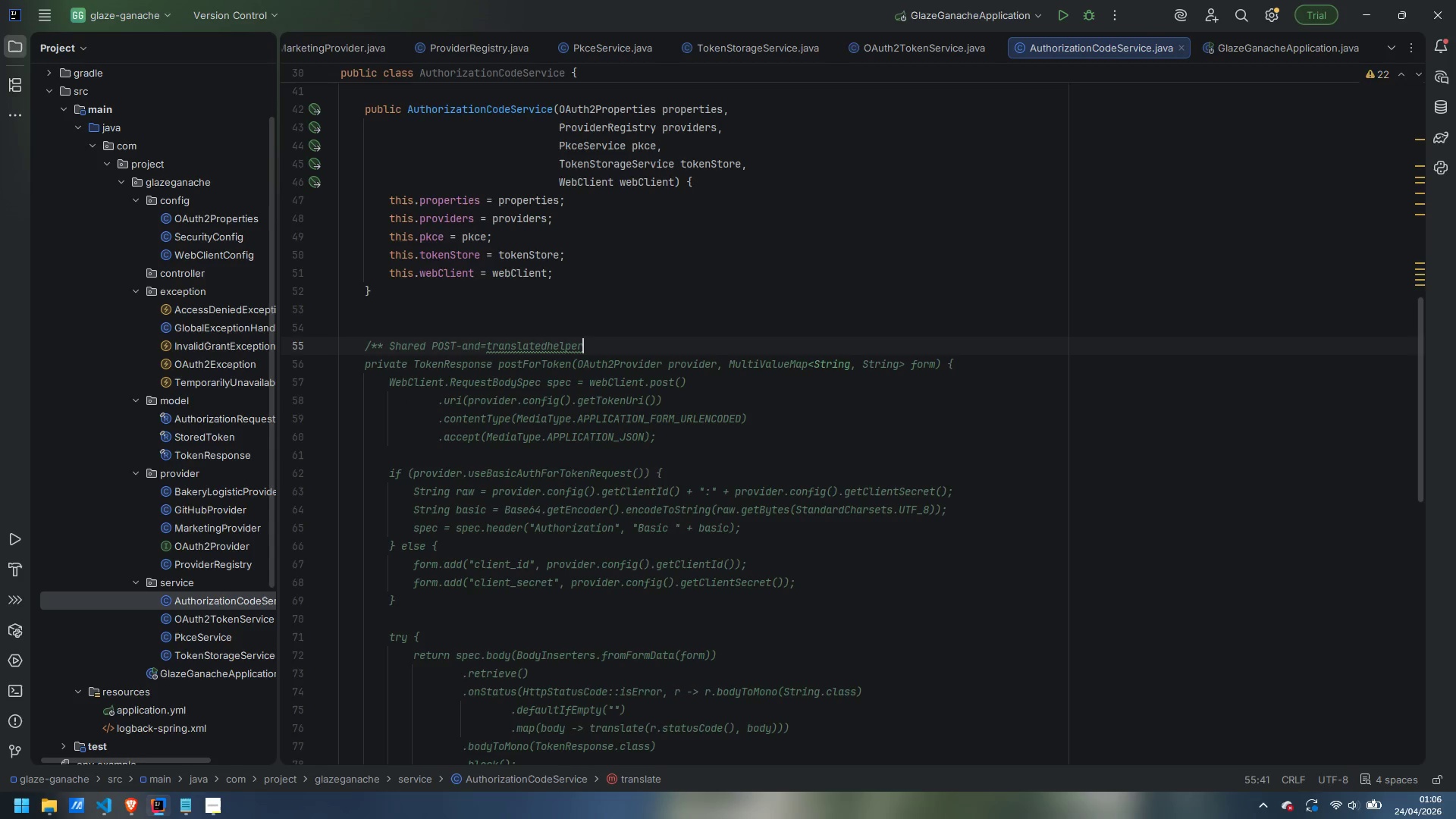 
key(ArrowLeft)
 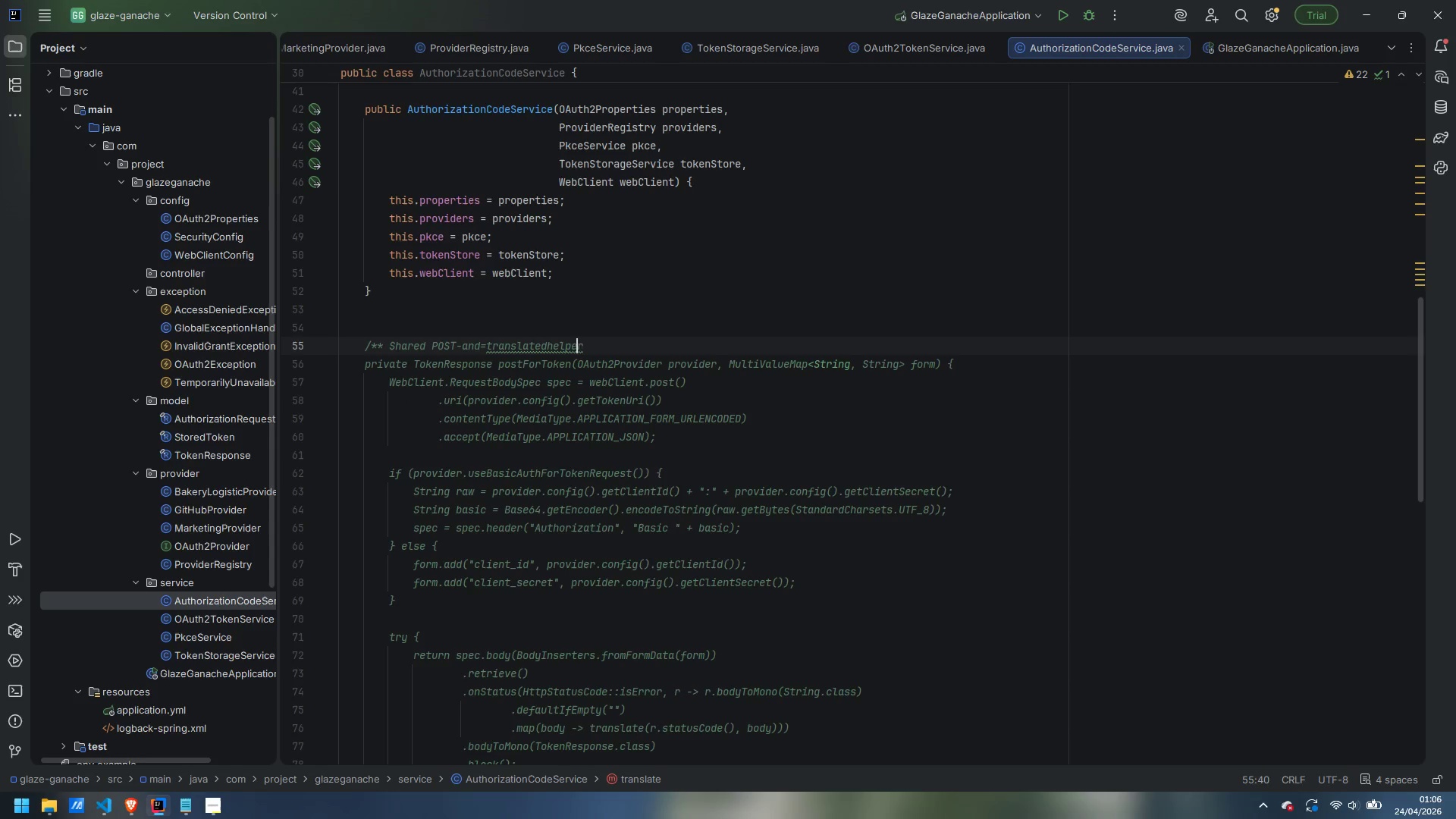 
key(ArrowLeft)
 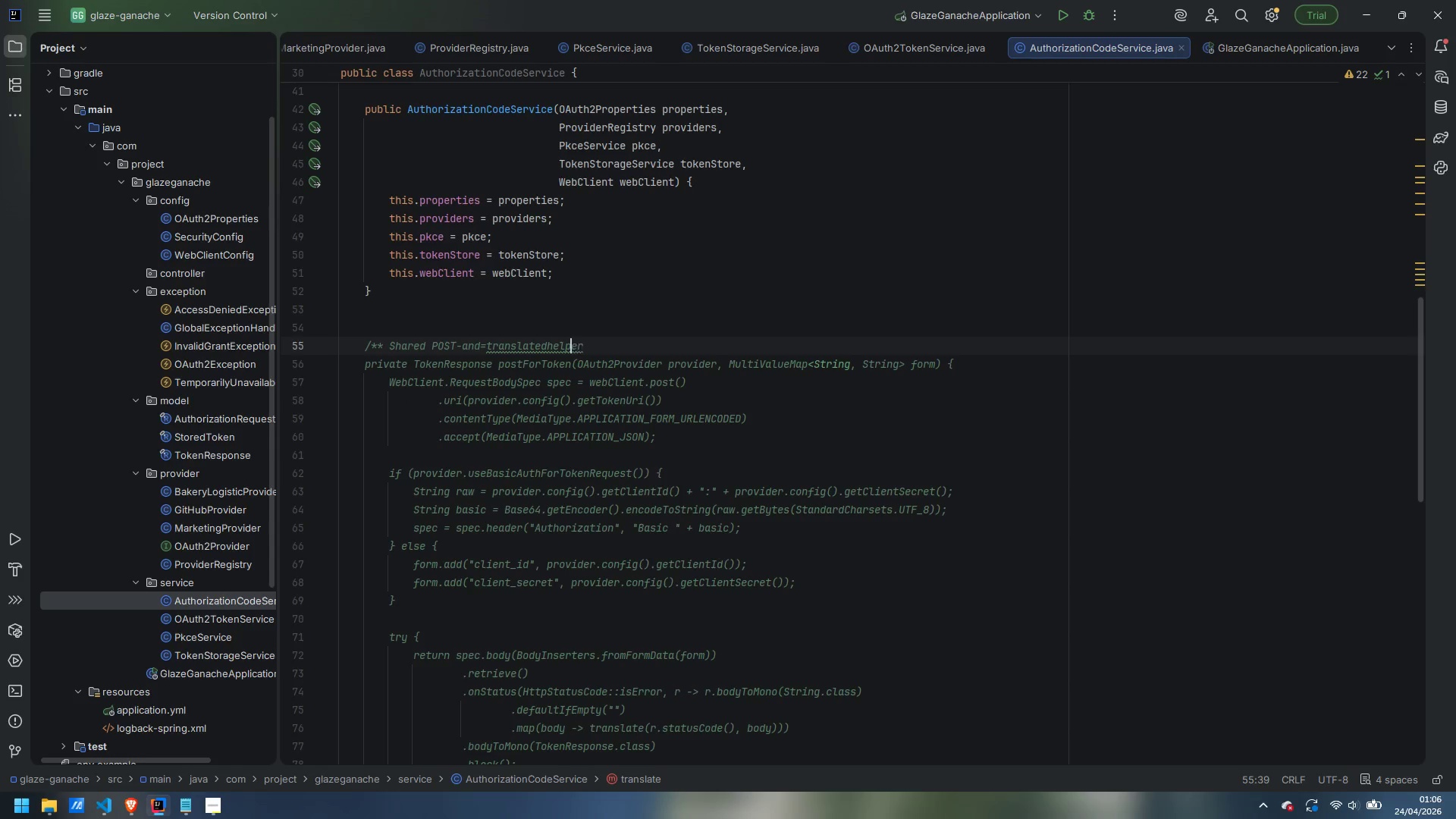 
key(ArrowLeft)
 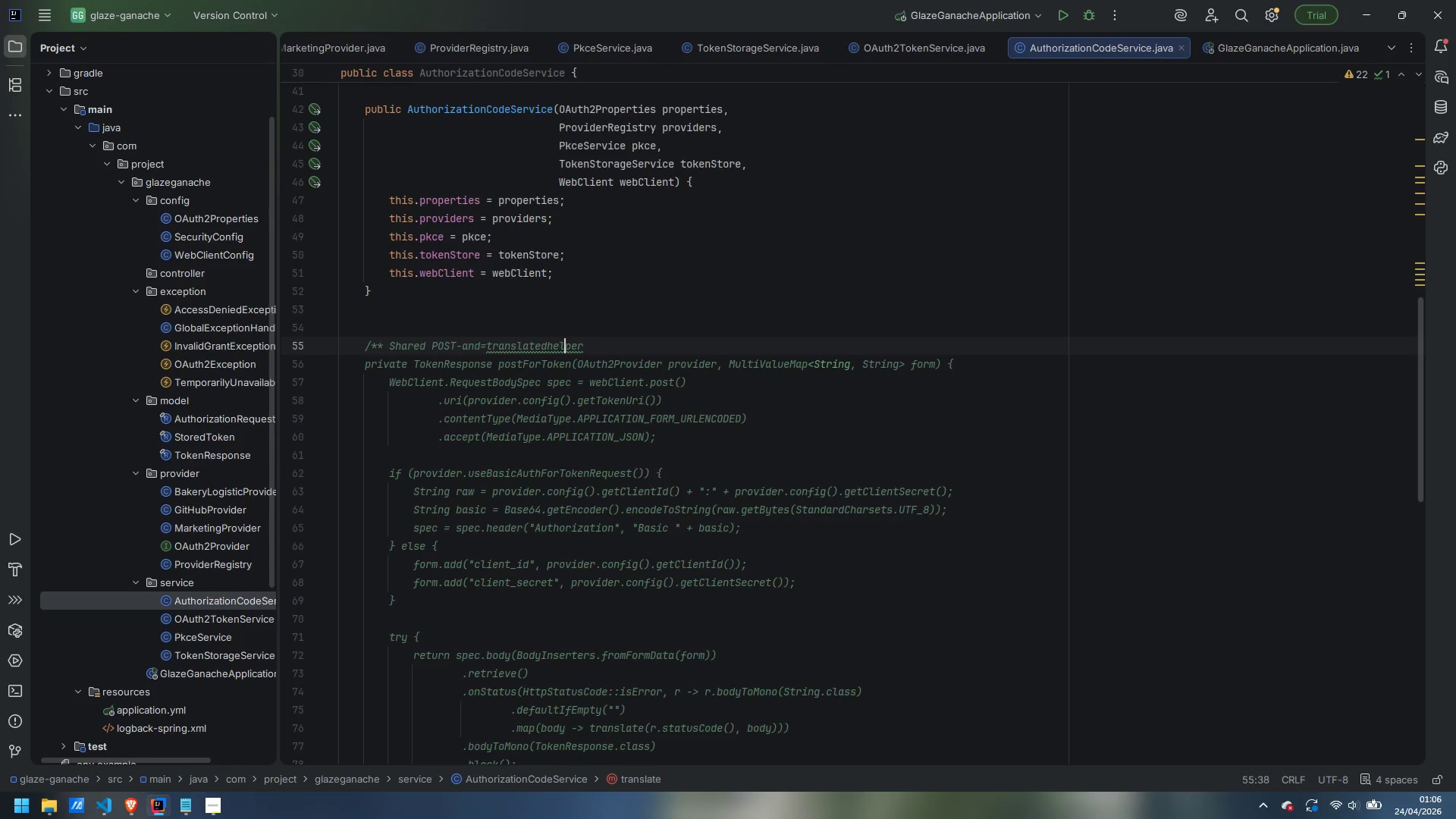 
key(ArrowLeft)
 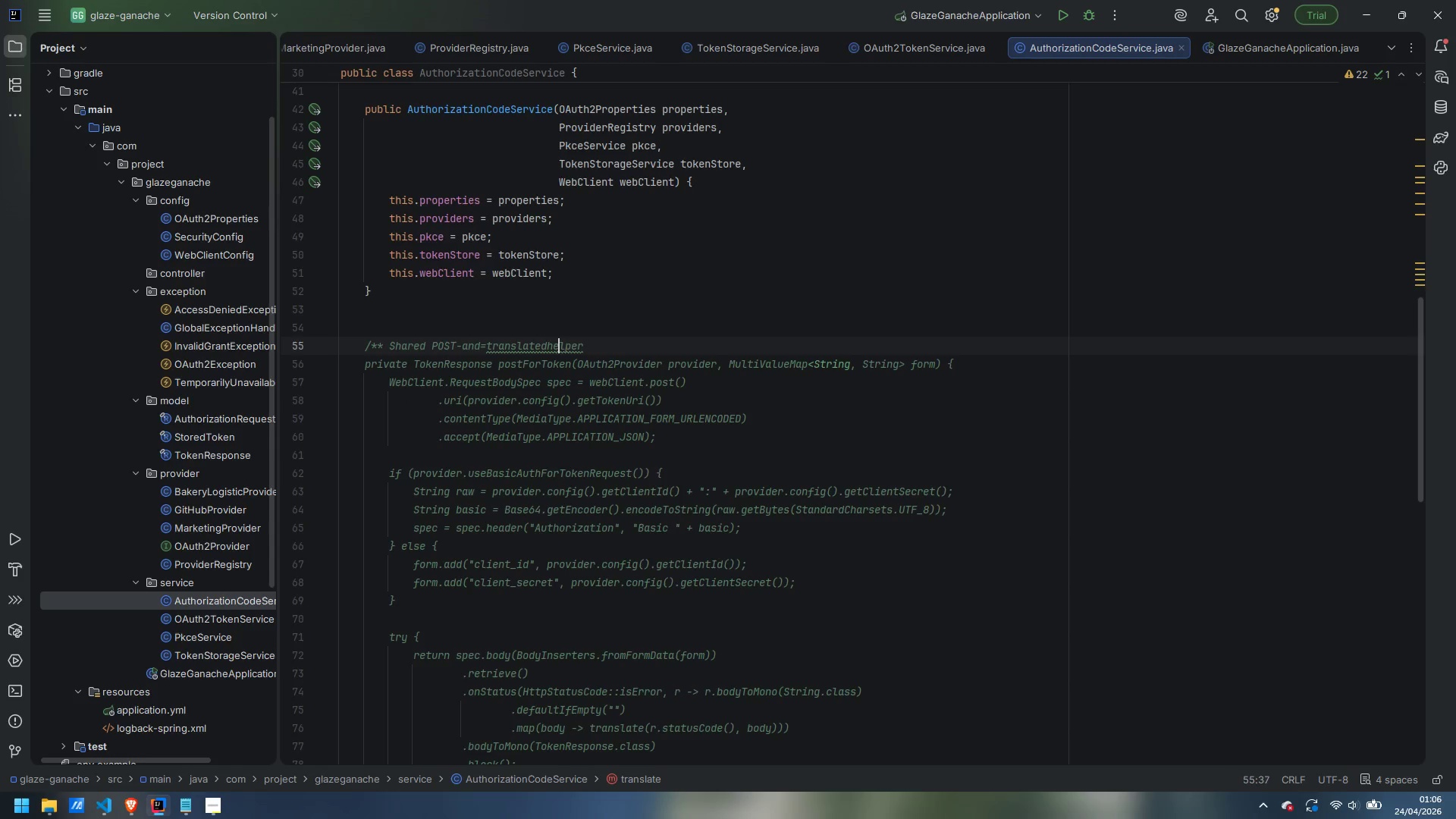 
key(ArrowLeft)
 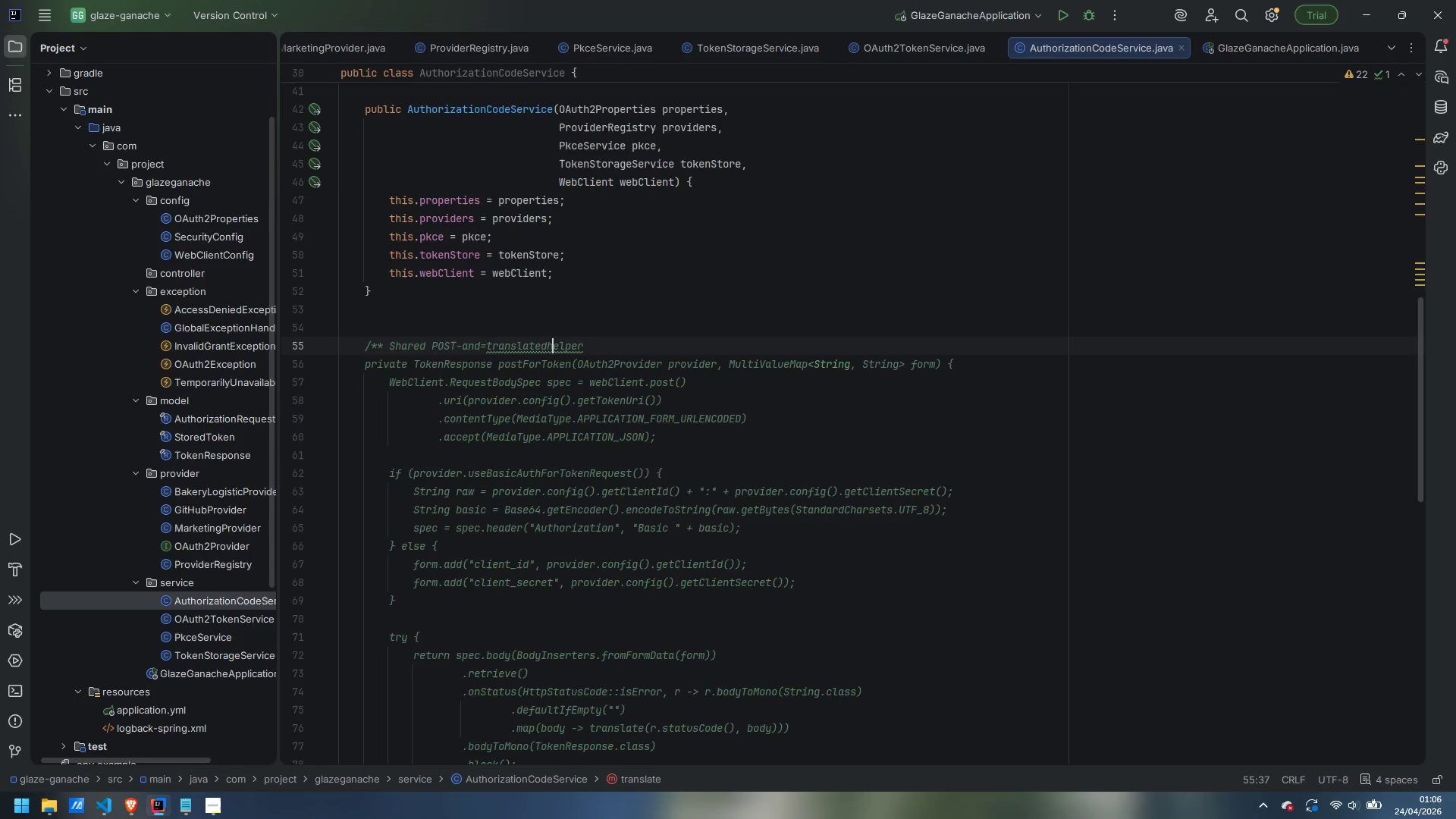 
key(ArrowLeft)
 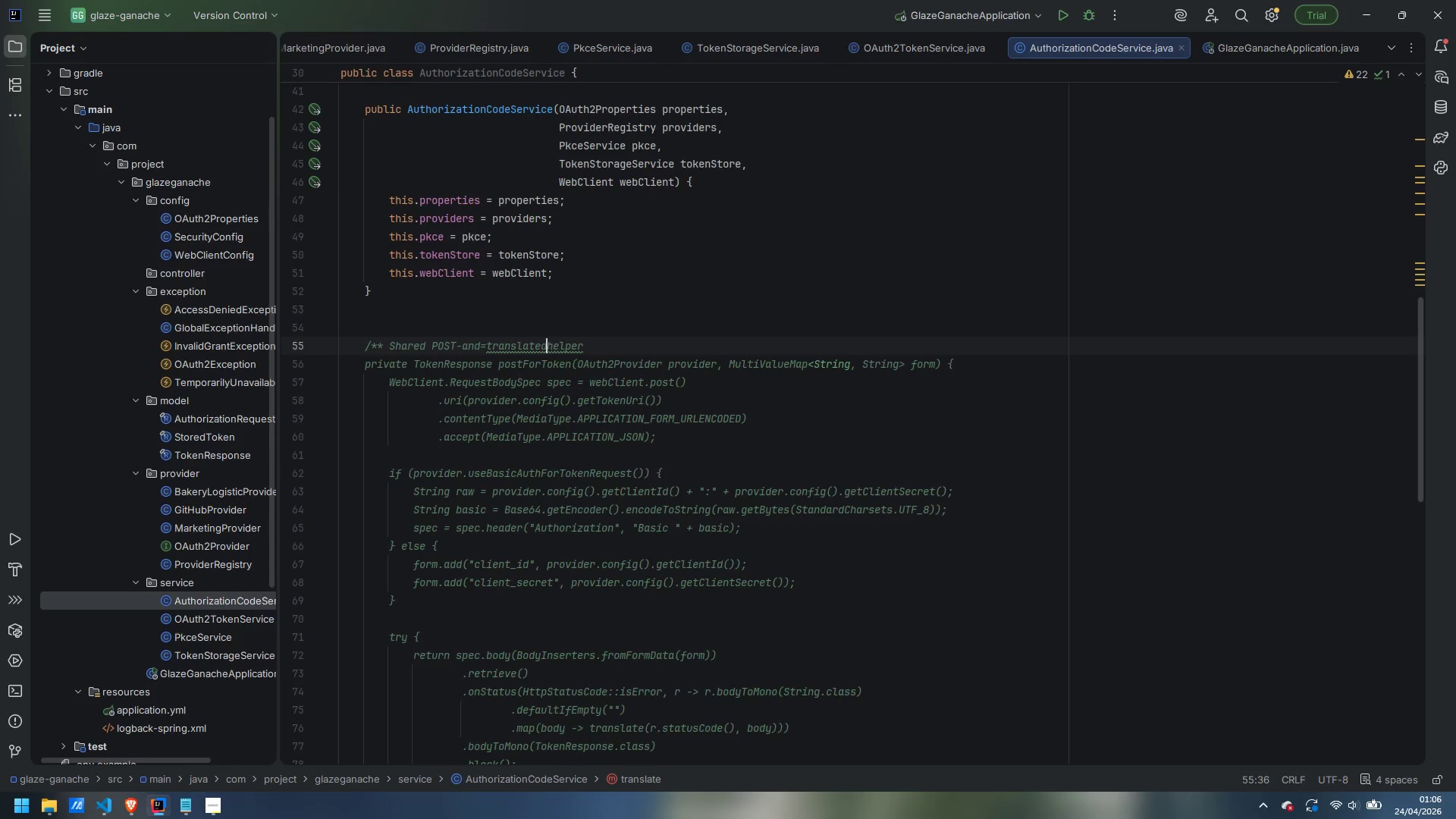 
key(Space)
 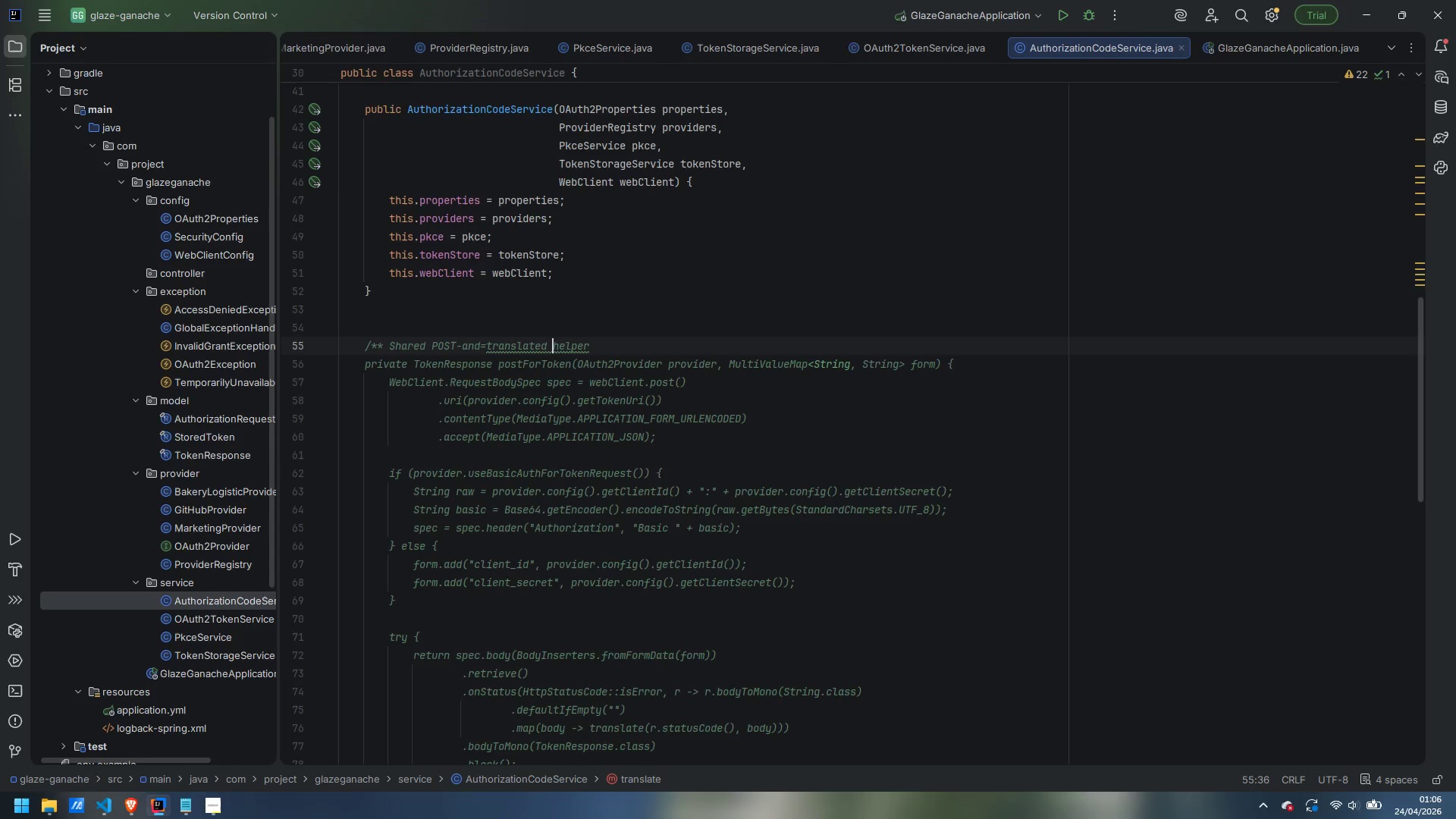 
key(ArrowRight)
 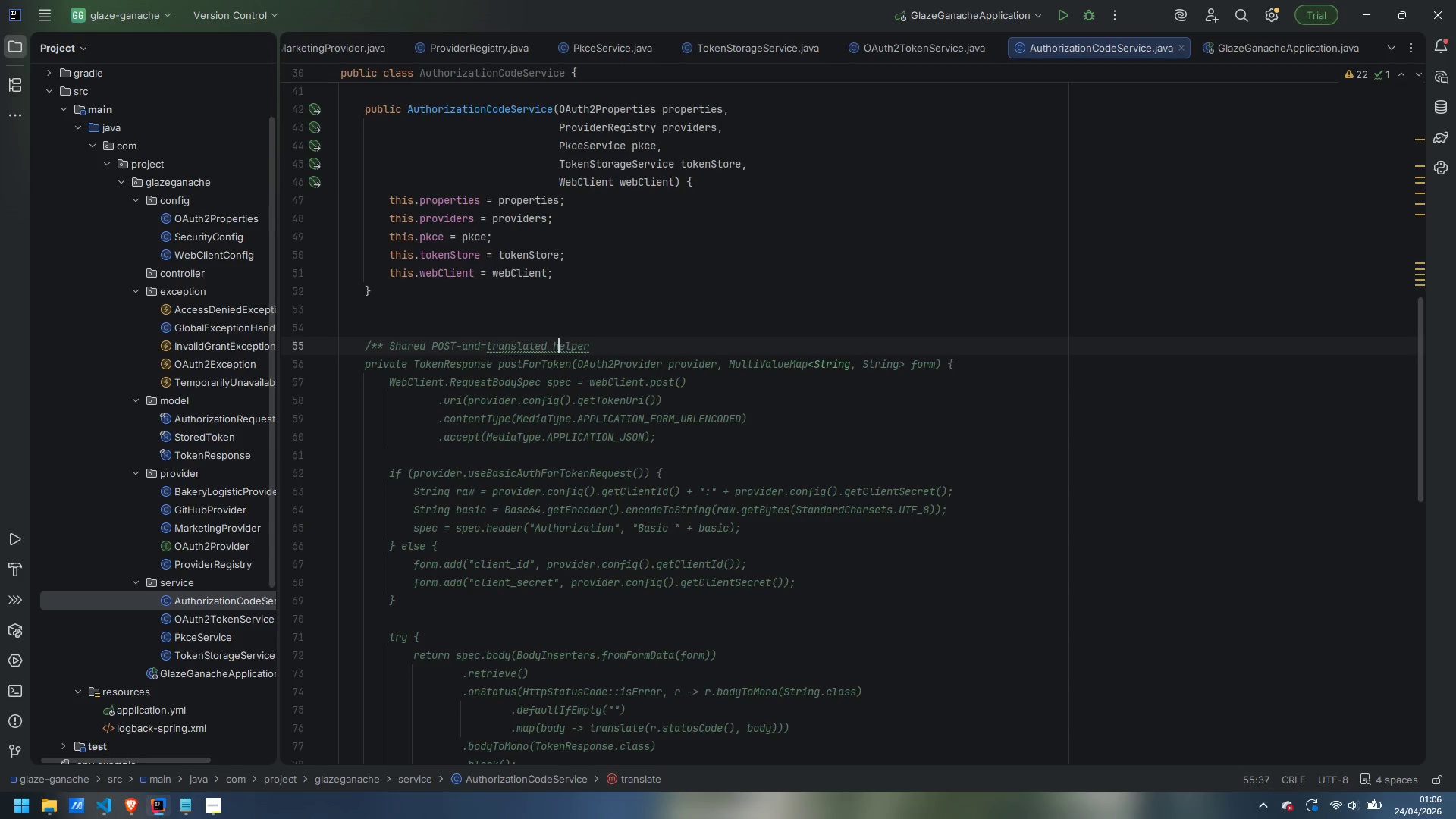 
key(Control+ArrowRight)
 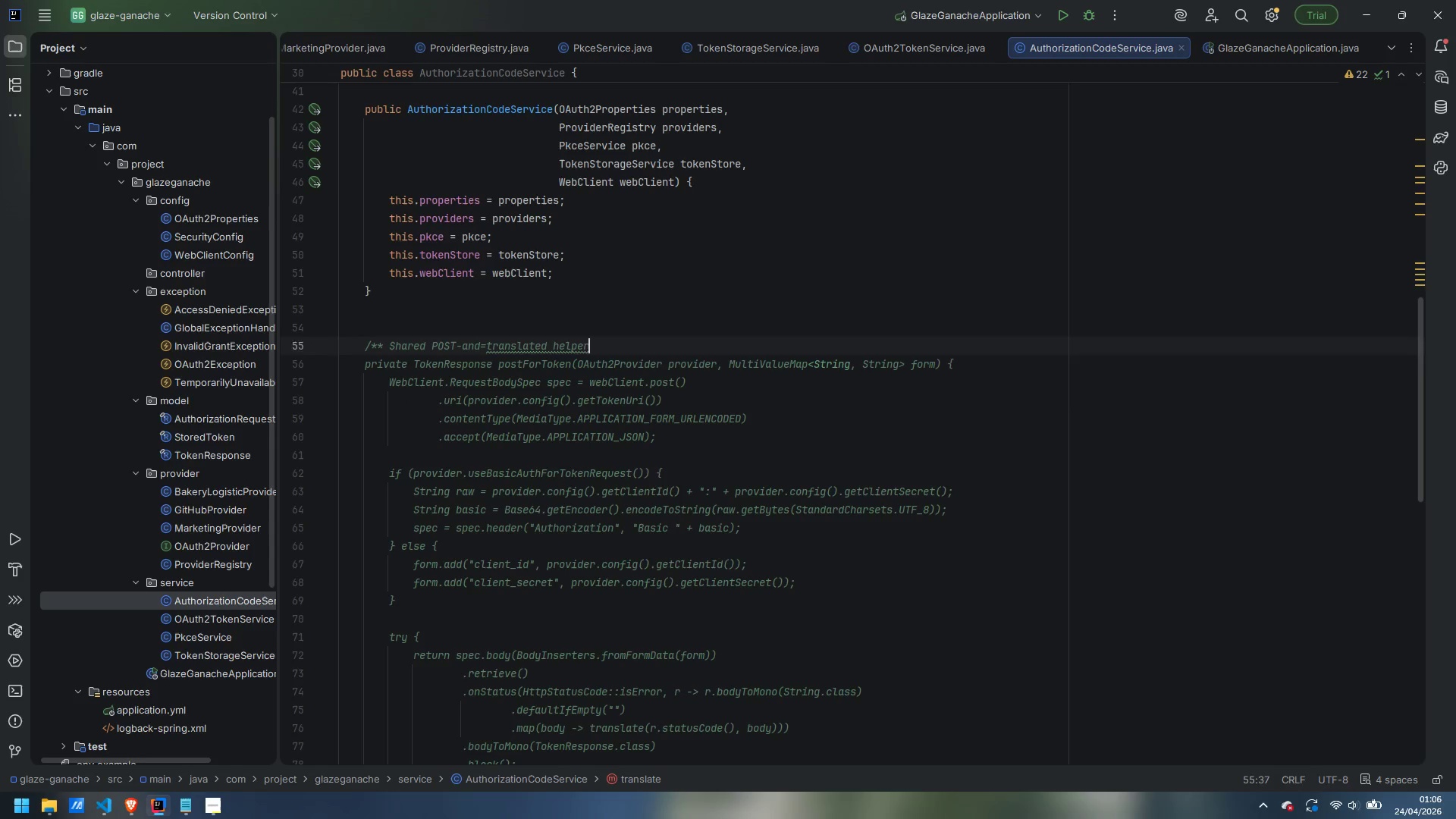 
key(Control+ArrowRight)
 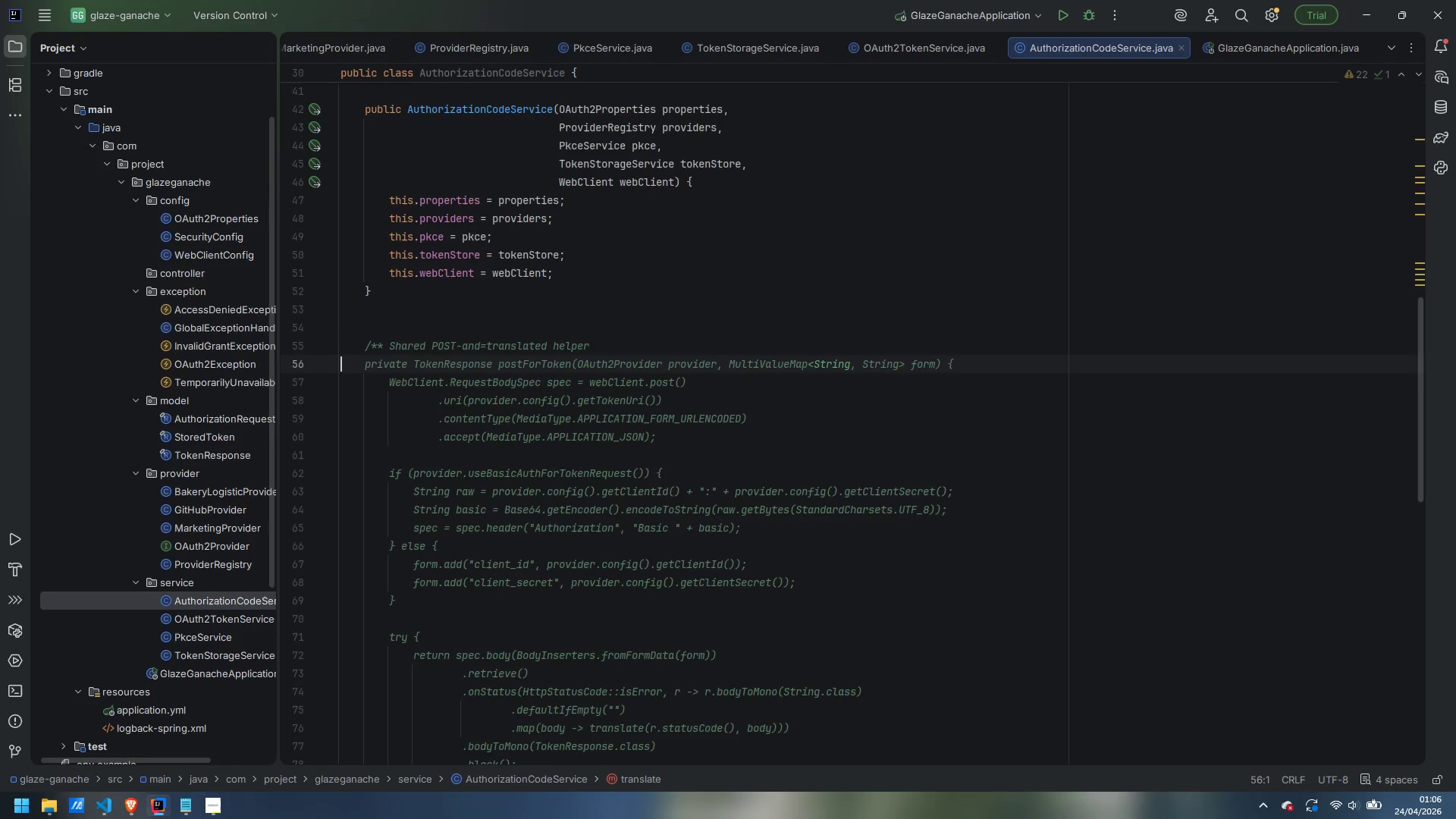 
key(ArrowLeft)
 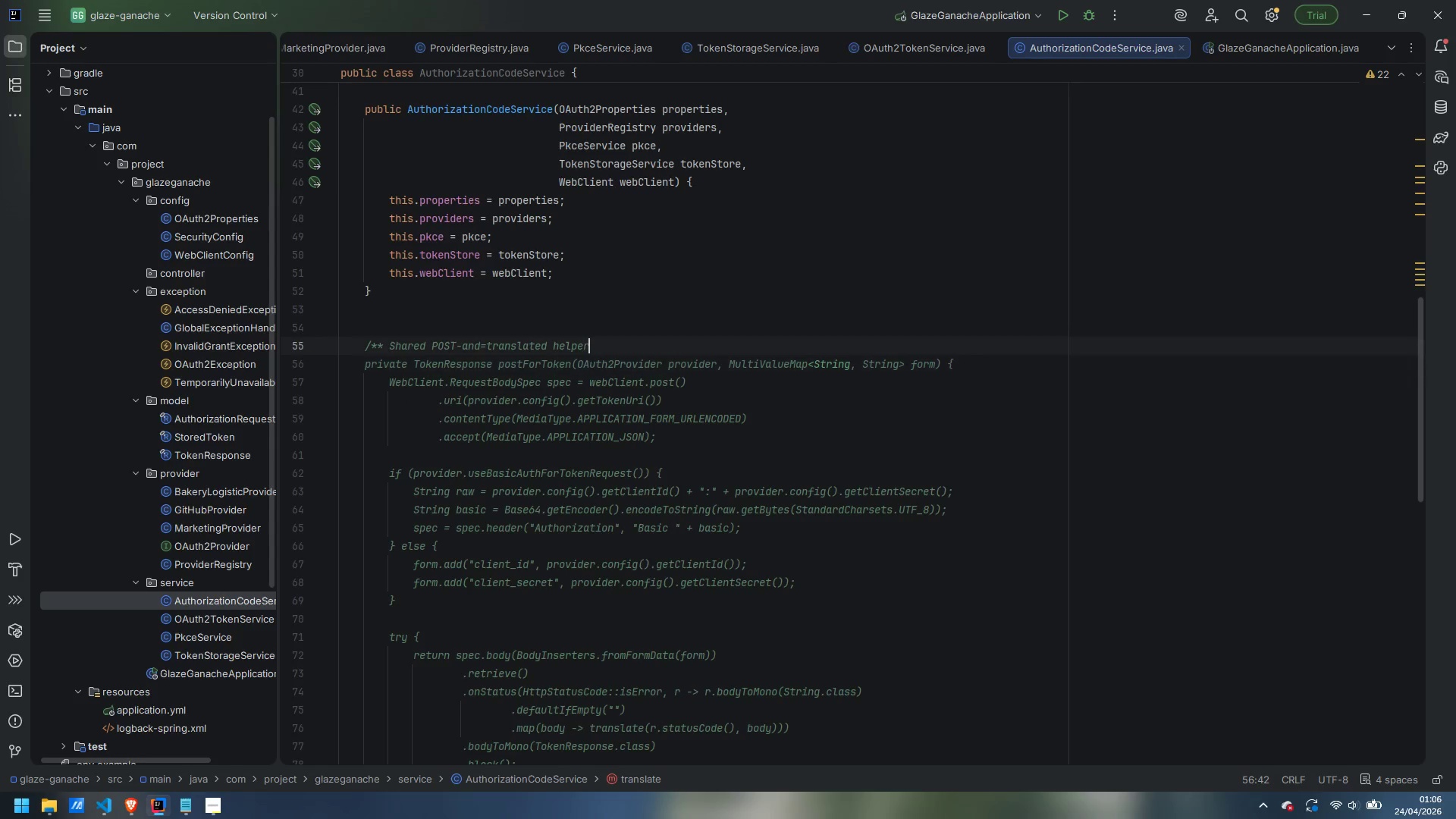 
key(ArrowDown)
 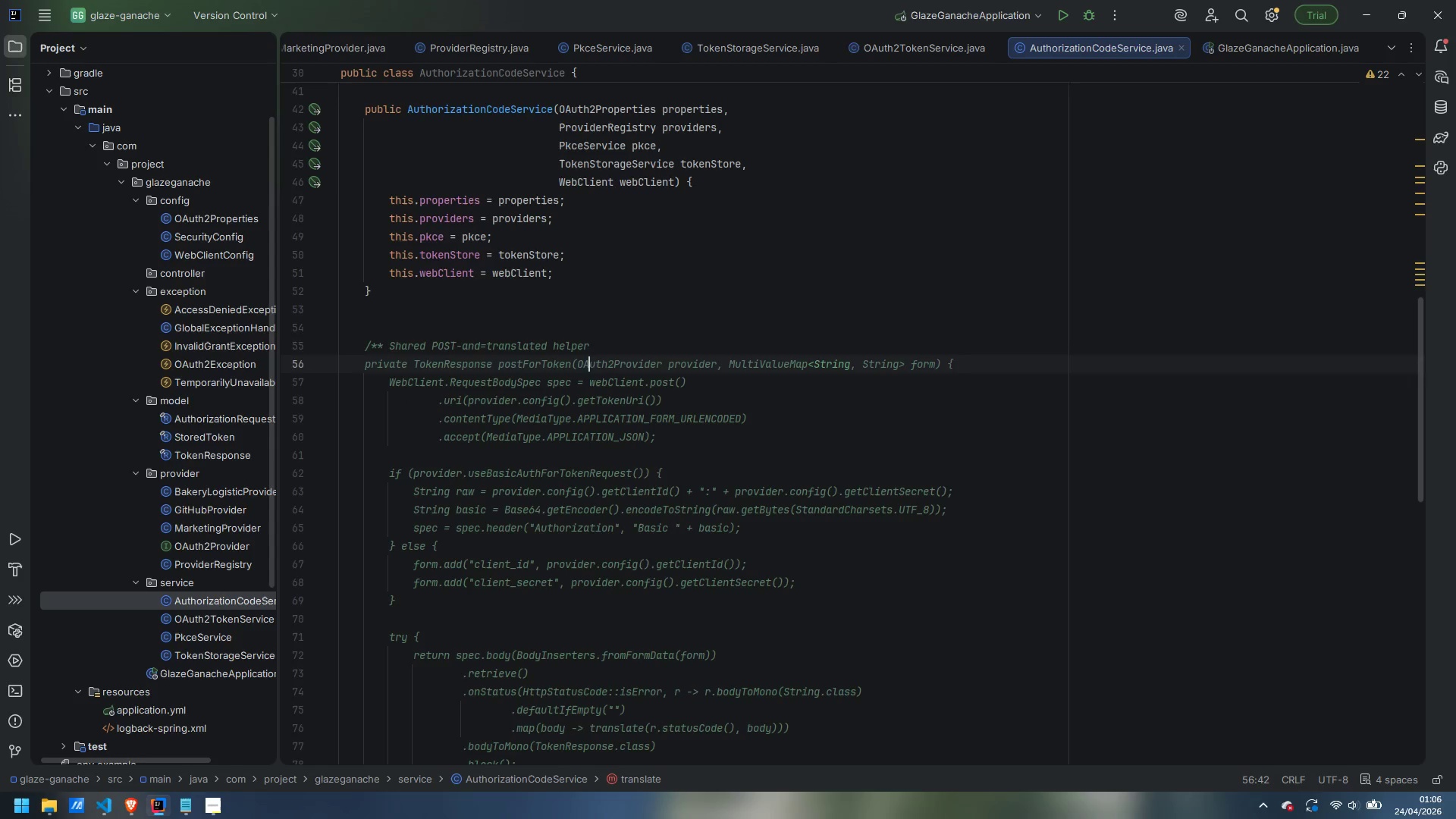 
key(ArrowUp)
 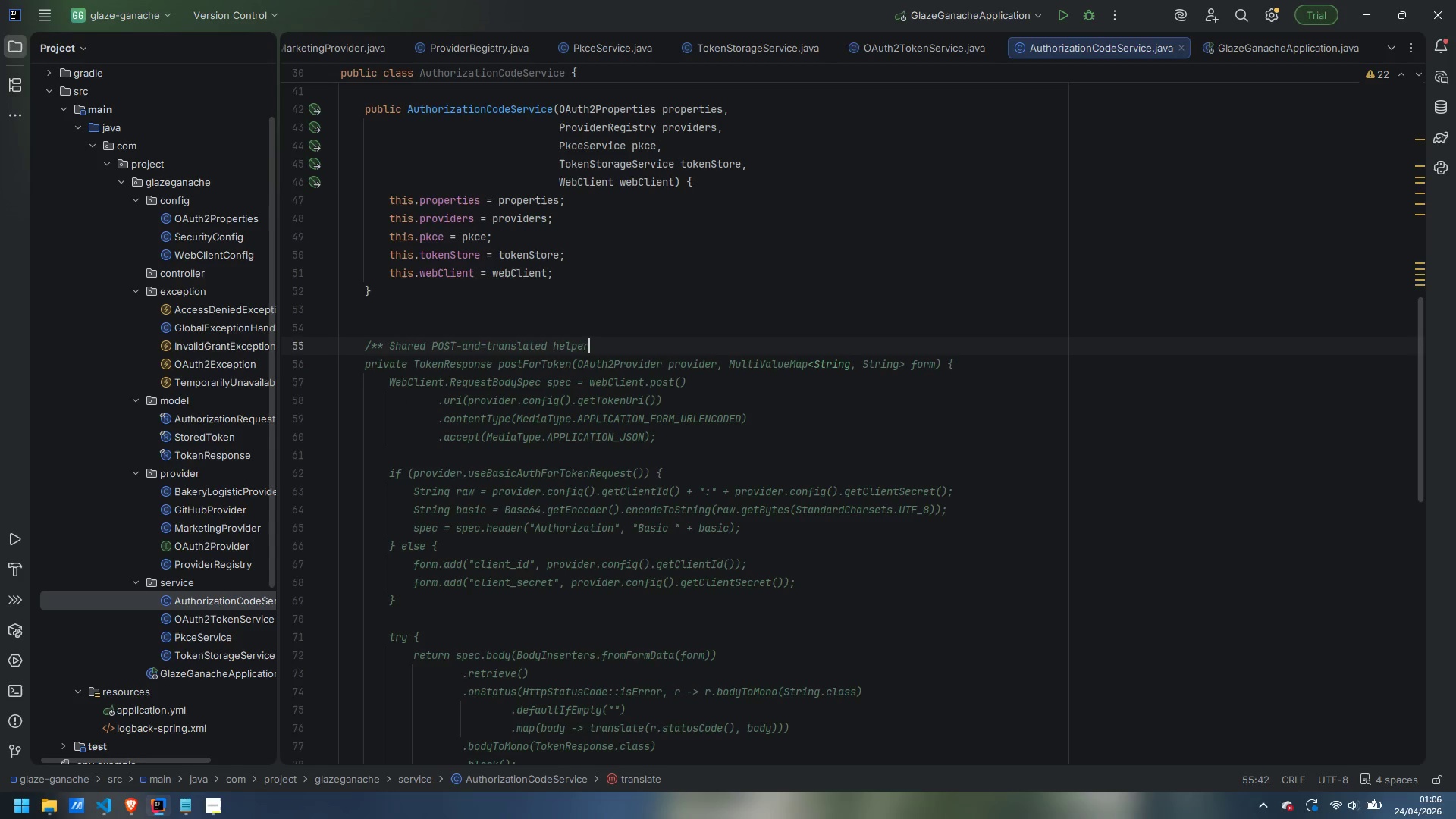 
key(Space)
 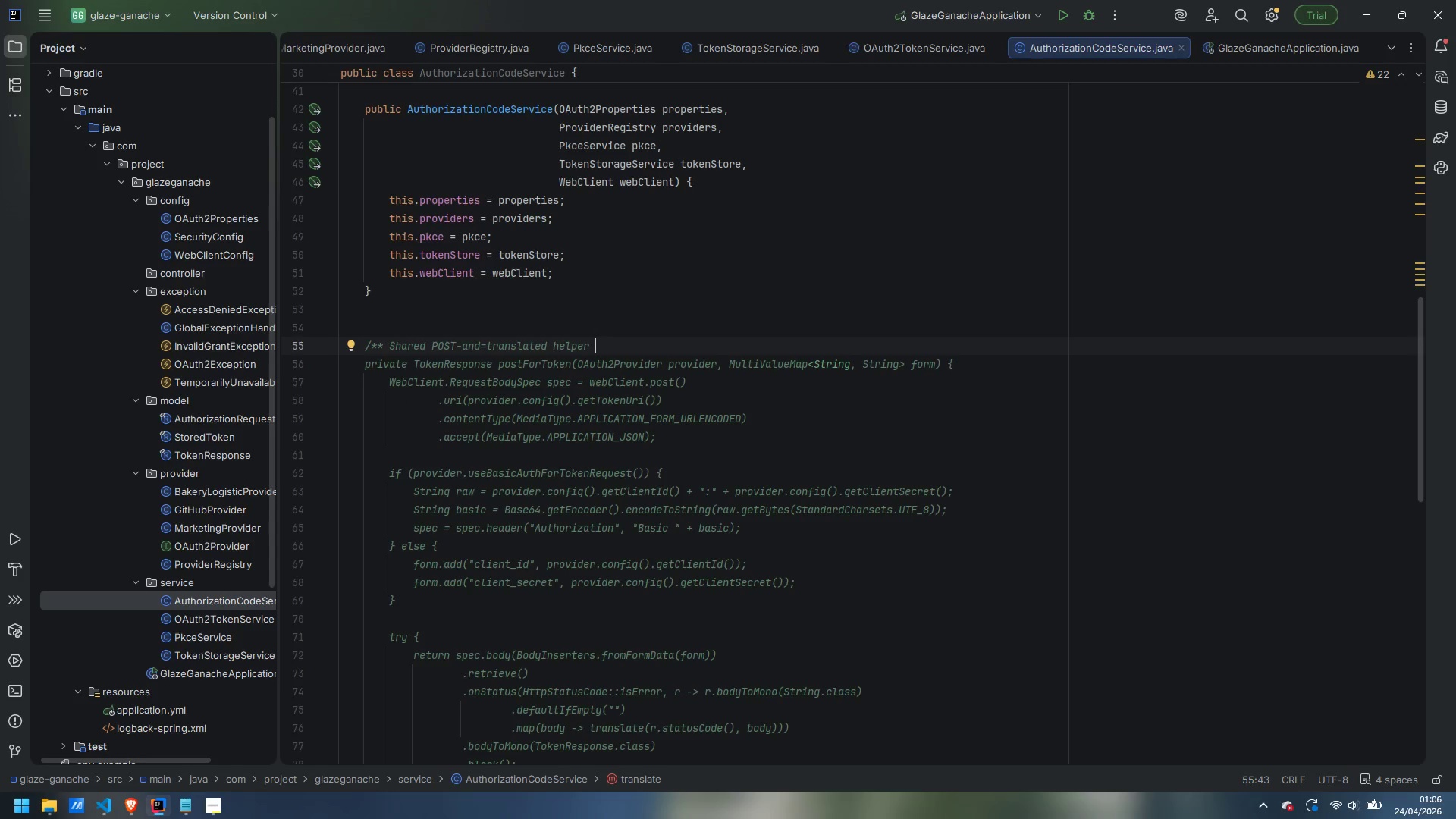 
type(for bno)
 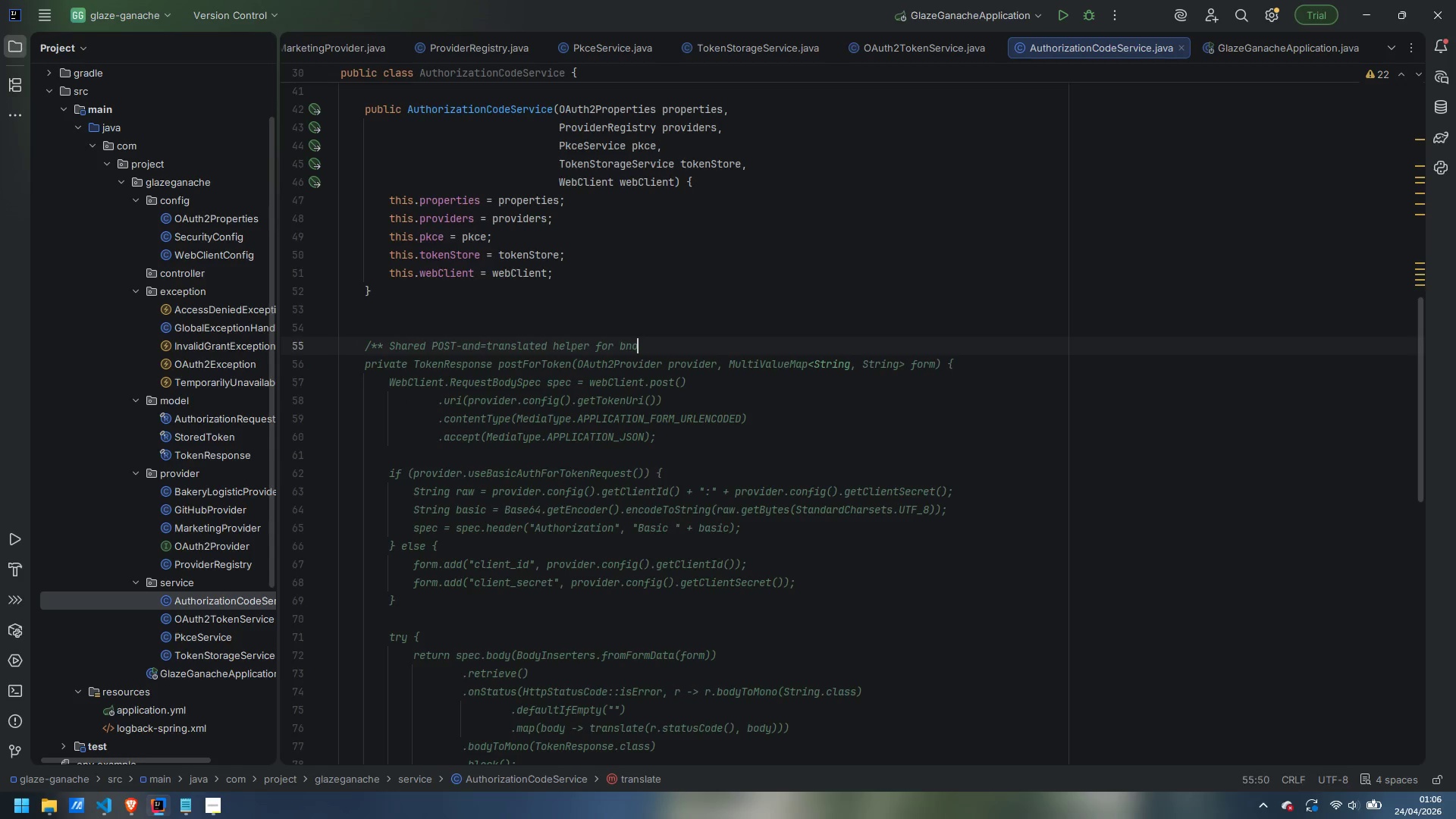 
key(Control+ControlLeft)
 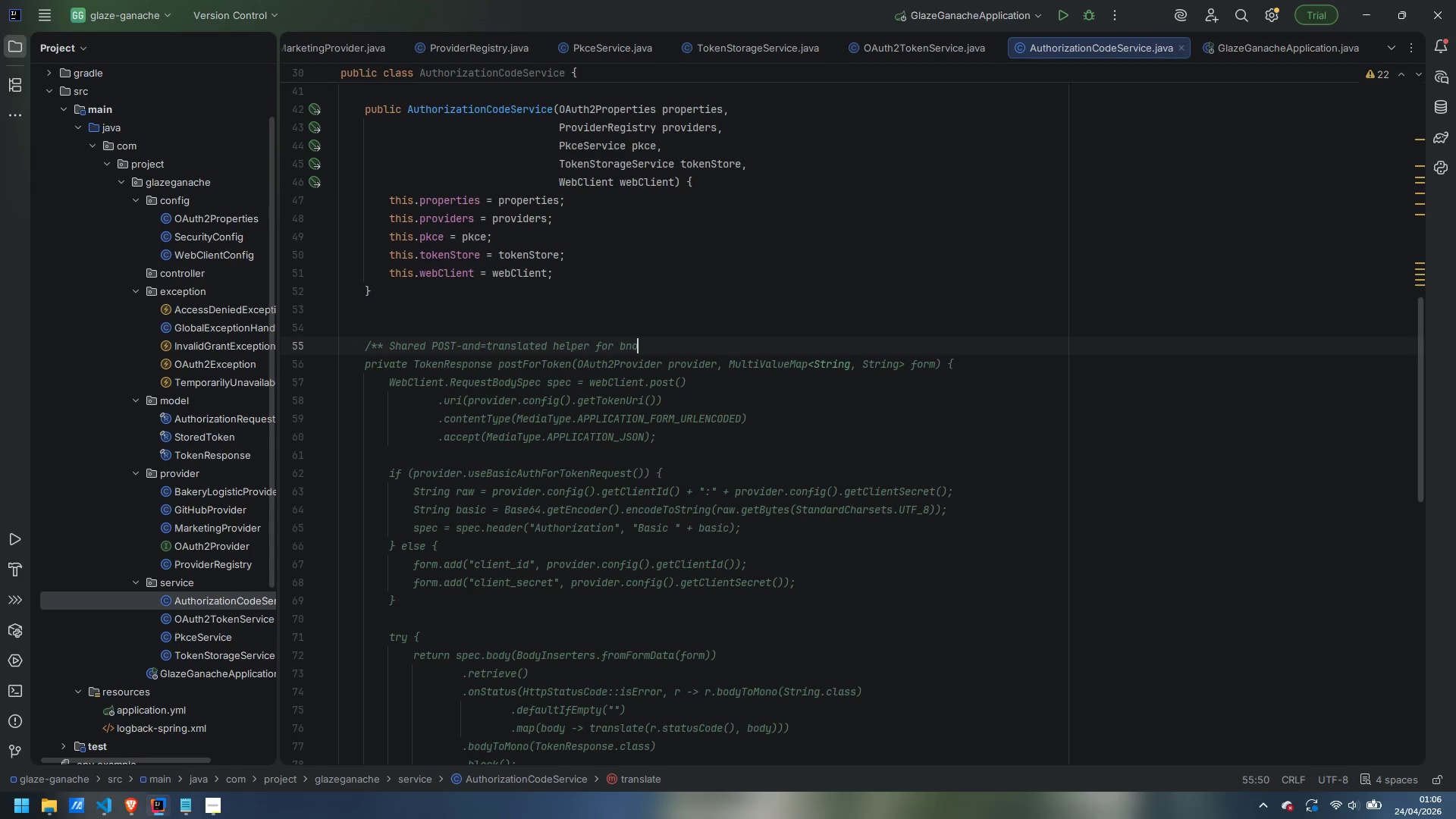 
key(Control+Backspace)
 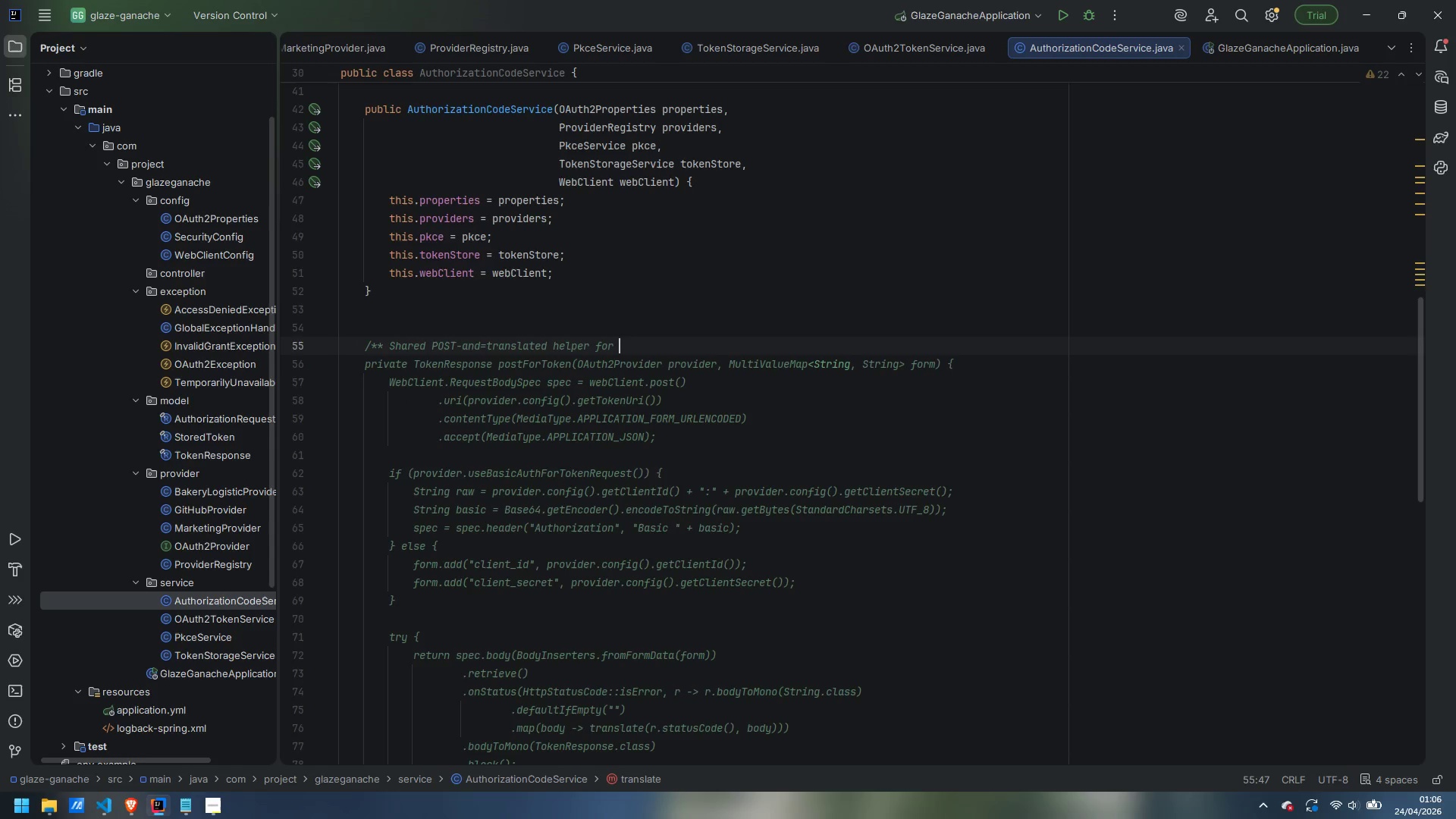 
type(noth codfe )
 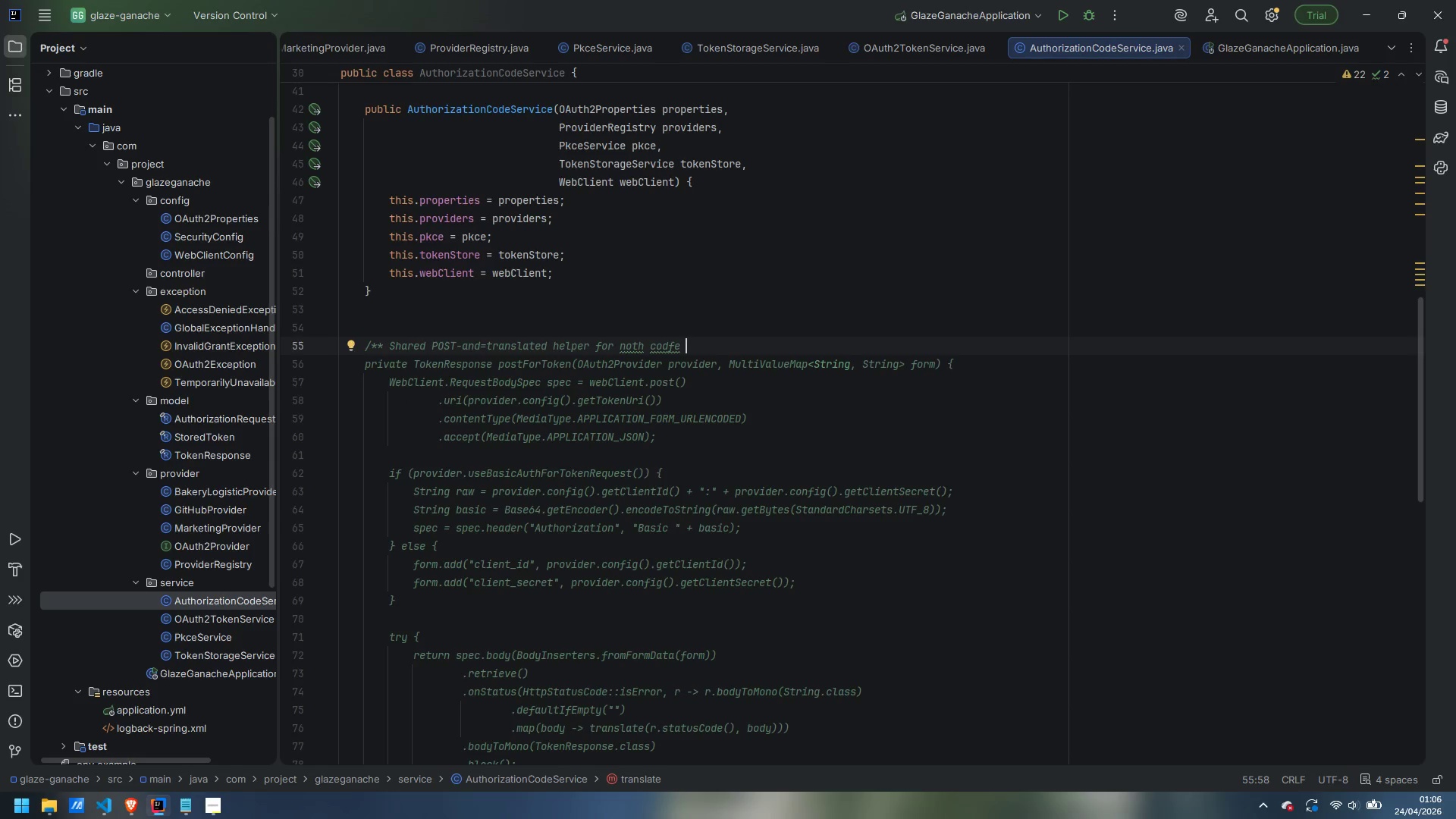 
hold_key(key=ControlLeft, duration=0.36)
 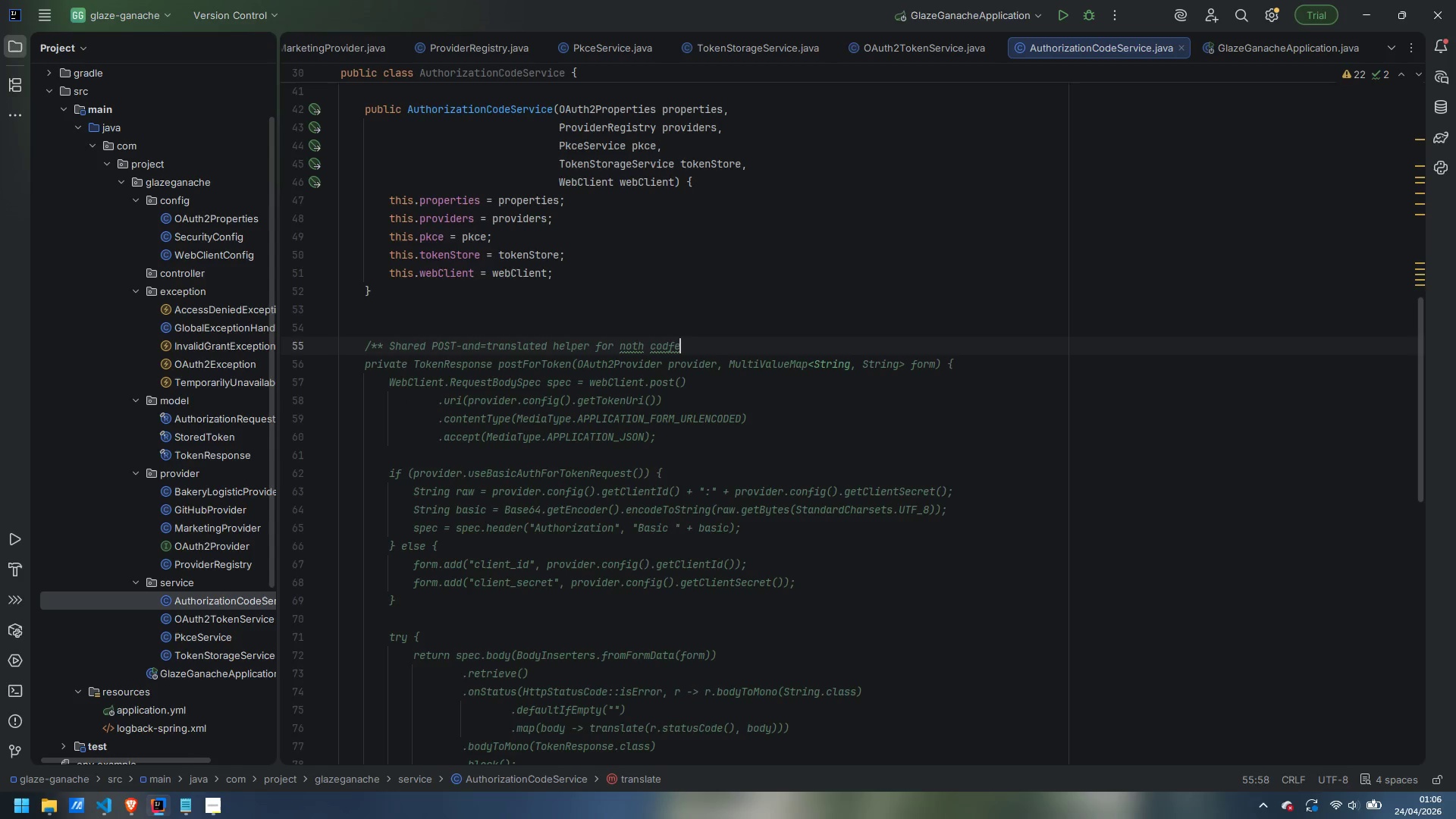 
key(ArrowLeft)
 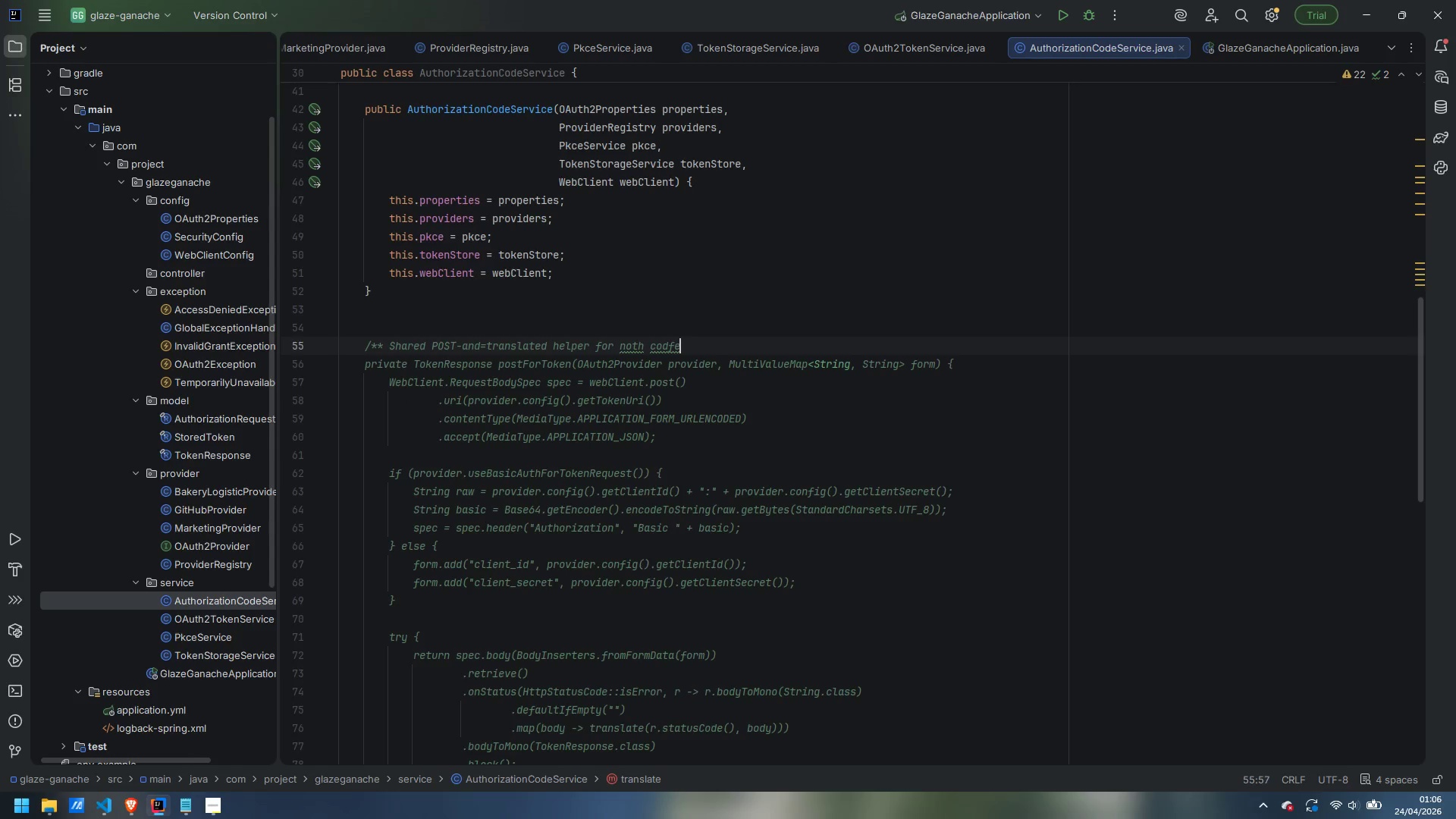 
key(ArrowLeft)
 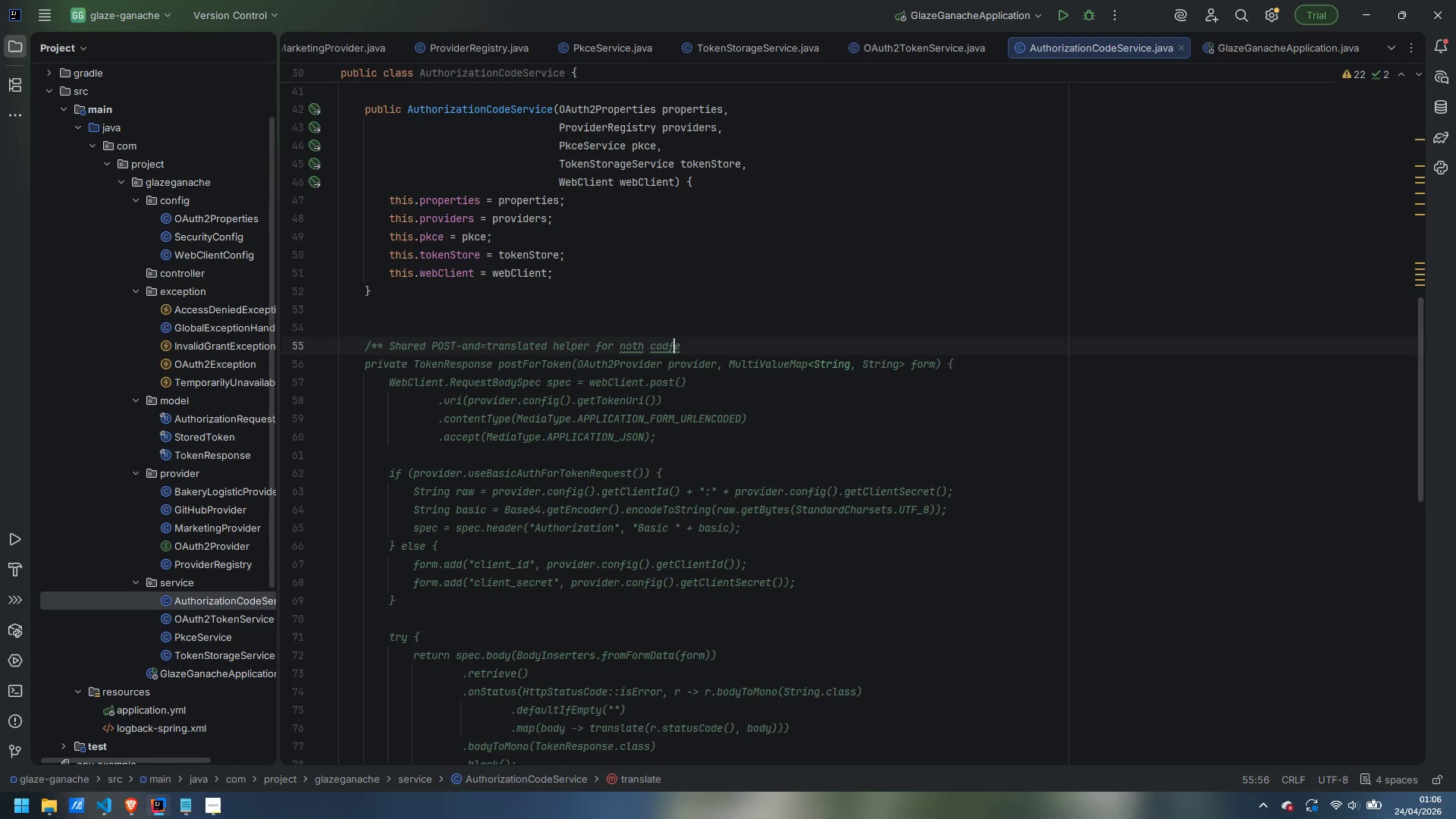 
key(Backspace)
 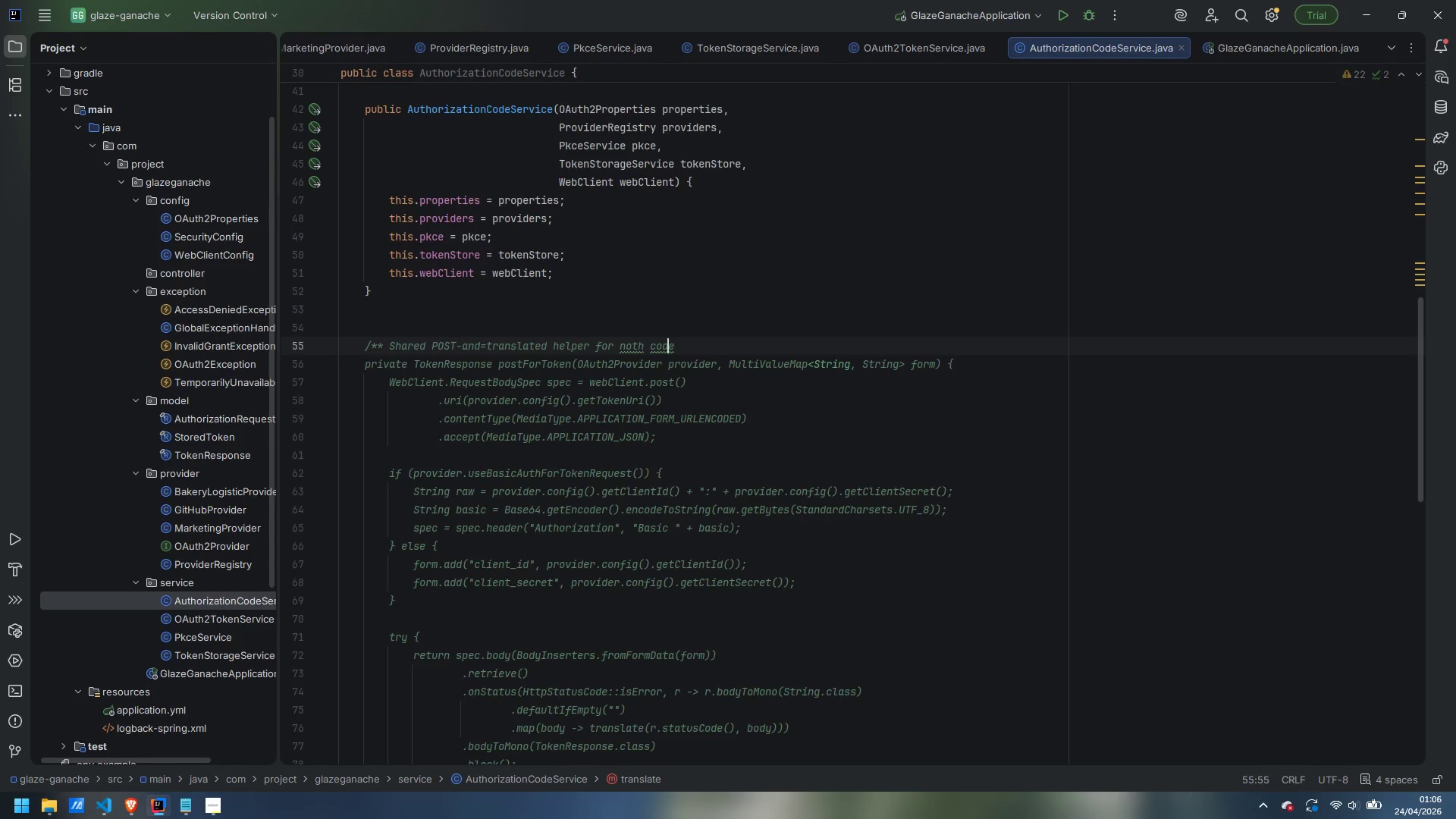 
key(Control+ArrowLeft)
 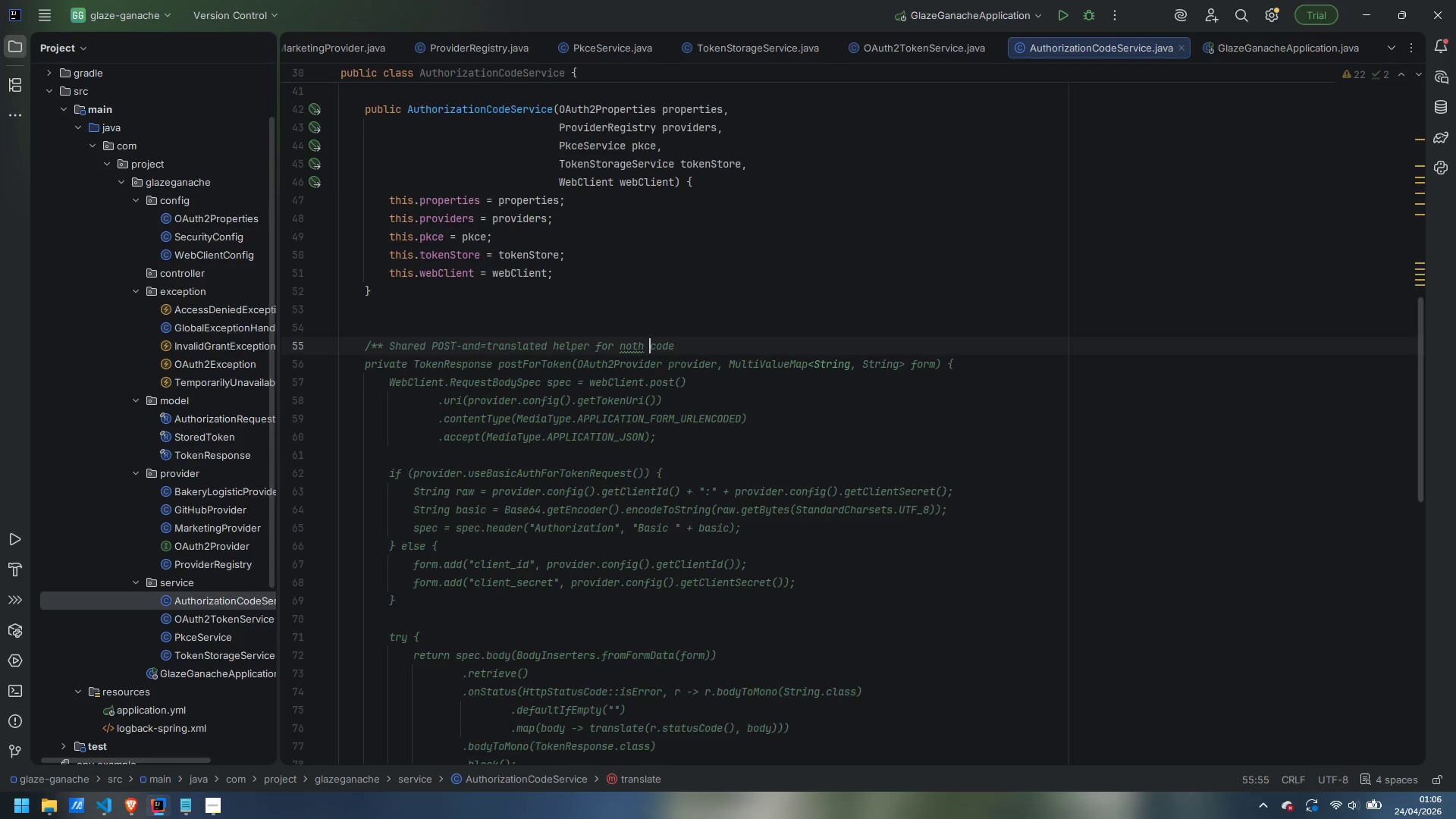 
key(Control+ArrowLeft)
 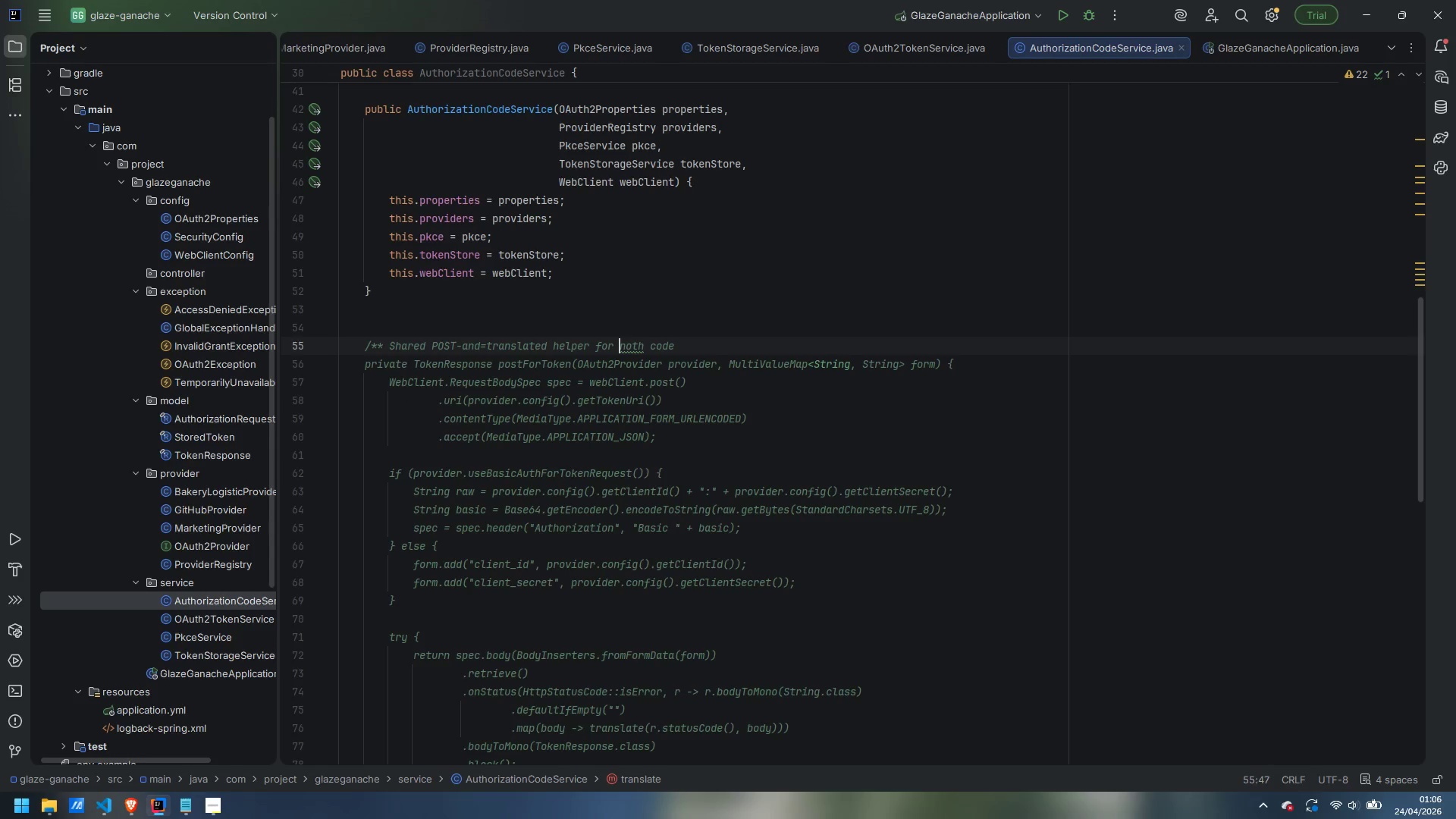 
key(ArrowRight)
 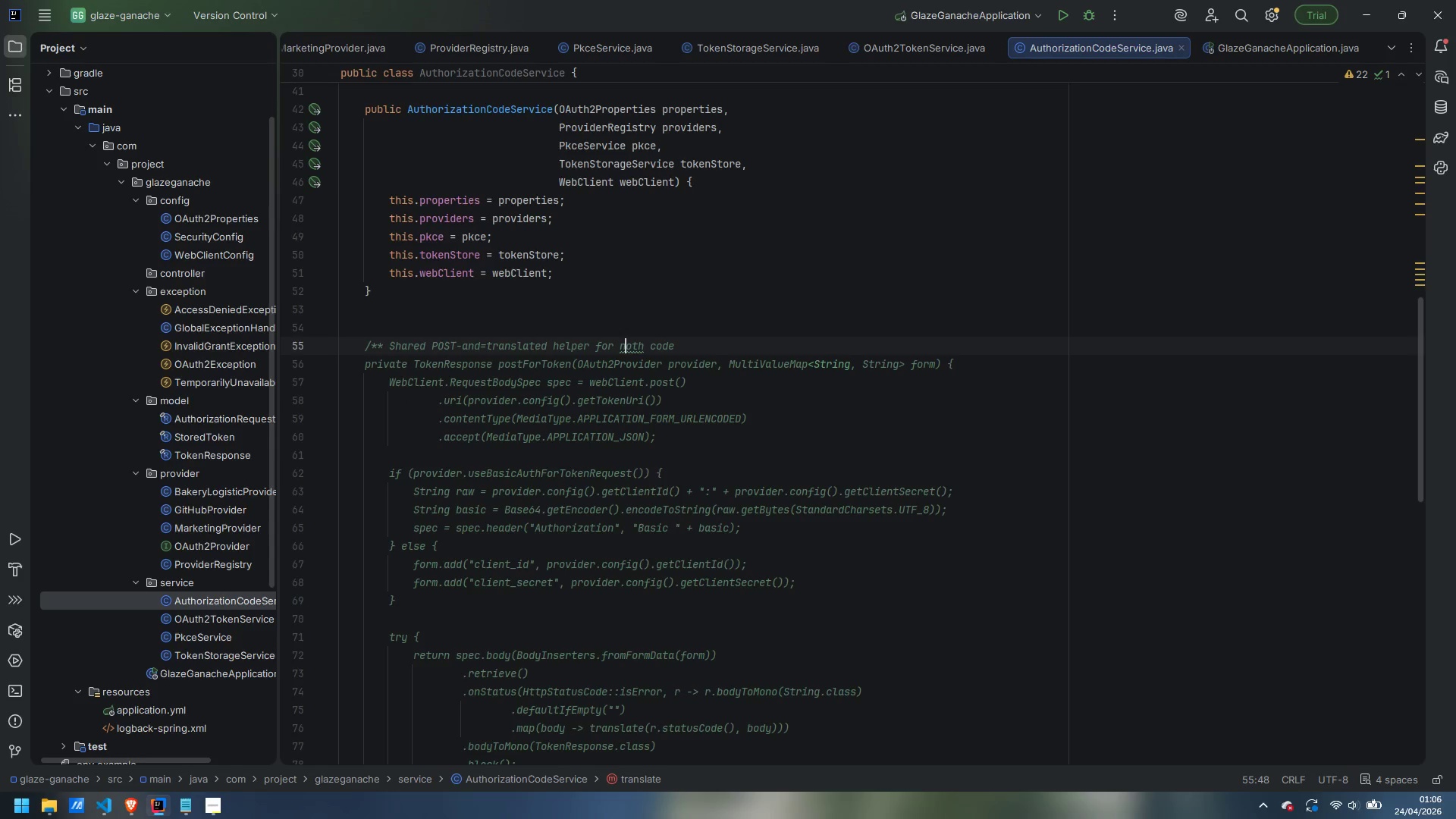 
key(Backspace)
 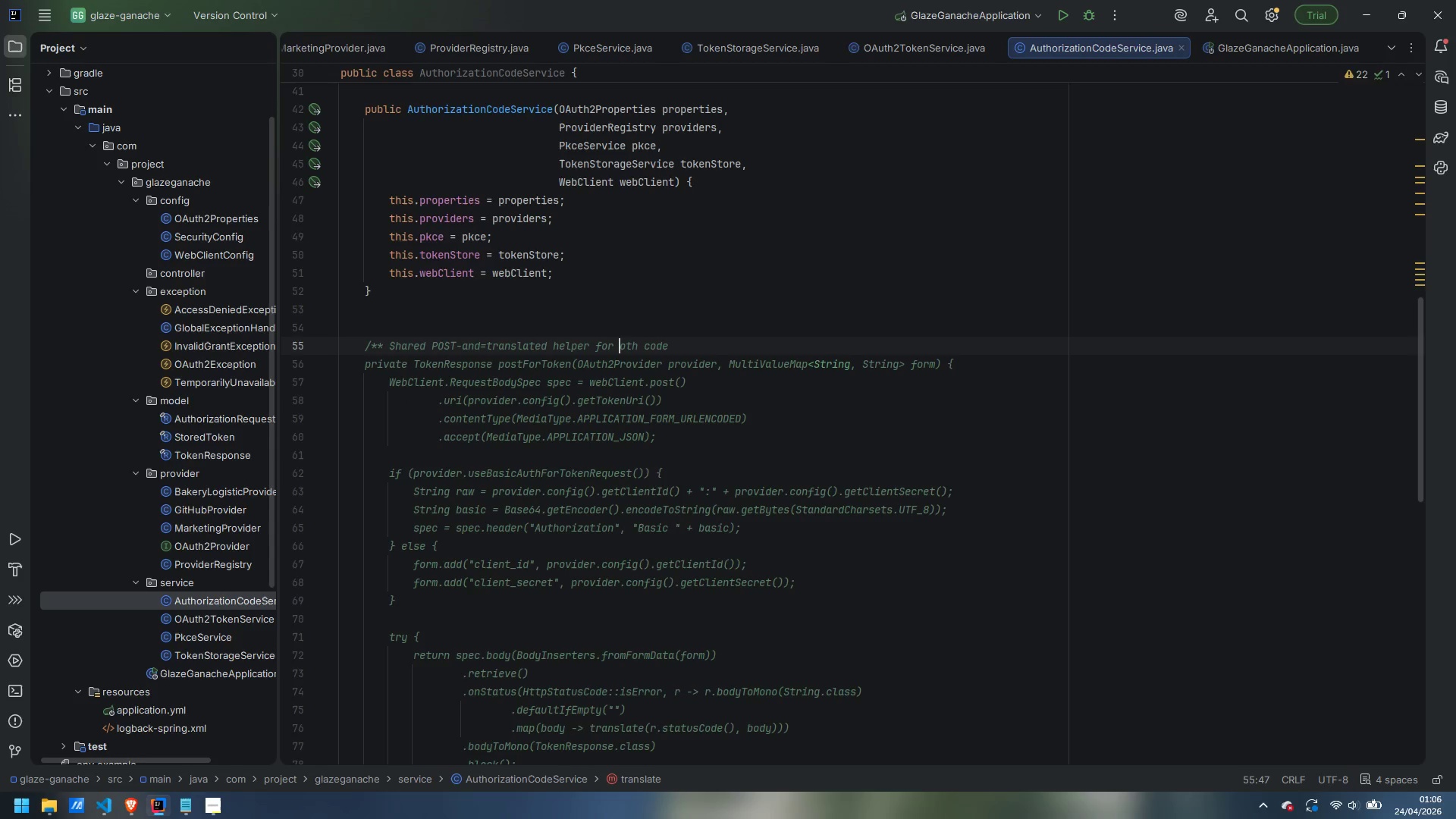 
key(B)
 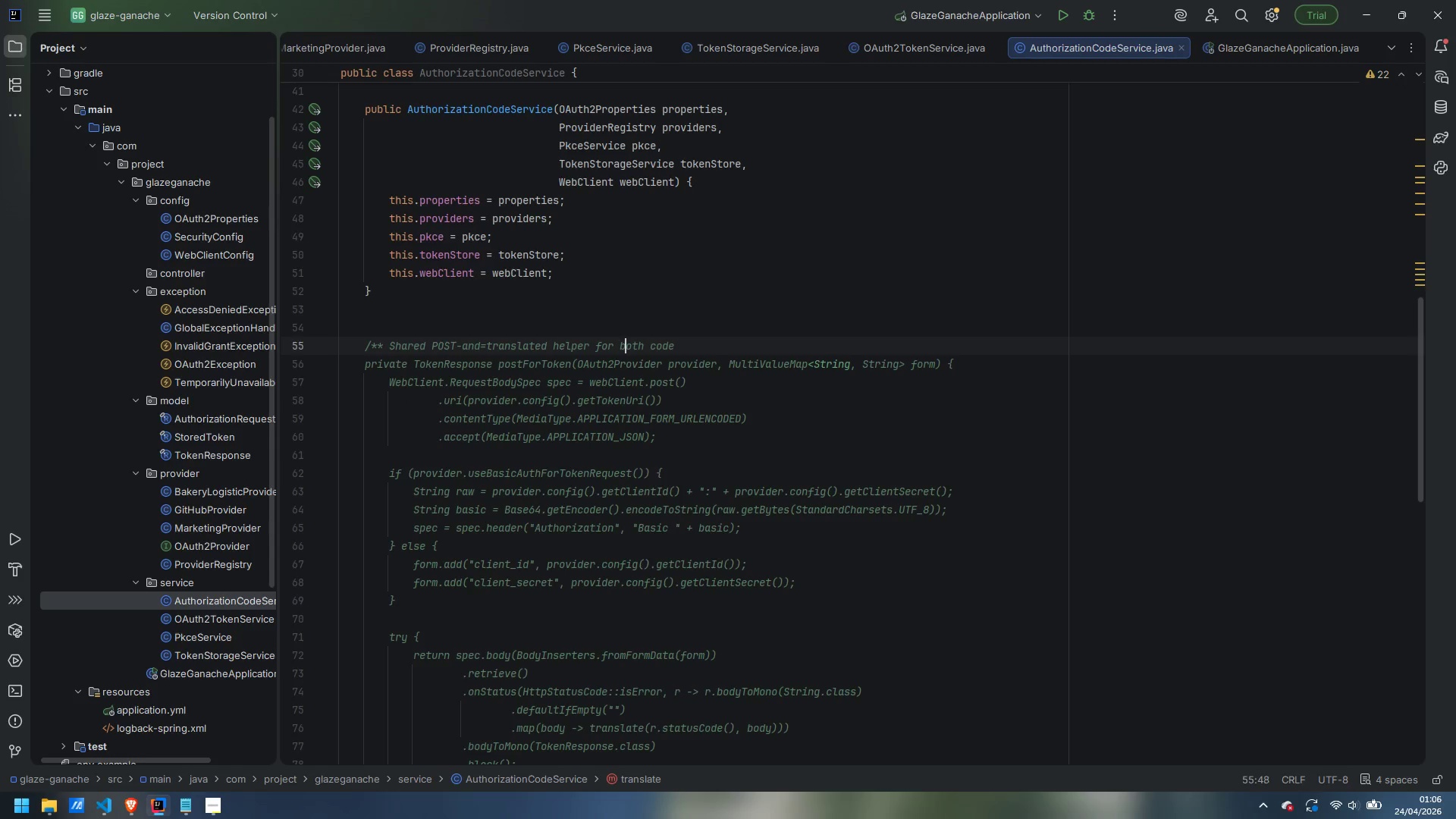 
key(Control+ArrowRight)
 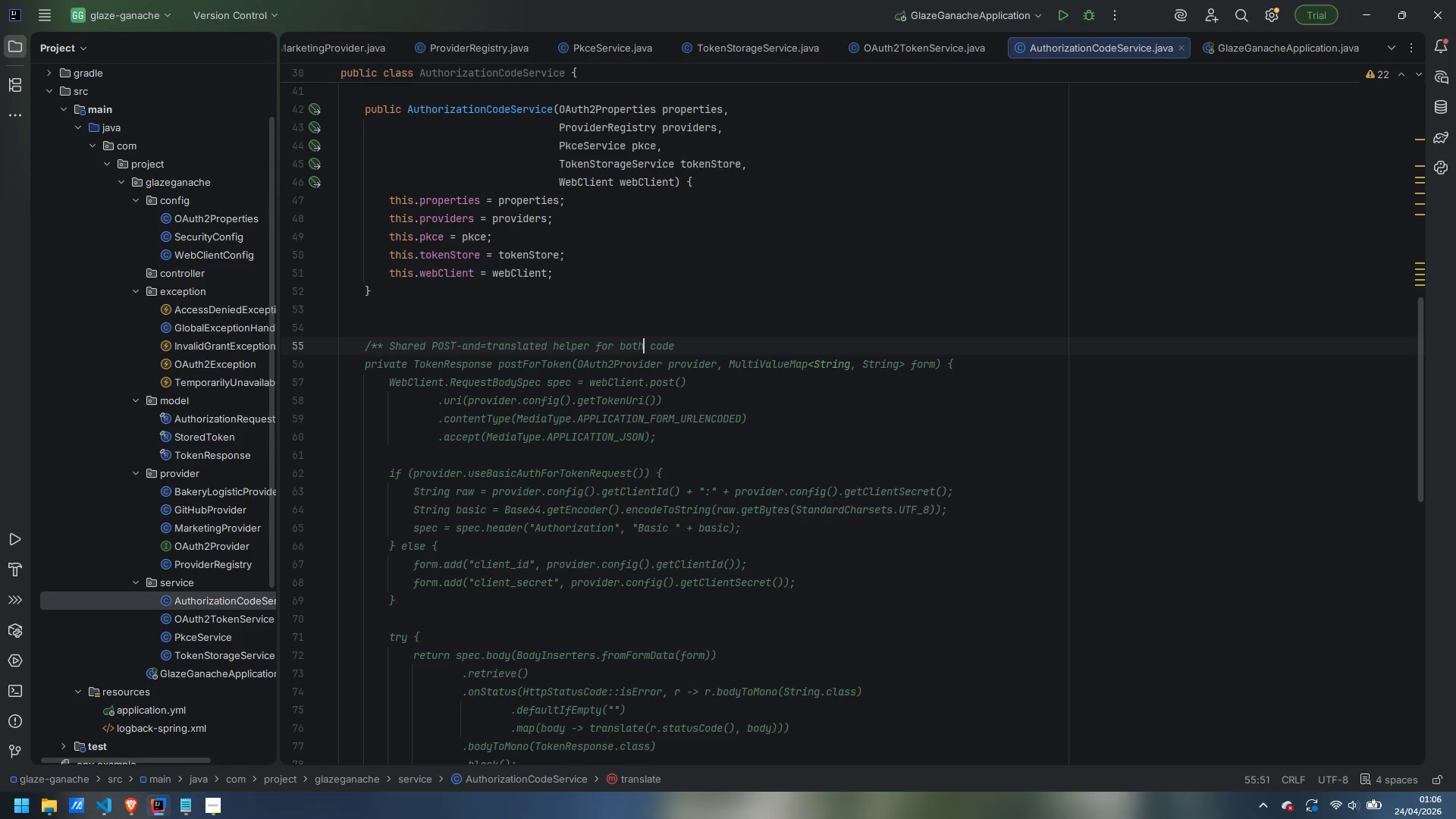 
key(ArrowRight)
 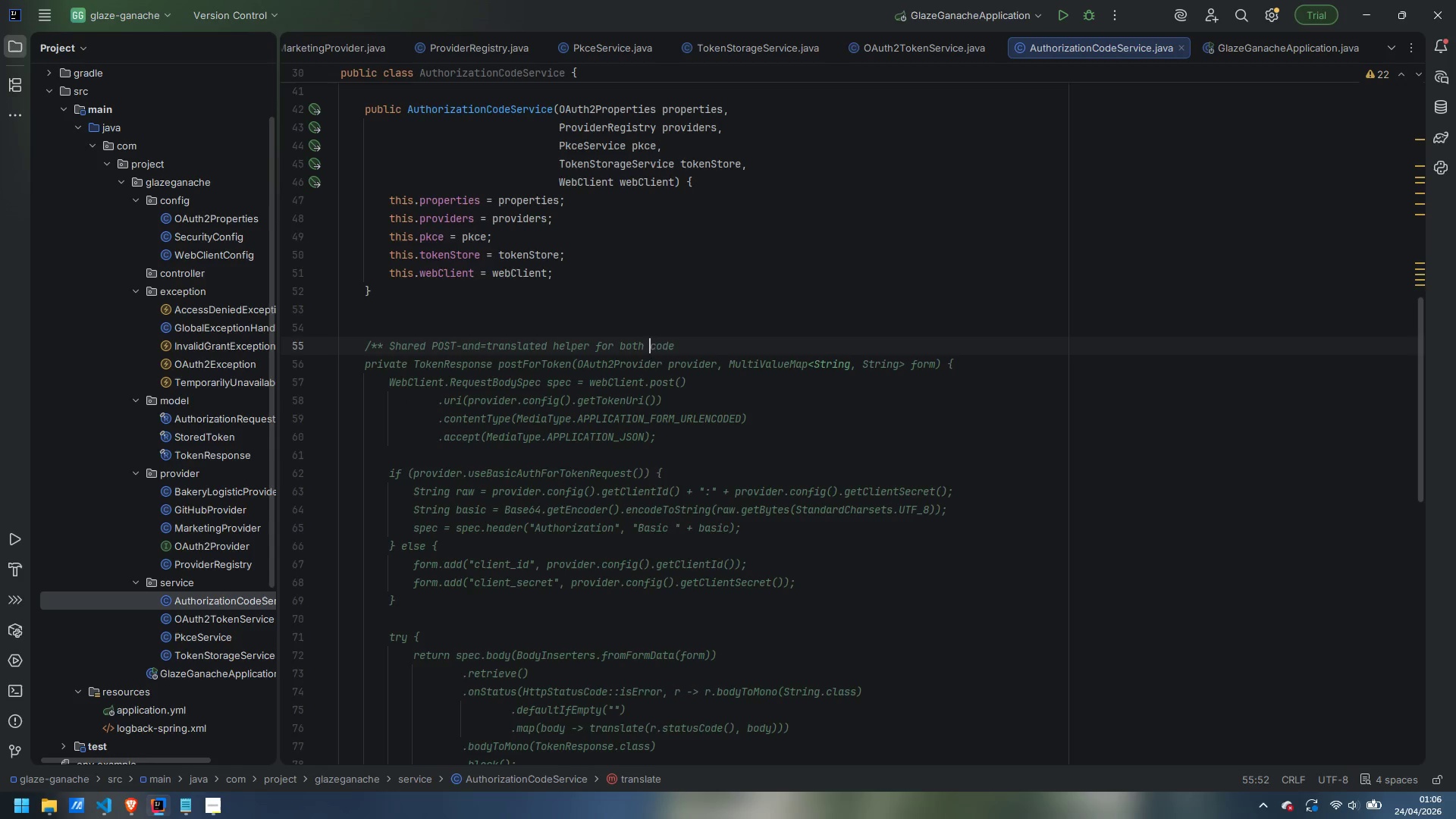 
key(ArrowRight)
 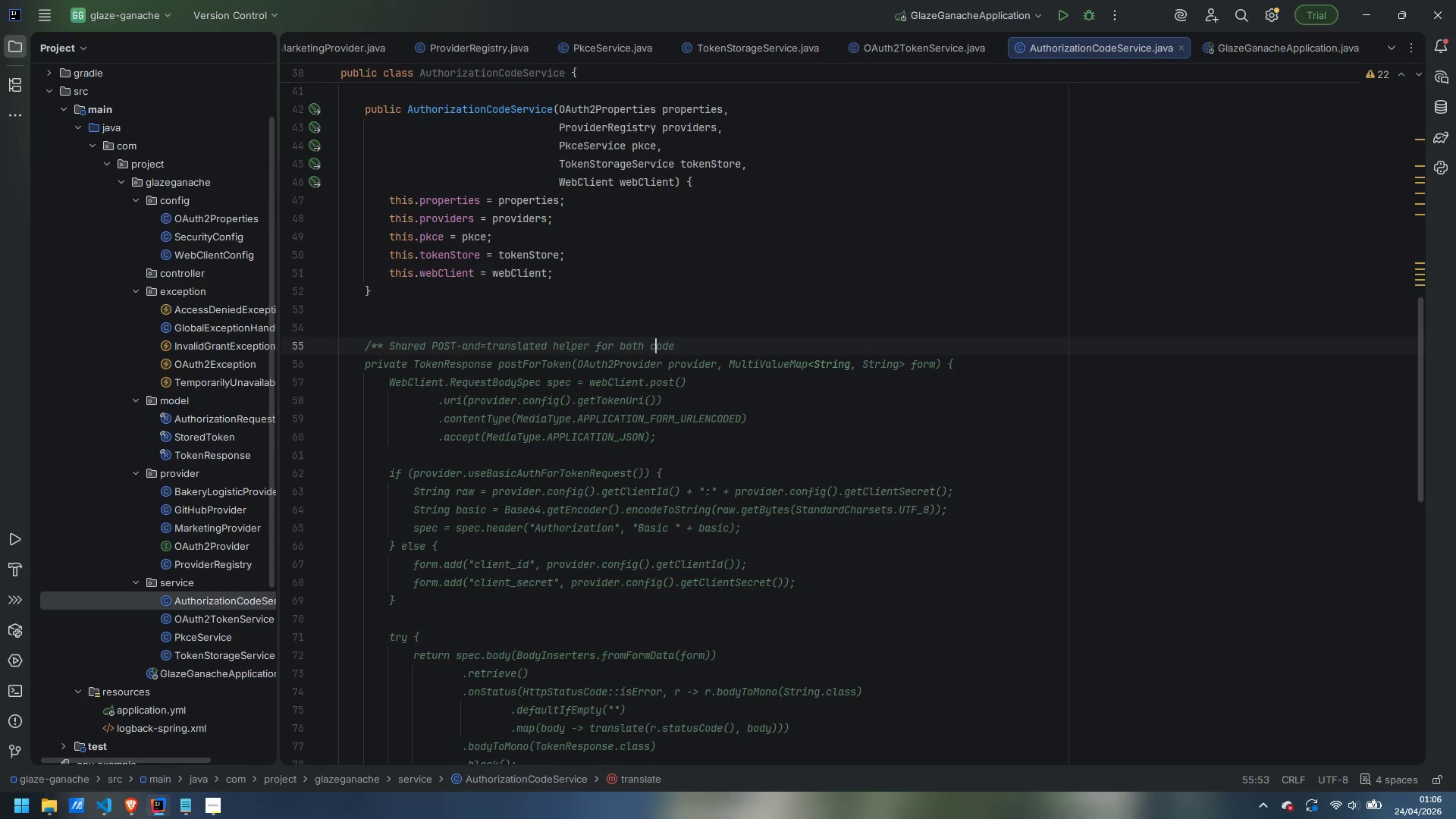 
key(ArrowRight)
 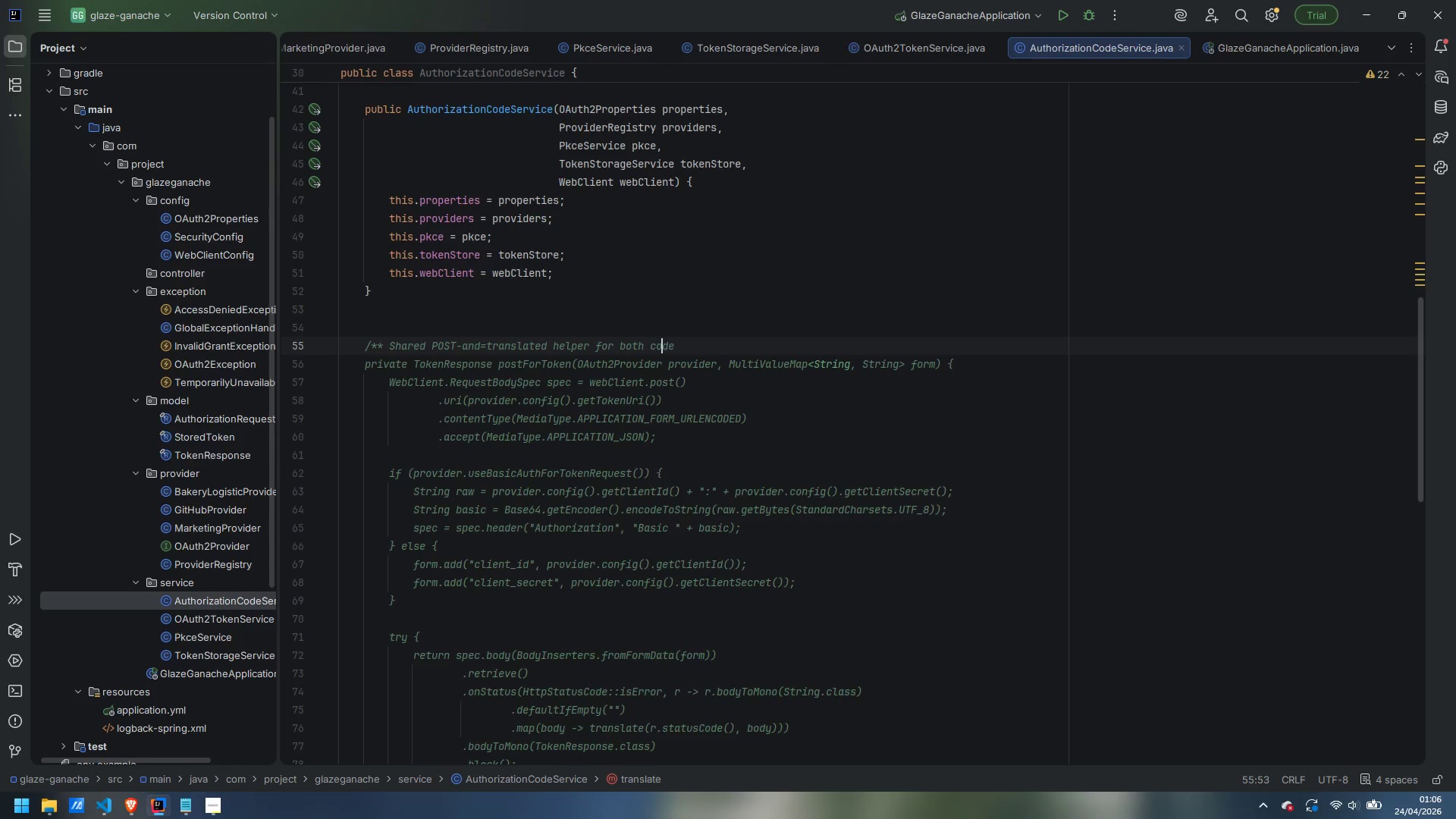 
key(ArrowRight)
 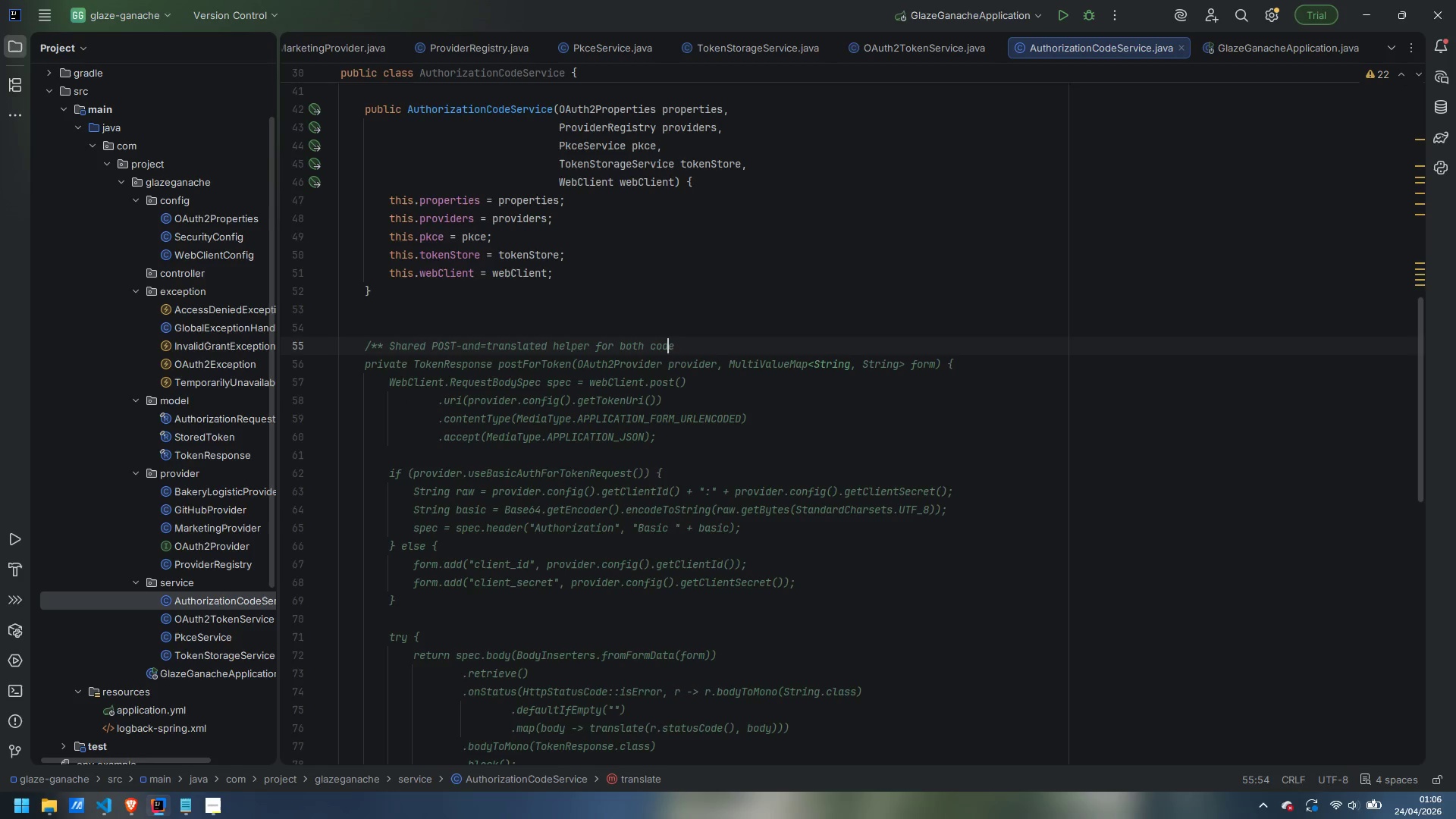 
key(ArrowRight)
 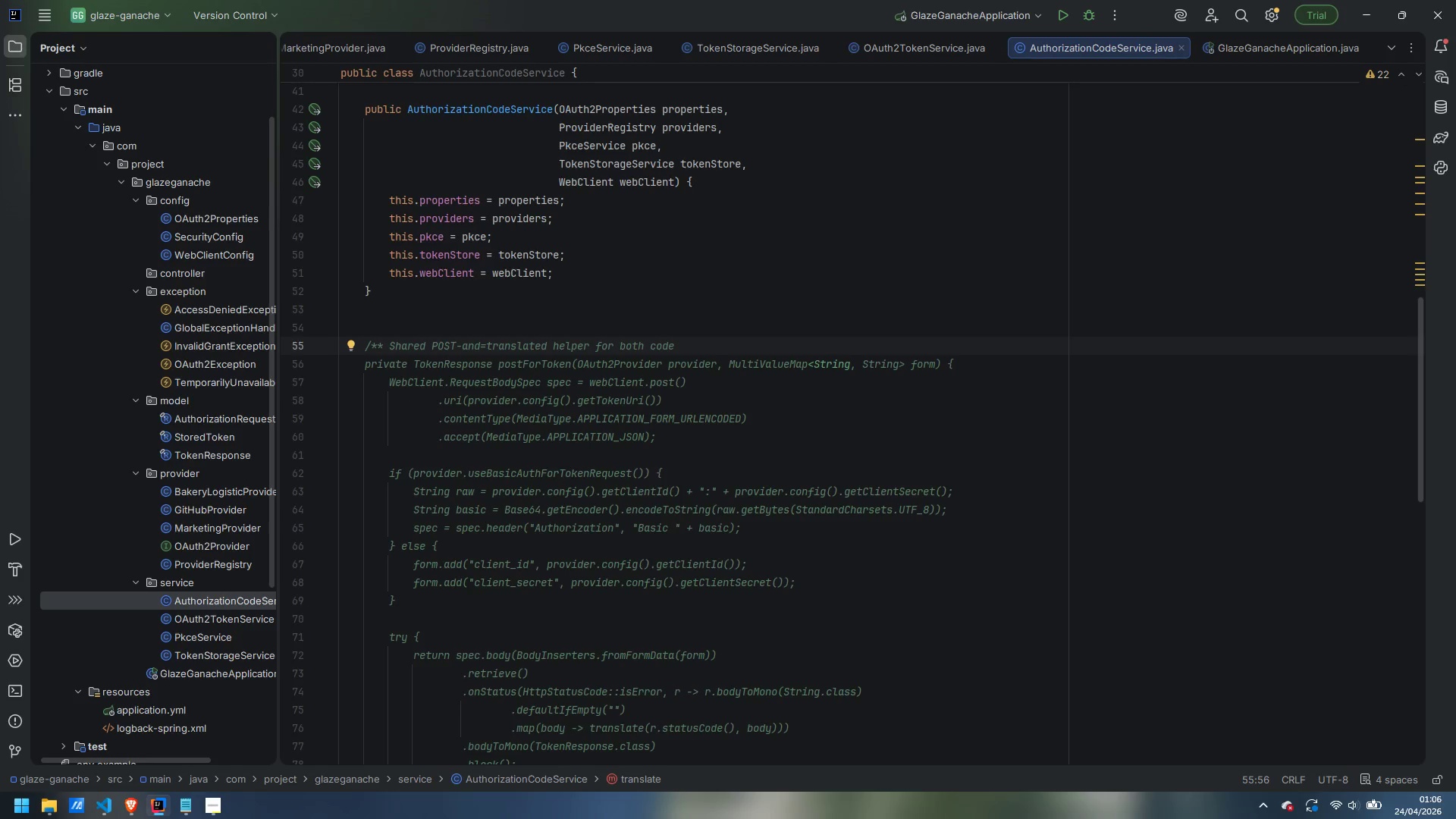 
type( kur)
 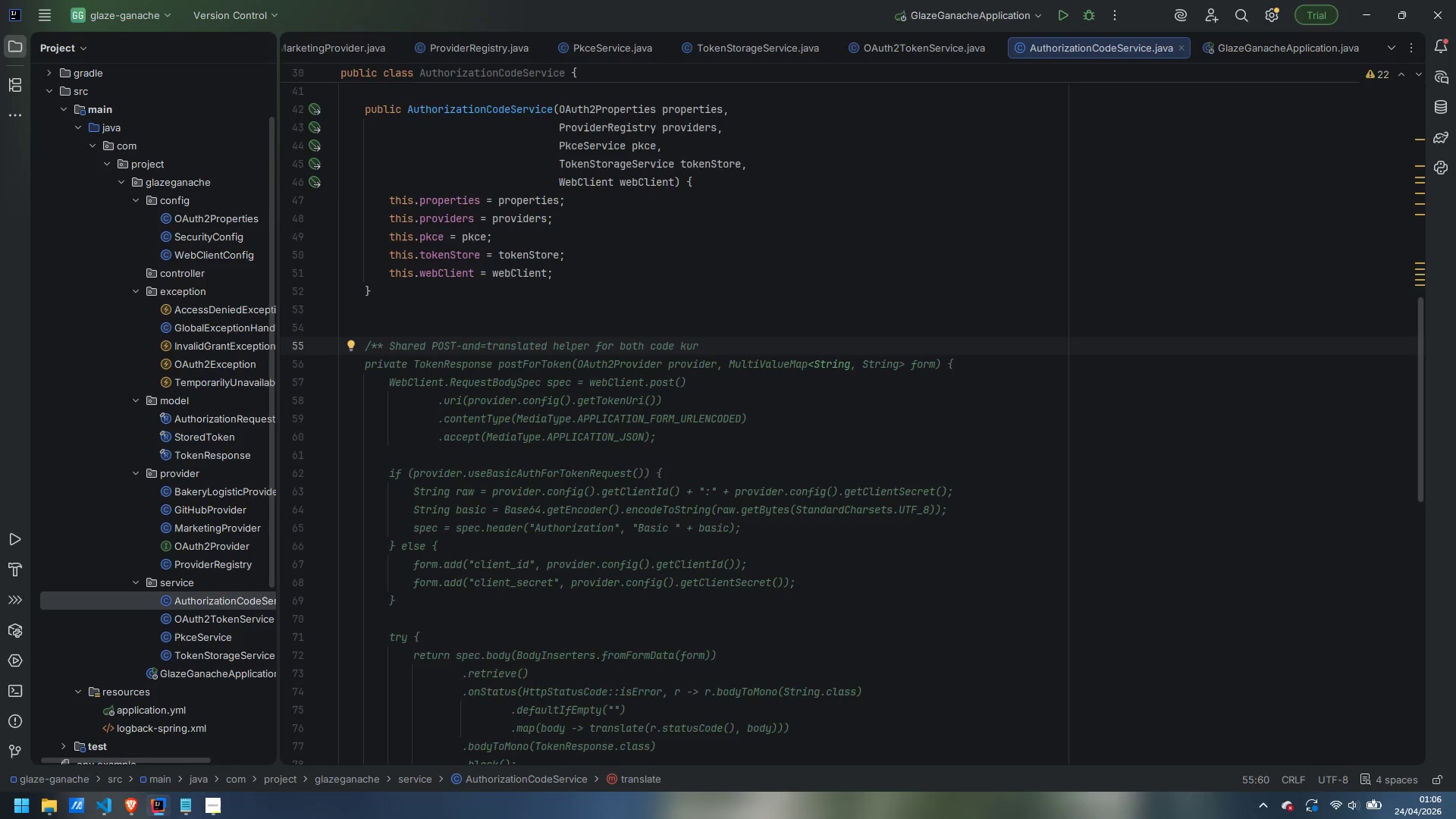 
key(Control+ControlLeft)
 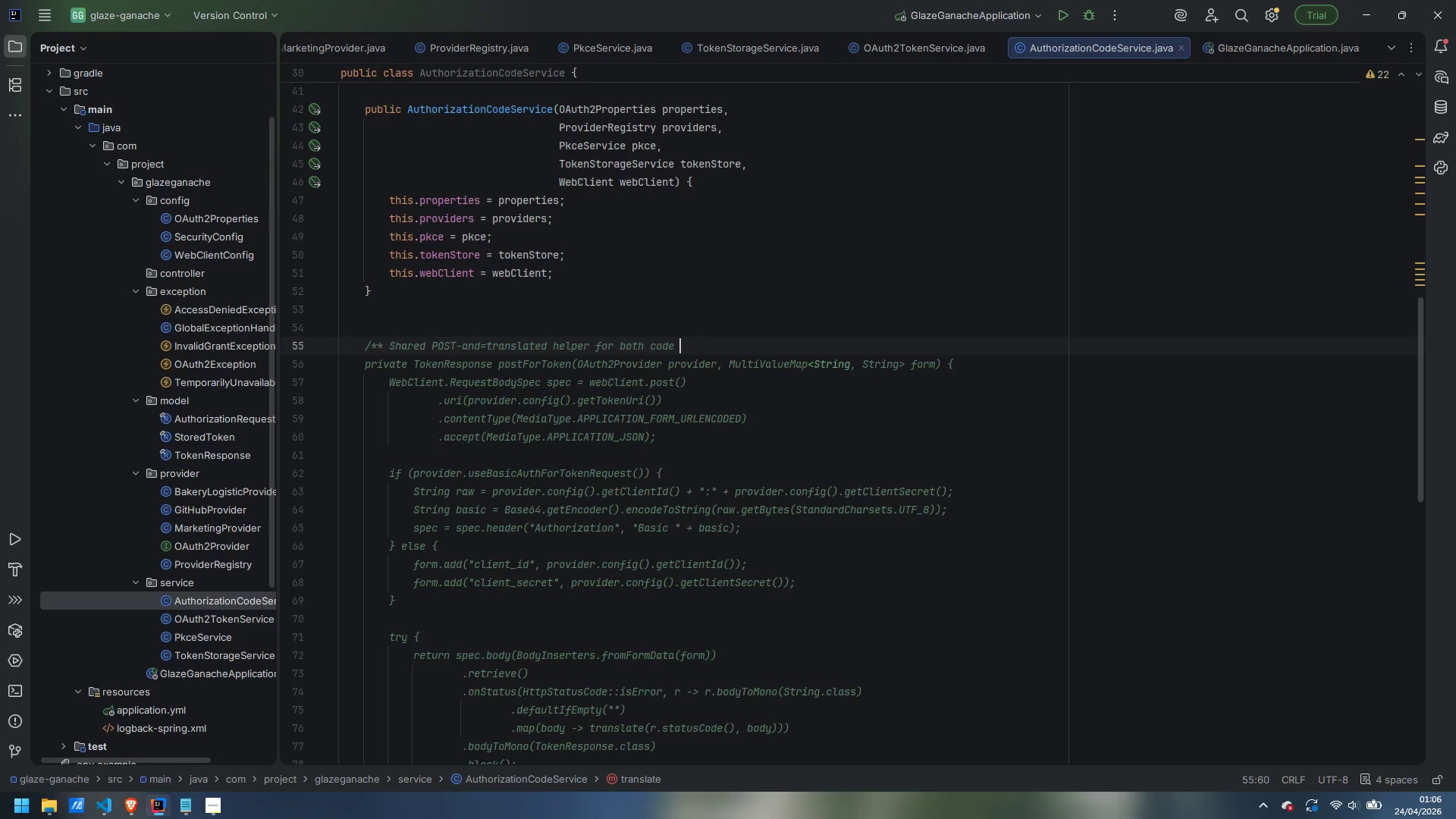 
key(Control+Backspace)
 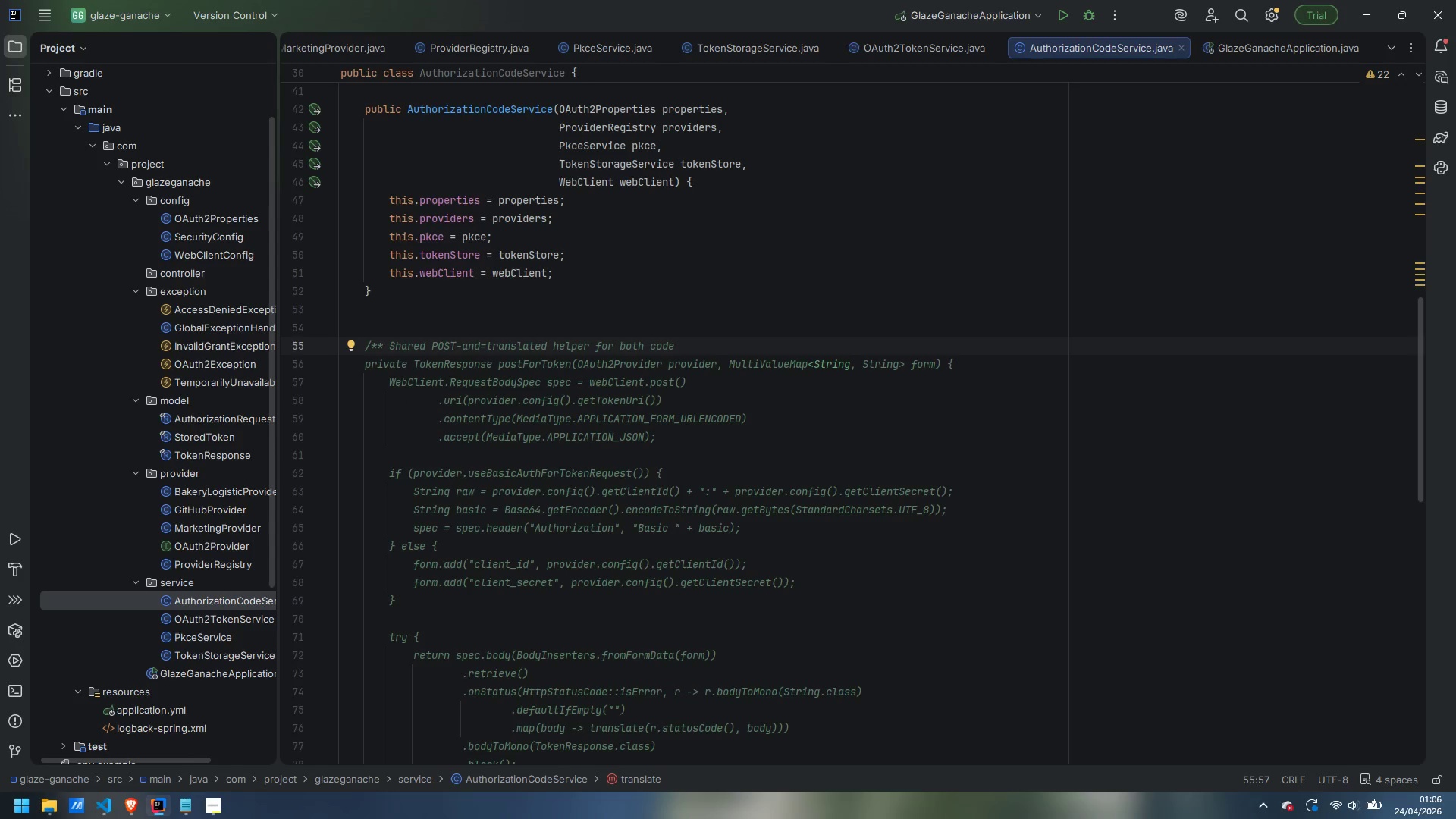 
type(exhange )
 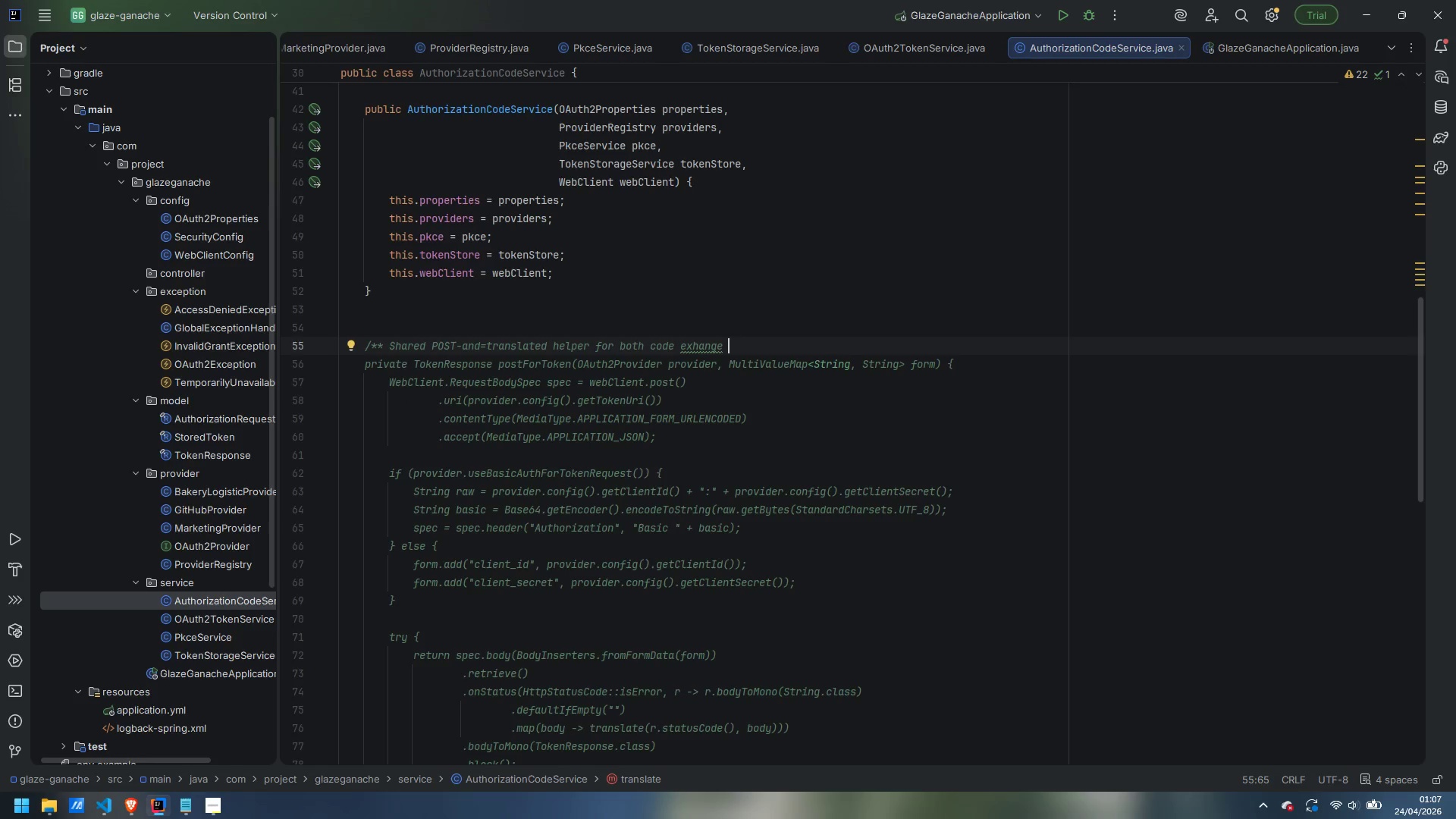 
key(Control+ControlLeft)
 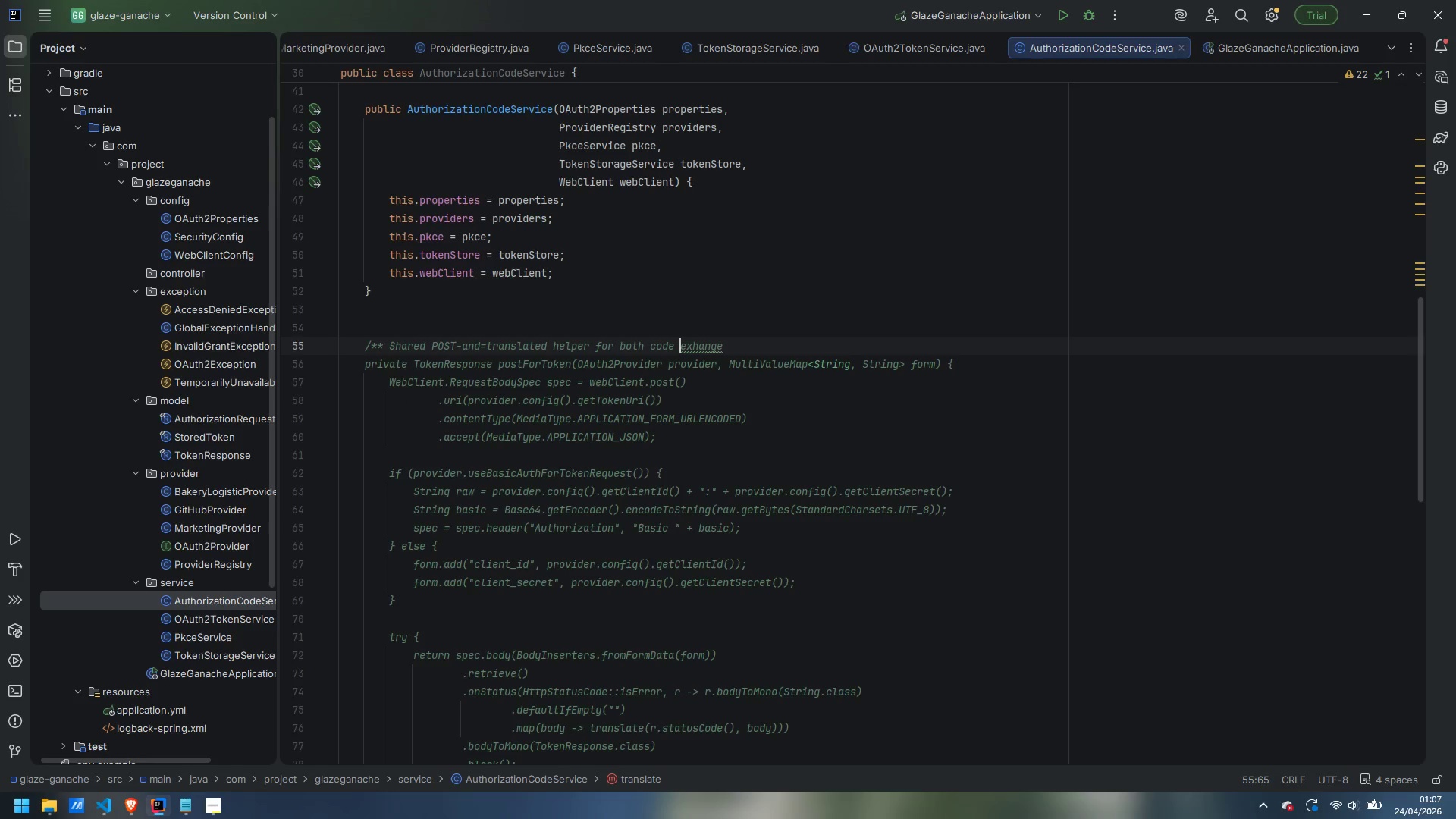 
key(Control+ArrowLeft)
 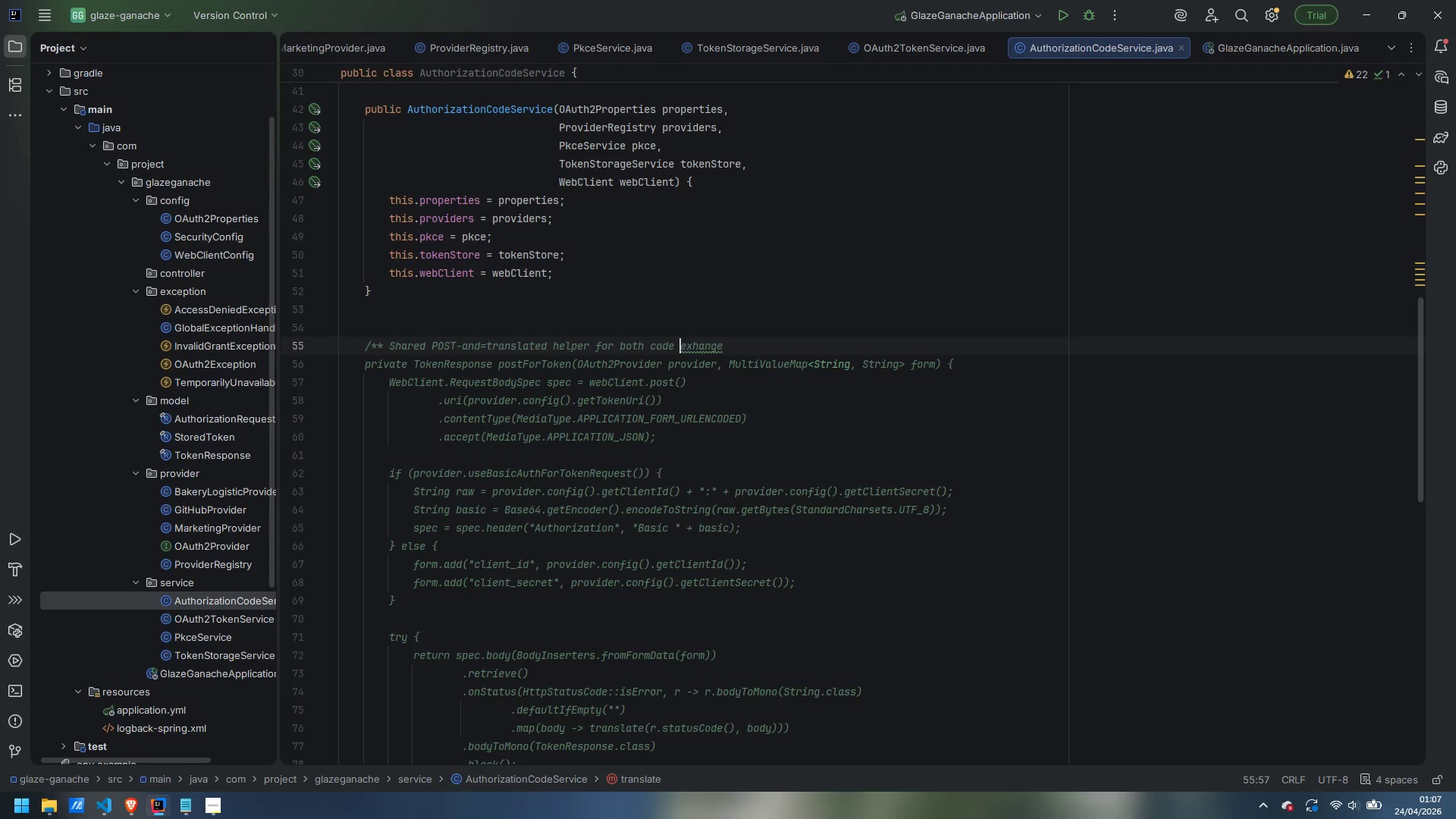 
key(ArrowRight)
 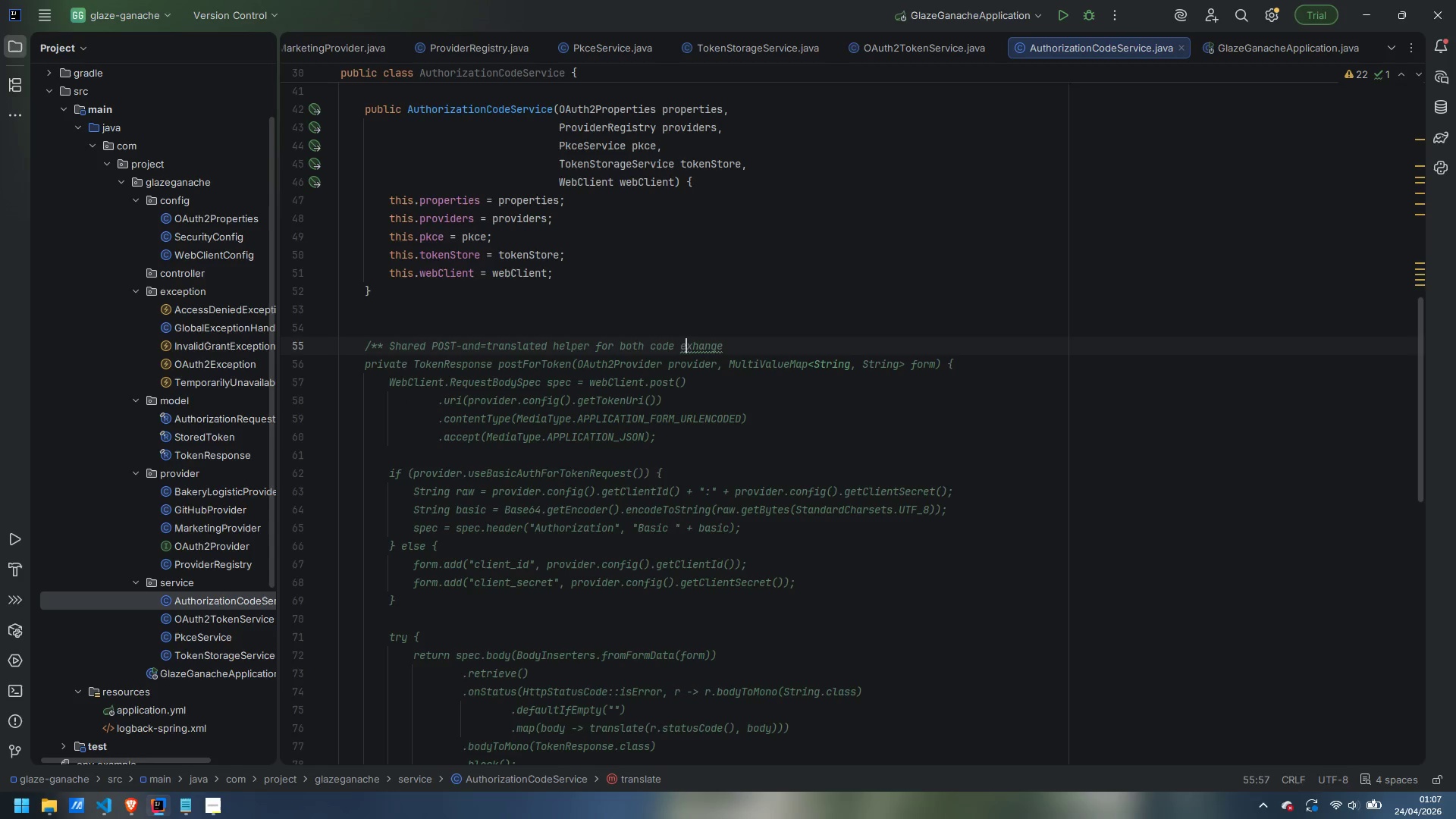 
key(ArrowRight)
 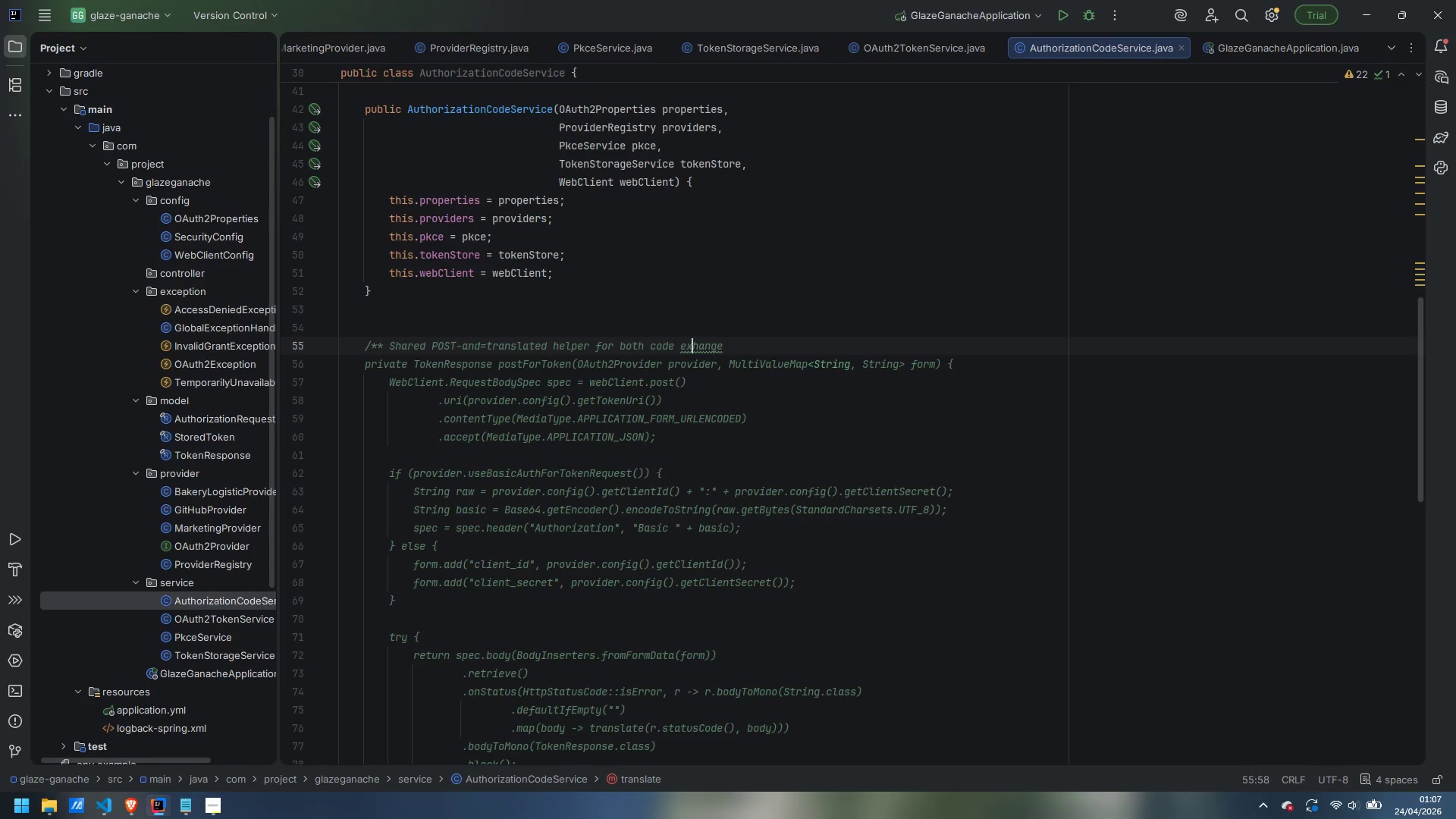 
key(C)
 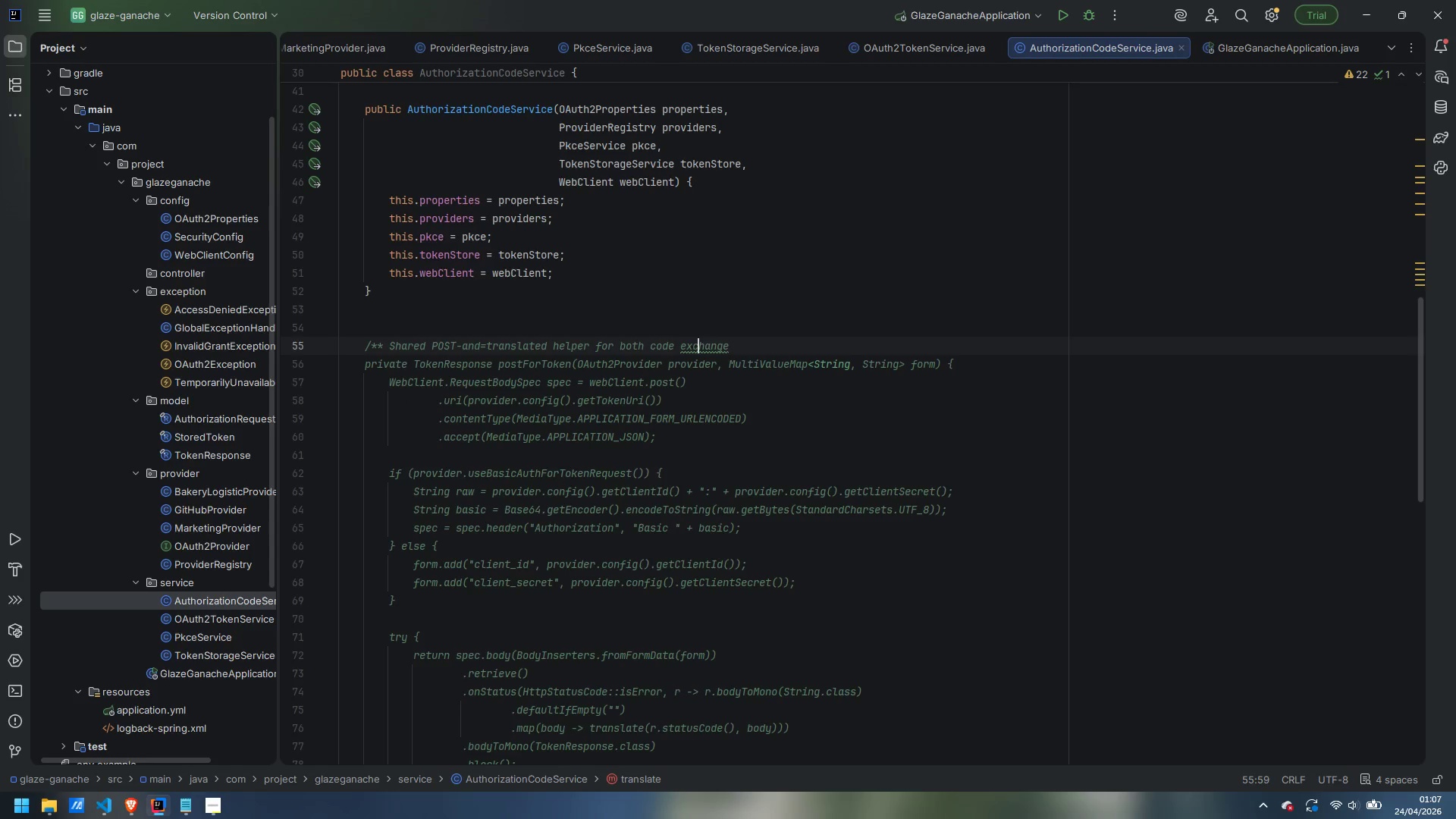 
key(Control+ControlLeft)
 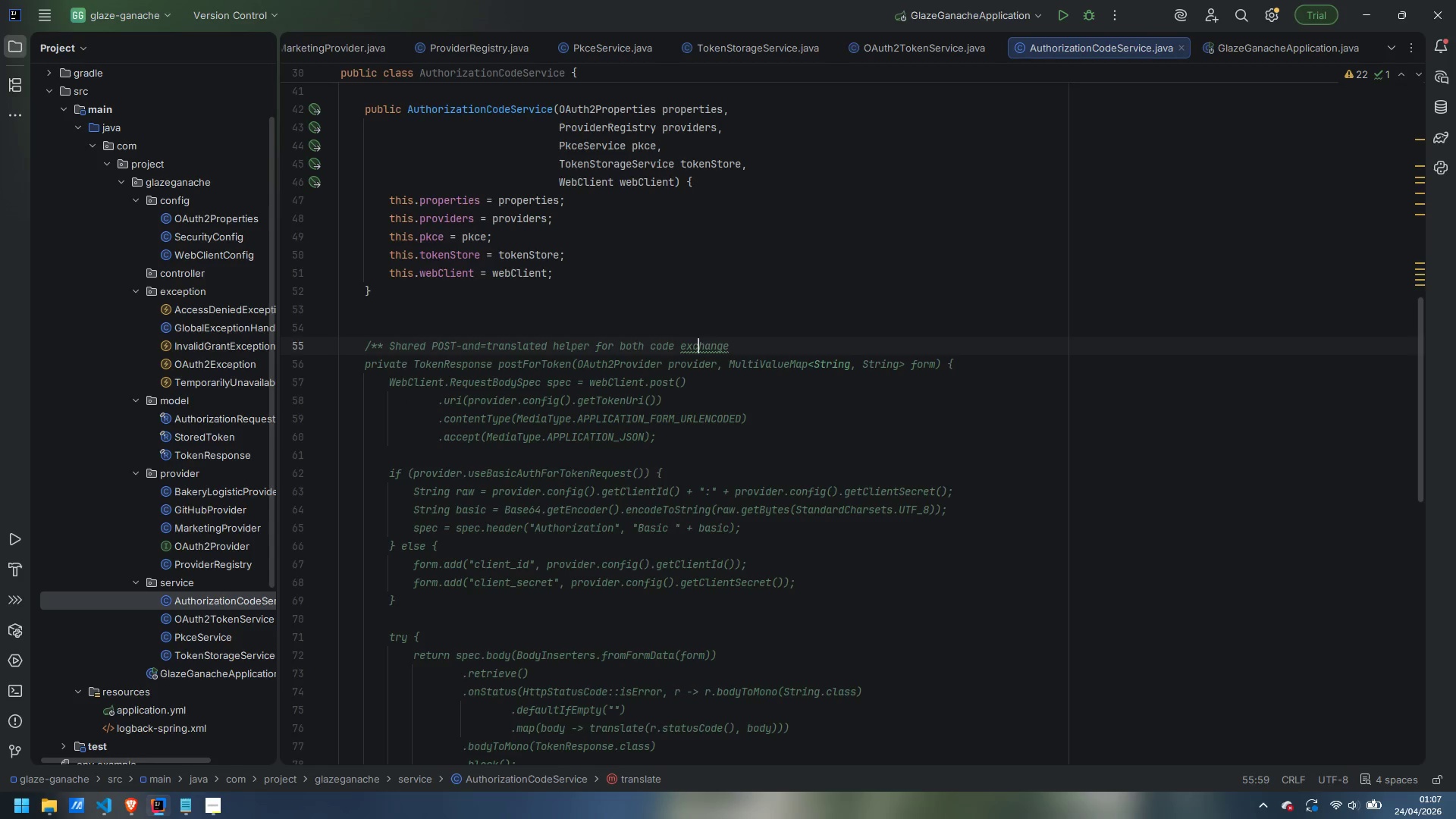 
key(Control+ArrowRight)
 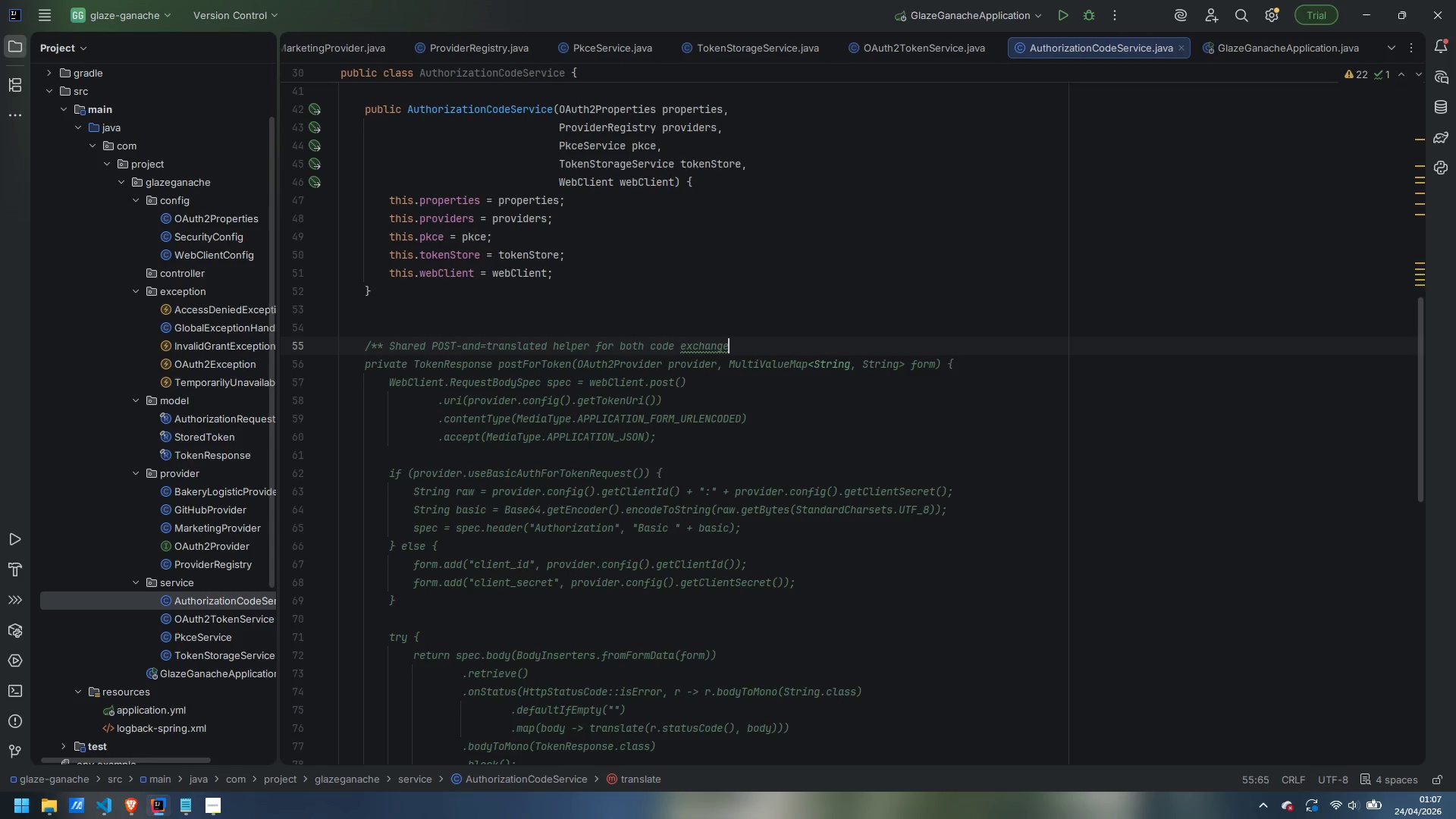 
type( and refresh. */)
 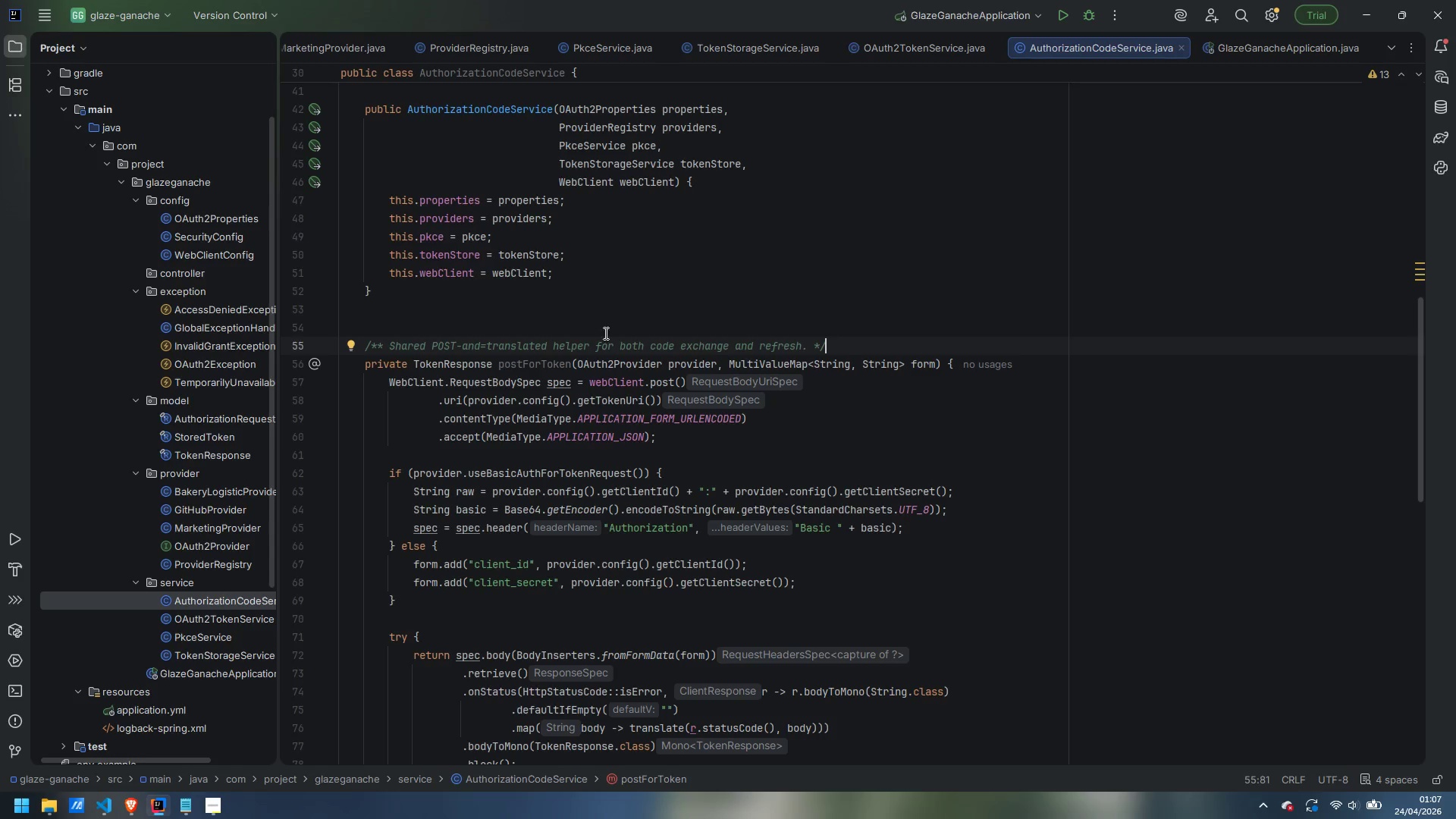 
wait(6.72)
 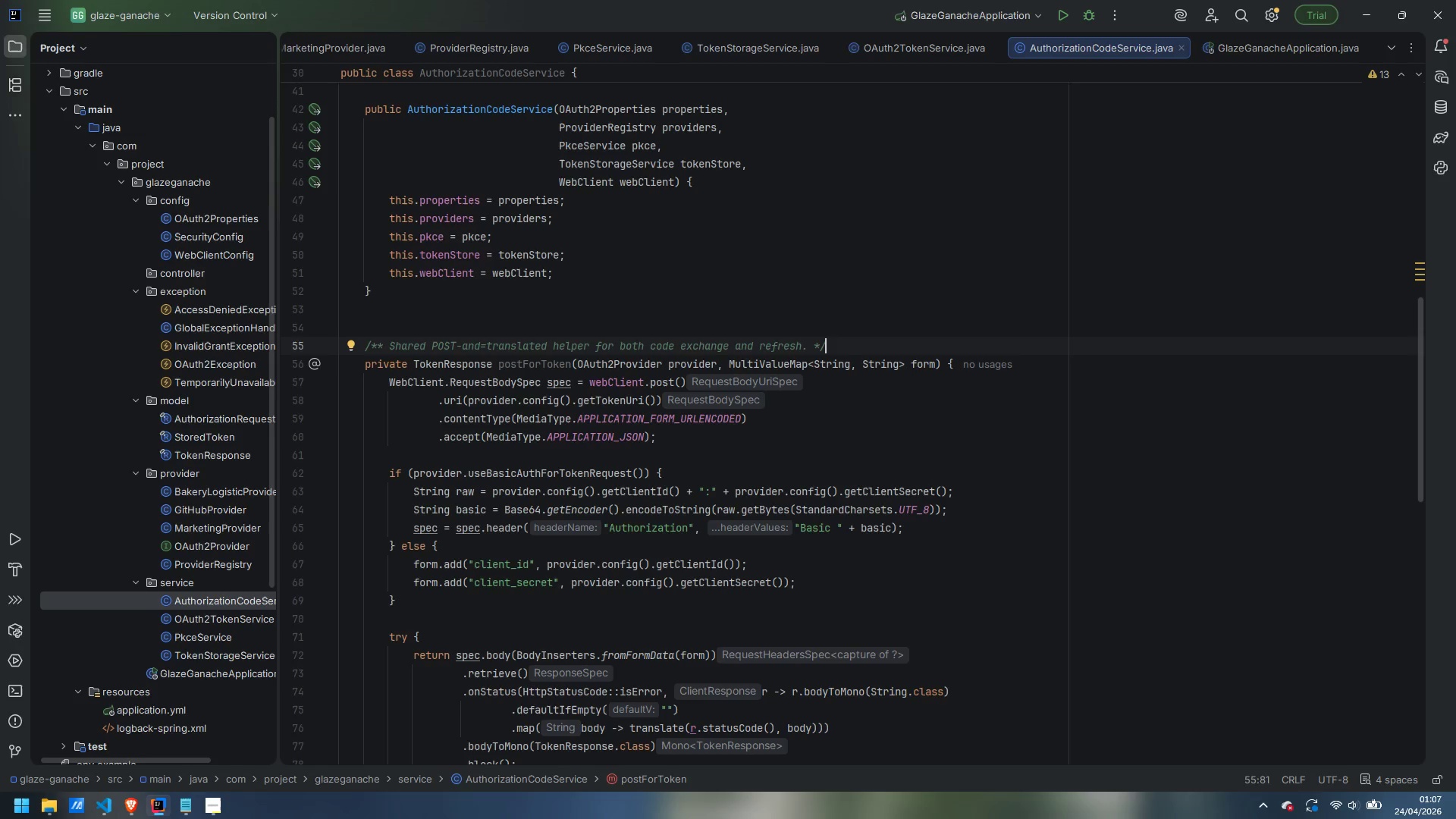 
scroll: coordinate [744, 458], scroll_direction: up, amount: 3.0
 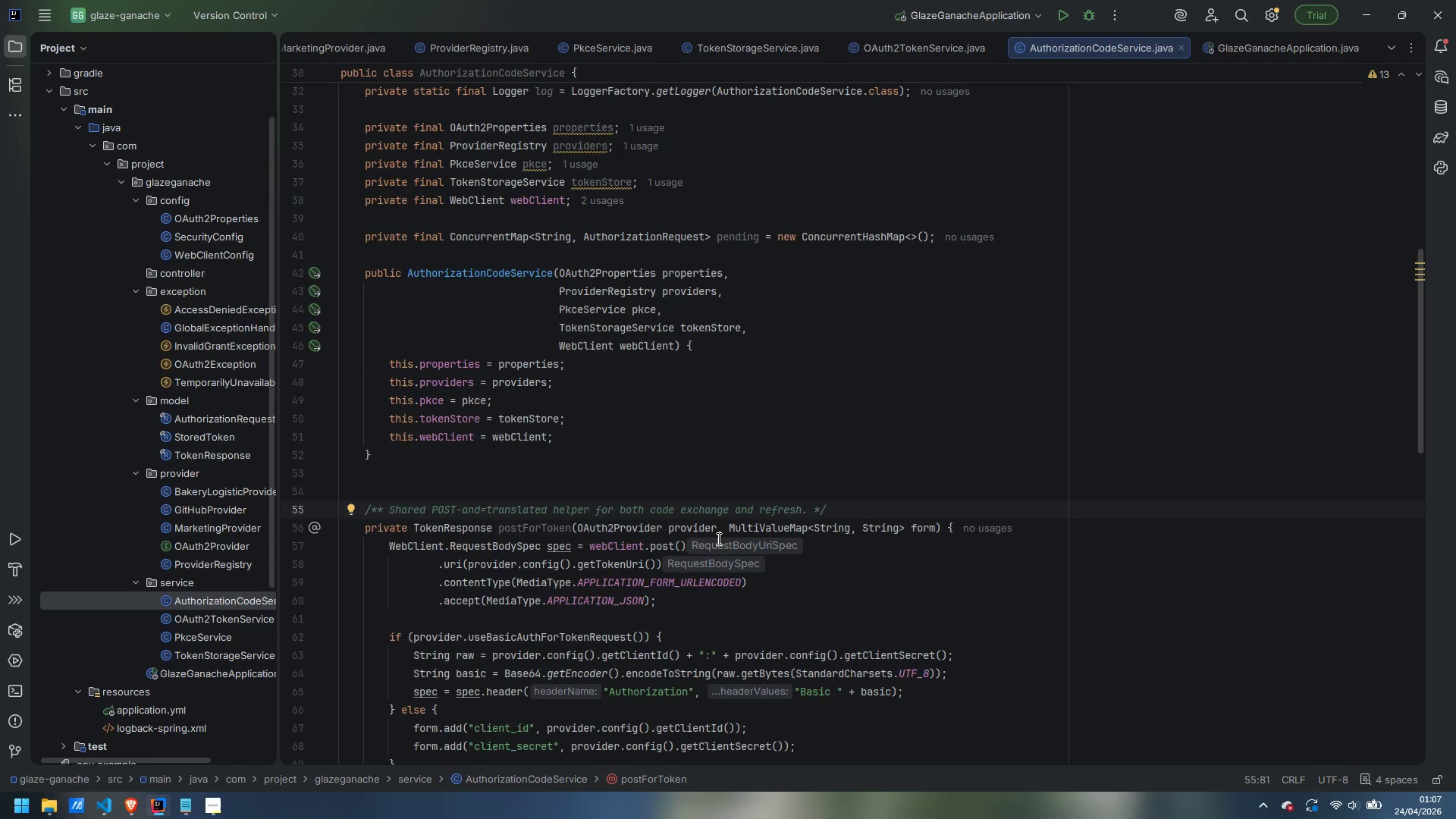 
scroll: coordinate [717, 538], scroll_direction: down, amount: 1.0
 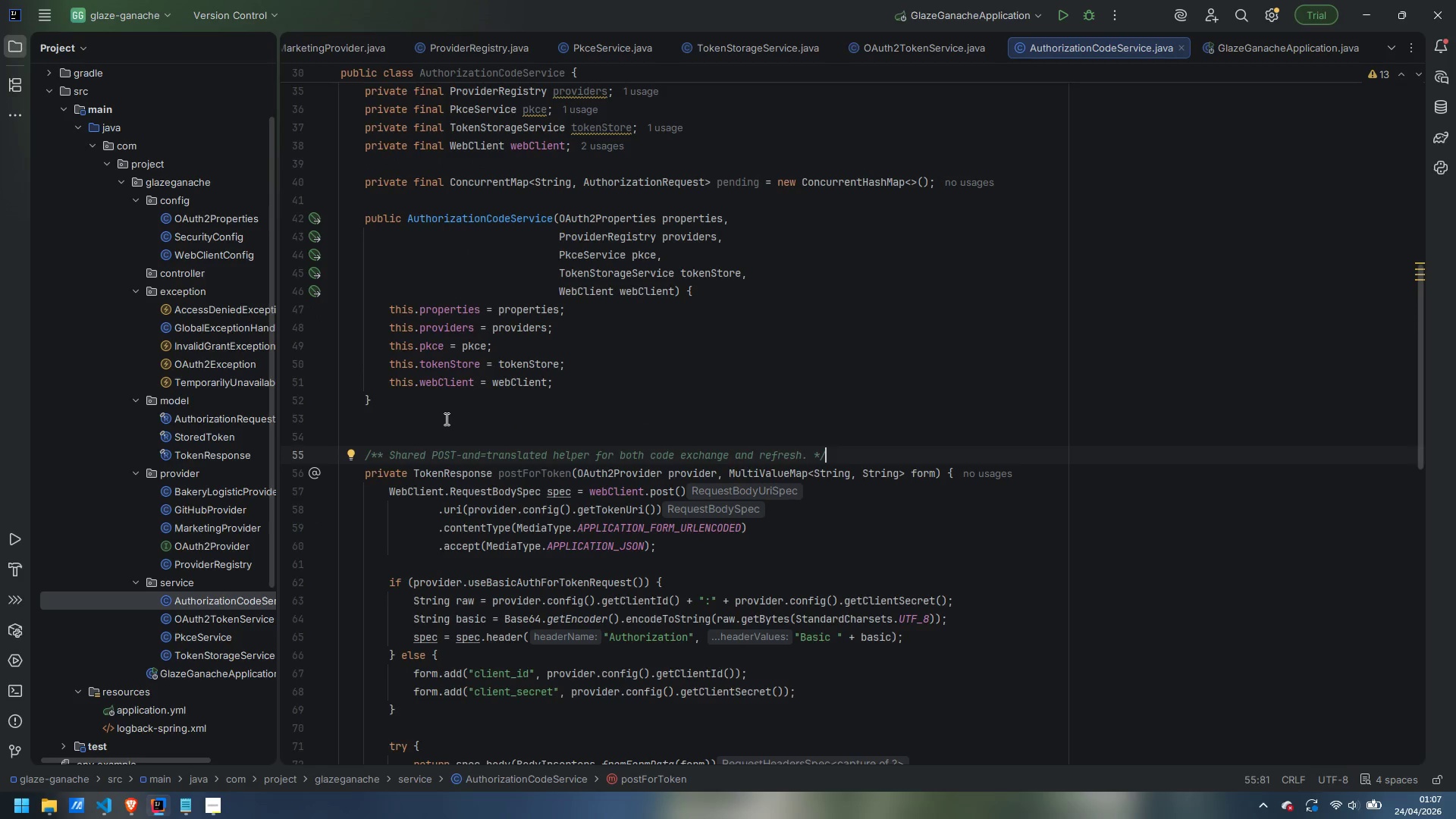 
left_click([455, 401])
 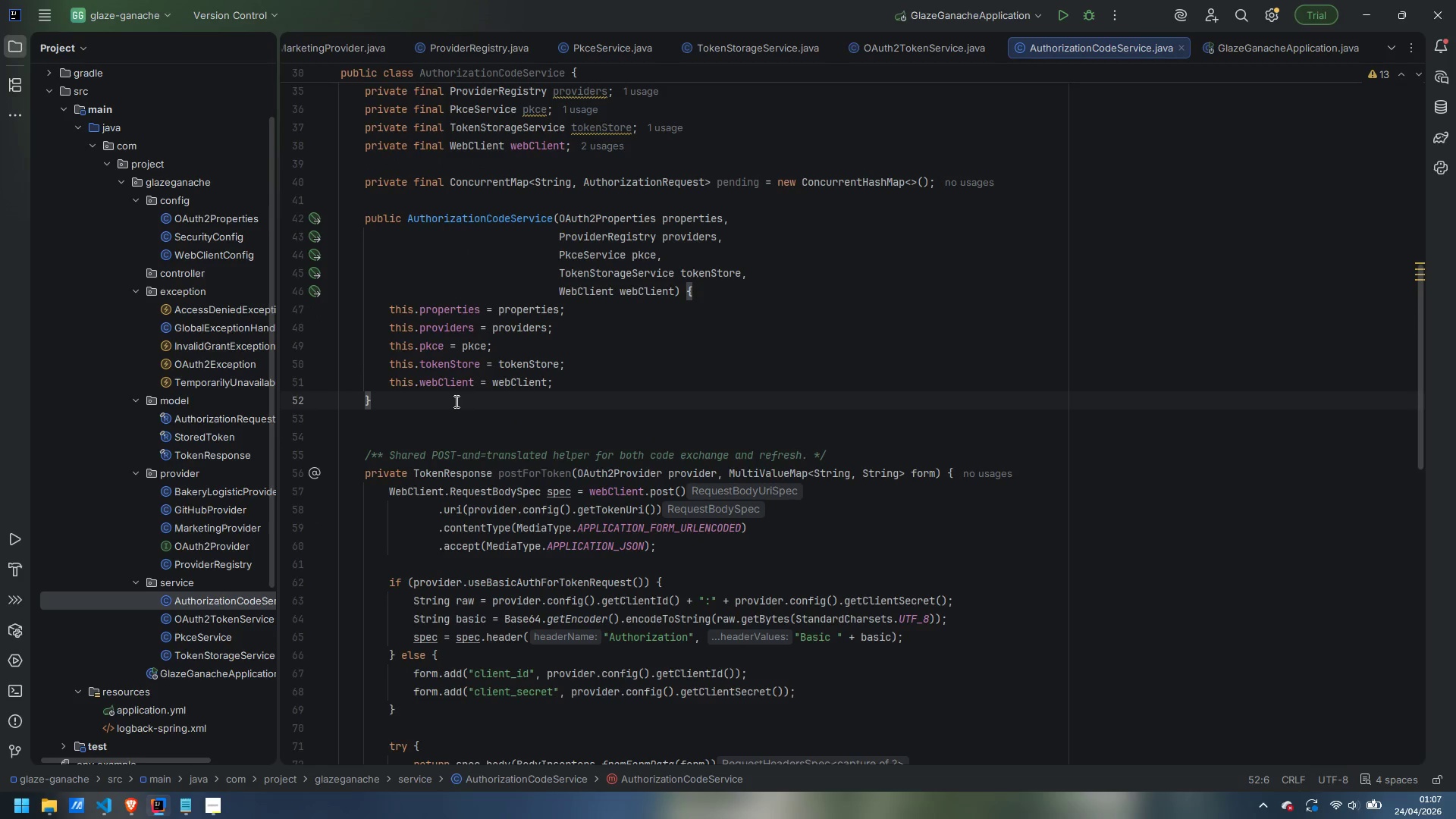 
key(ArrowDown)
 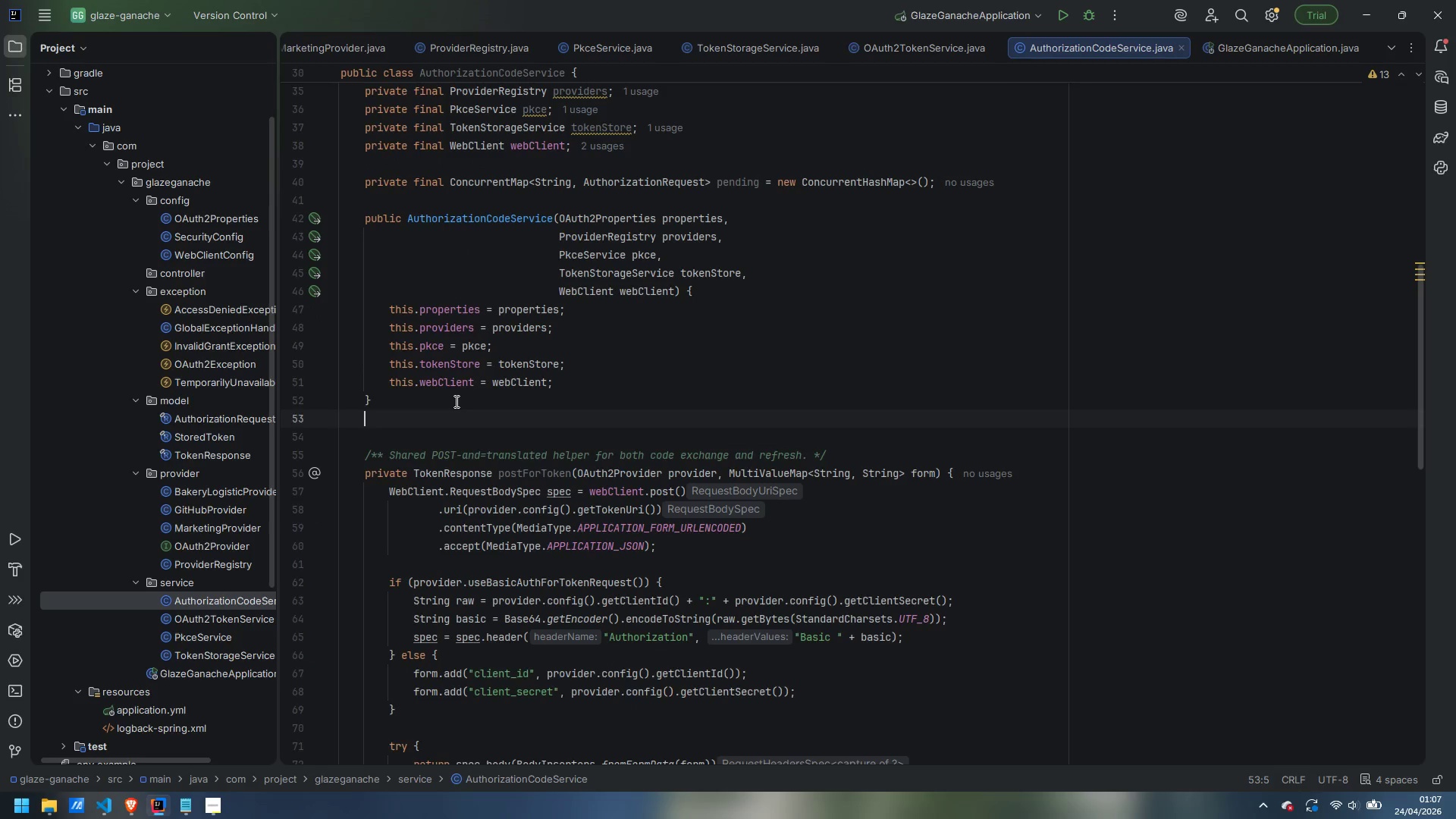 
key(Enter)
 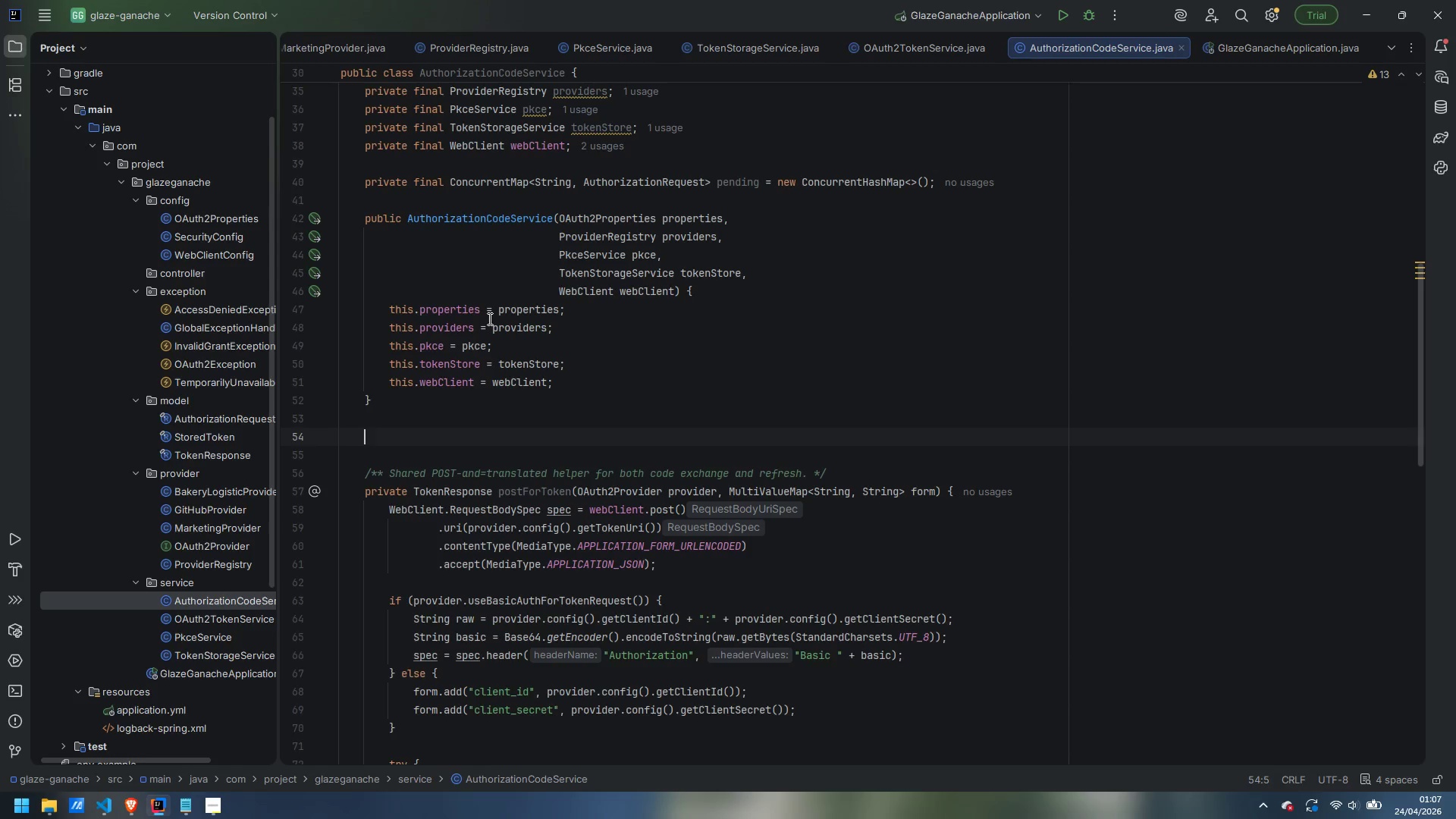 
wait(13.95)
 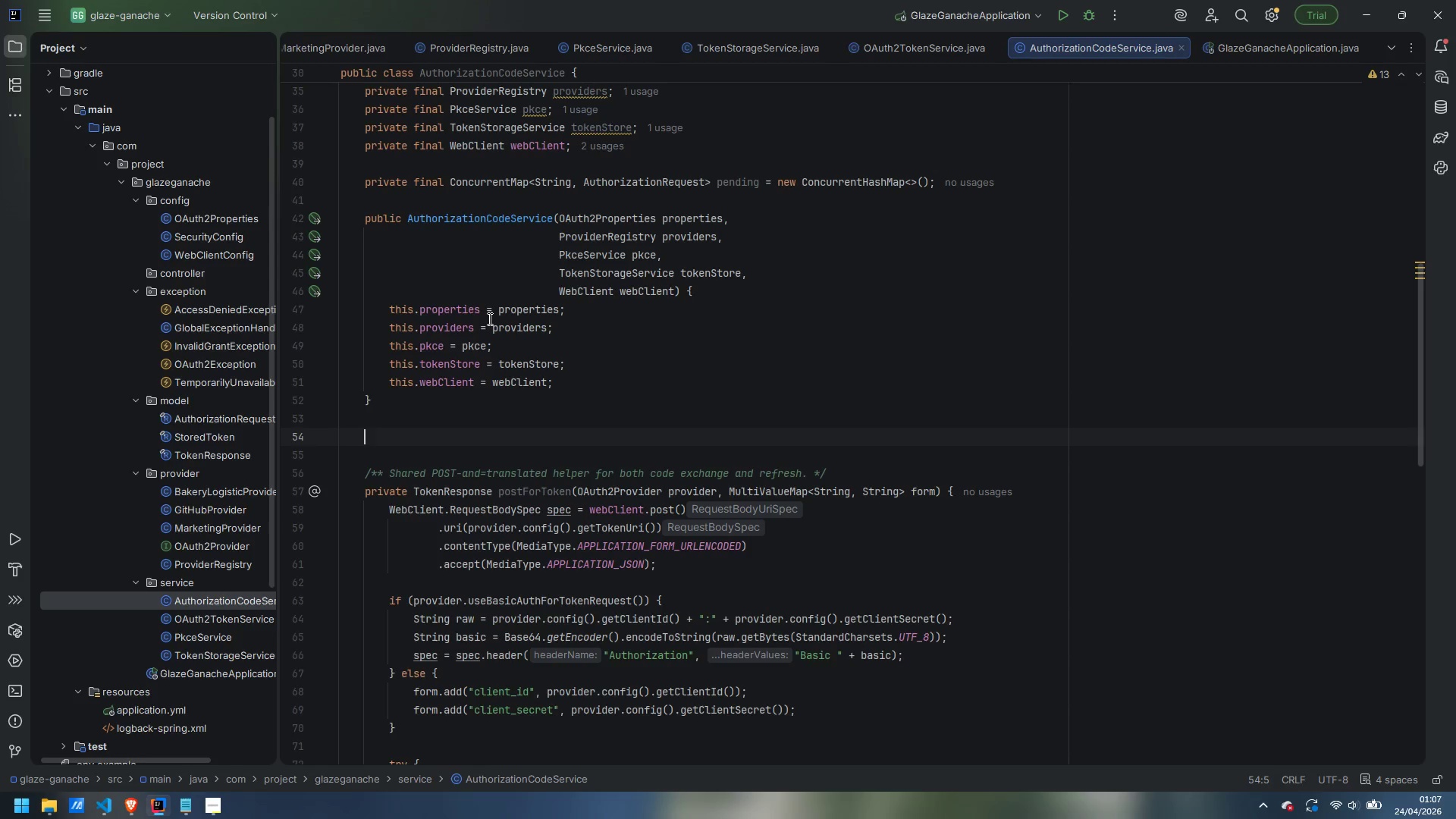 
type(publiuc )
key(Backspace)
key(Backspace)
key(Backspace)
type(c UTI)
key(Backspace)
type(RI)
key(Backspace)
key(Backspace)
key(Backspace)
type(RI.)
key(Backspace)
type( buildAitrho)
key(Backspace)
key(Backspace)
key(Backspace)
key(Backspace)
key(Backspace)
 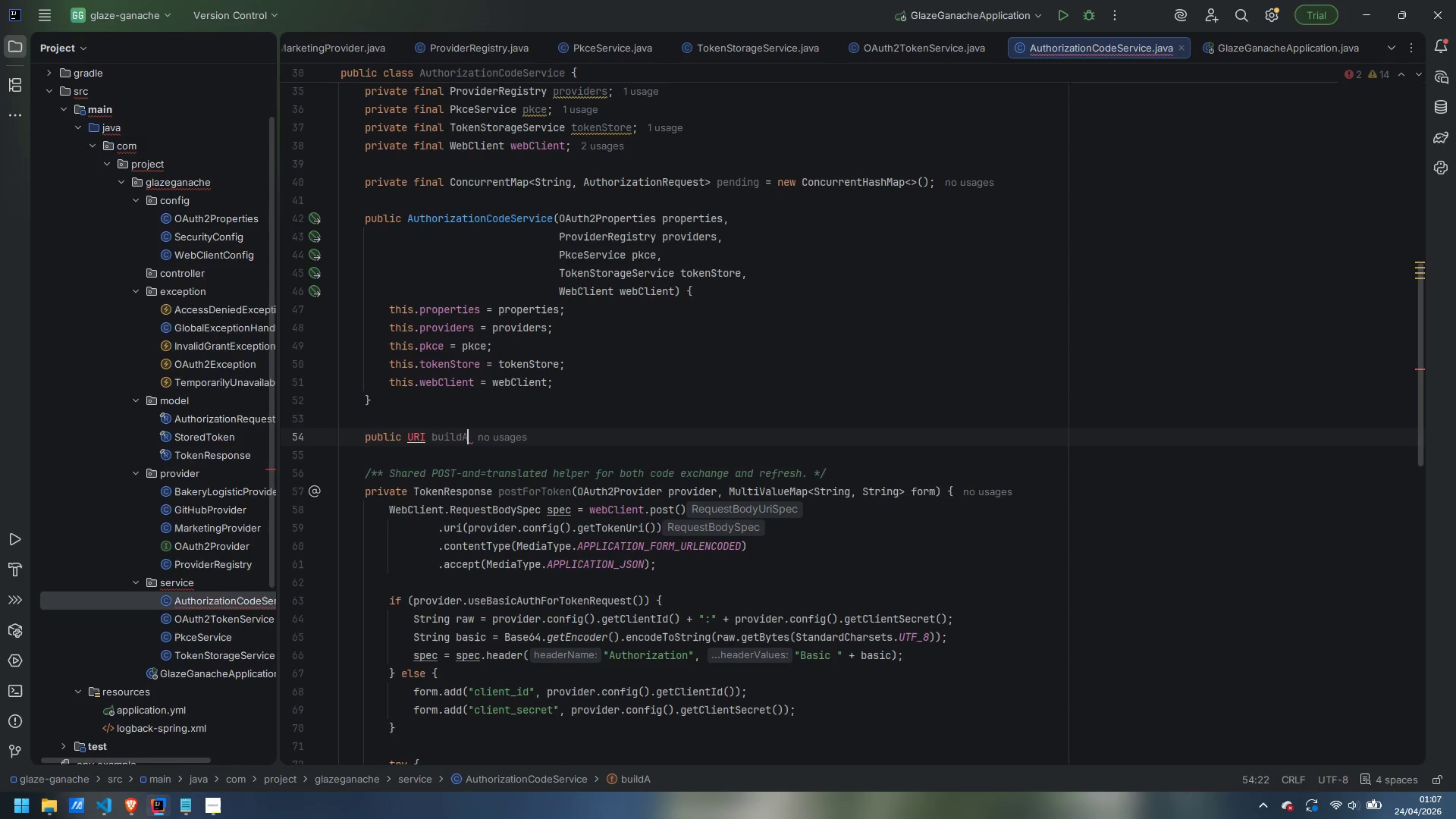 
type(uthorization()
 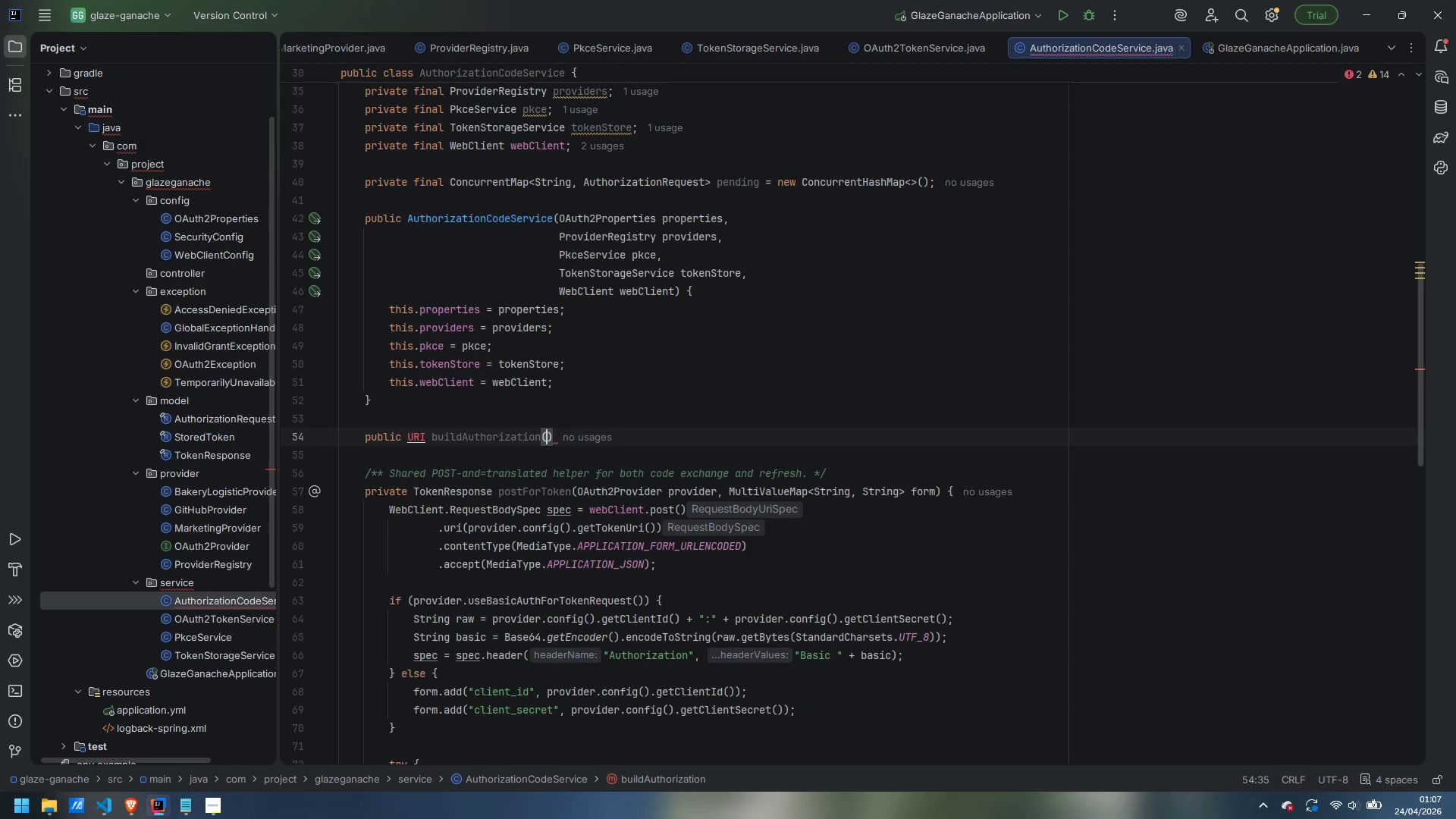 
key(Control+Period)
 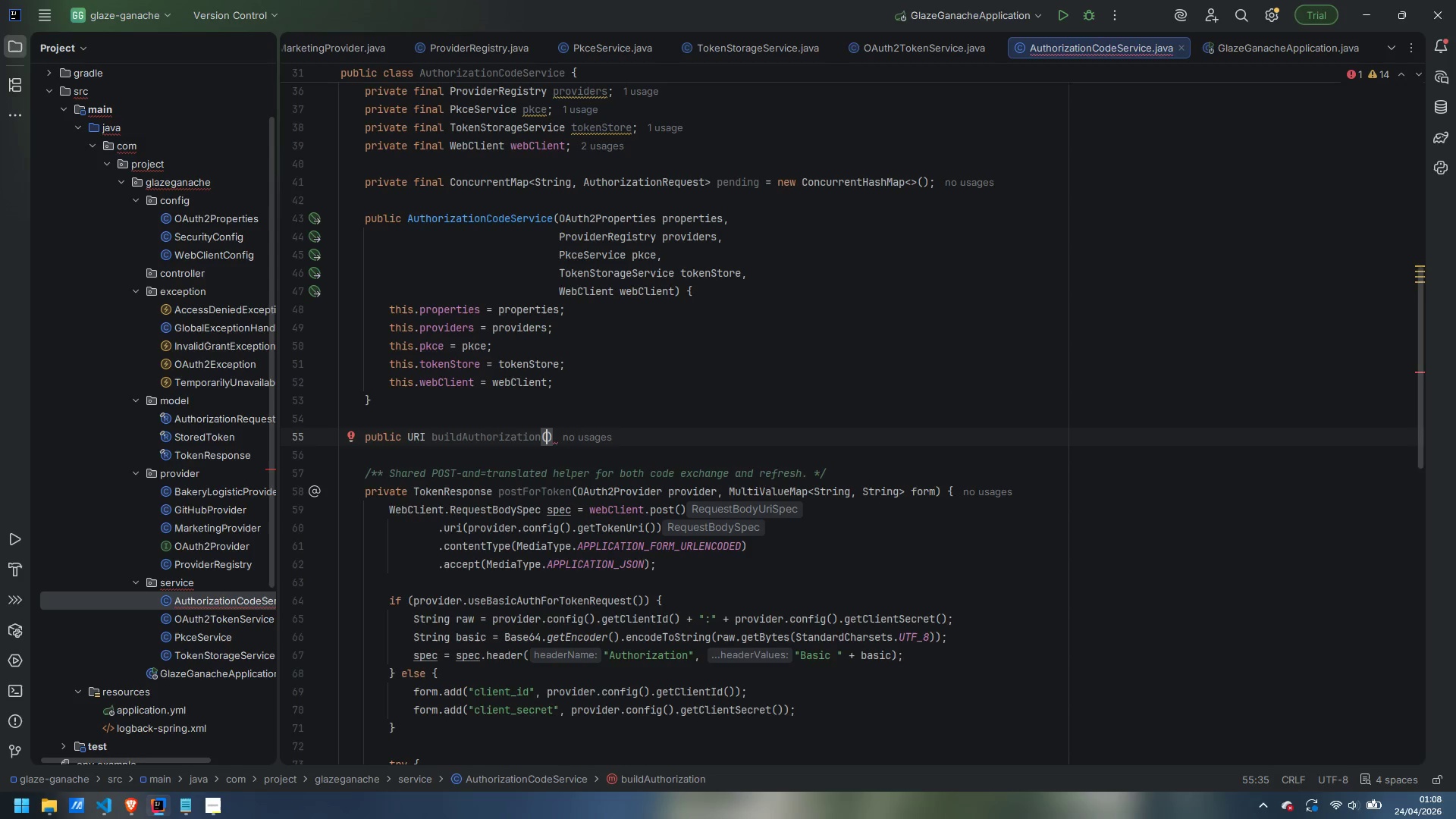 
wait(11.06)
 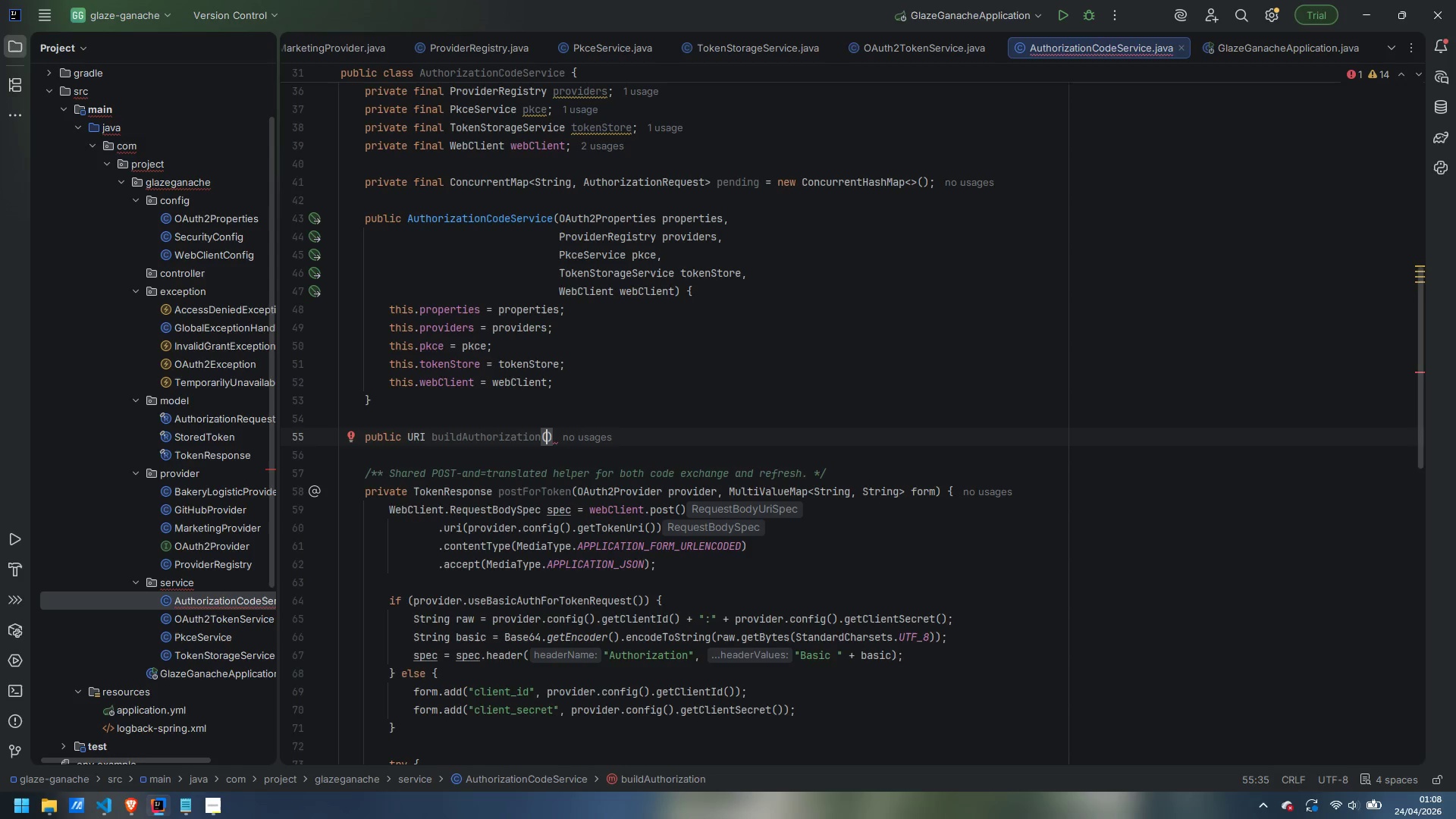 
key(ArrowRight)
 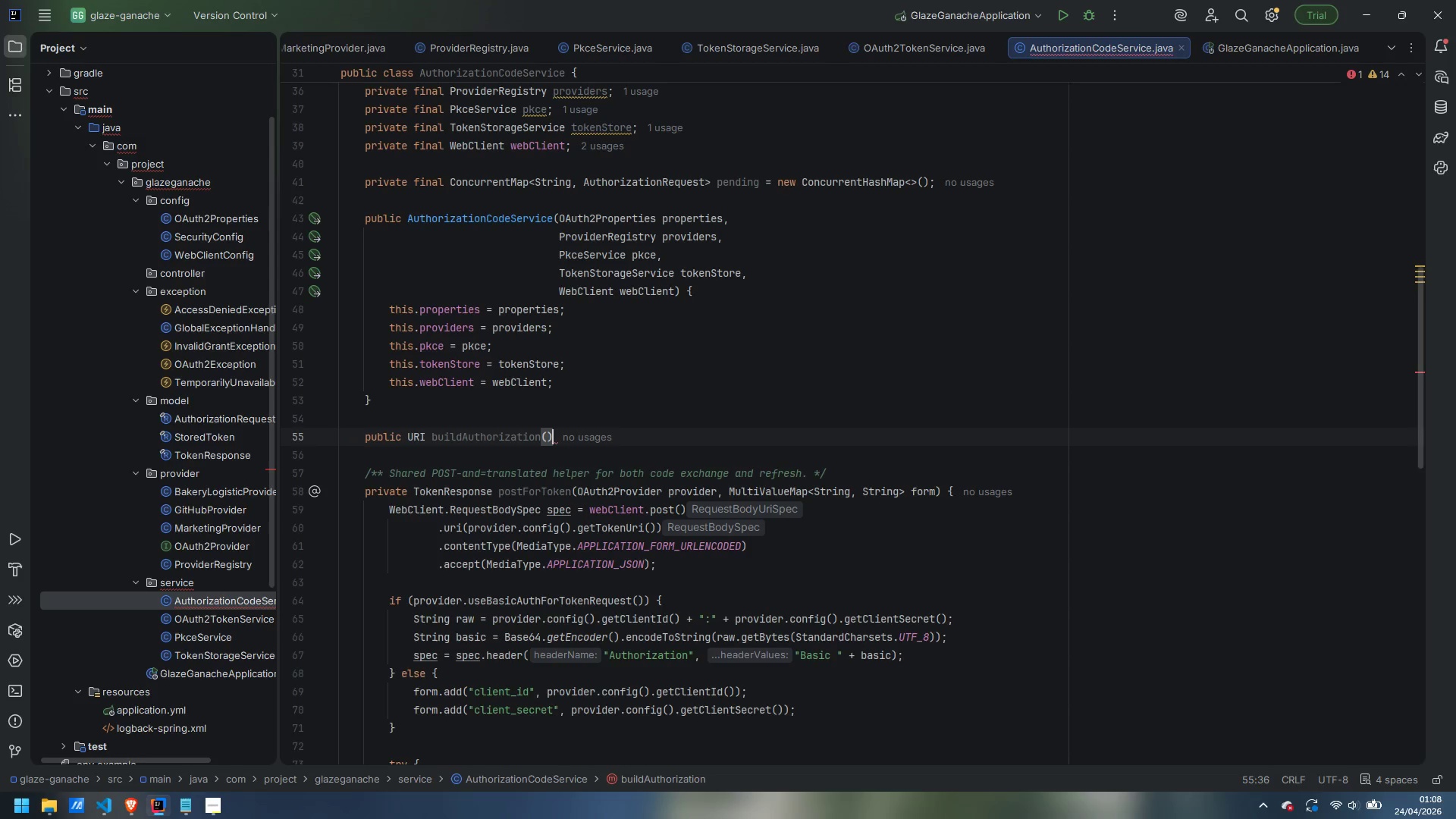 
key(ArrowLeft)
 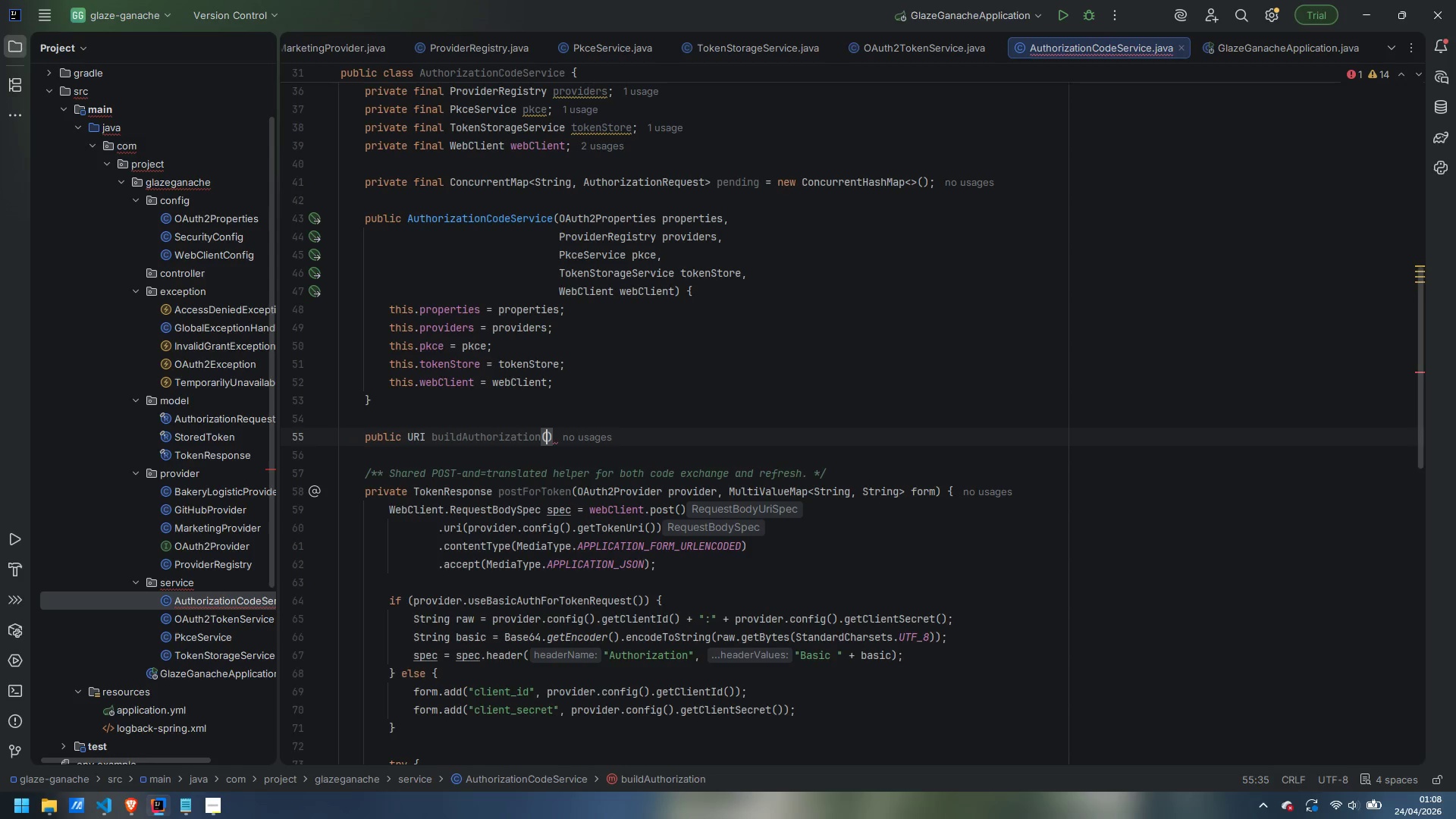 
type(Stroimng)
 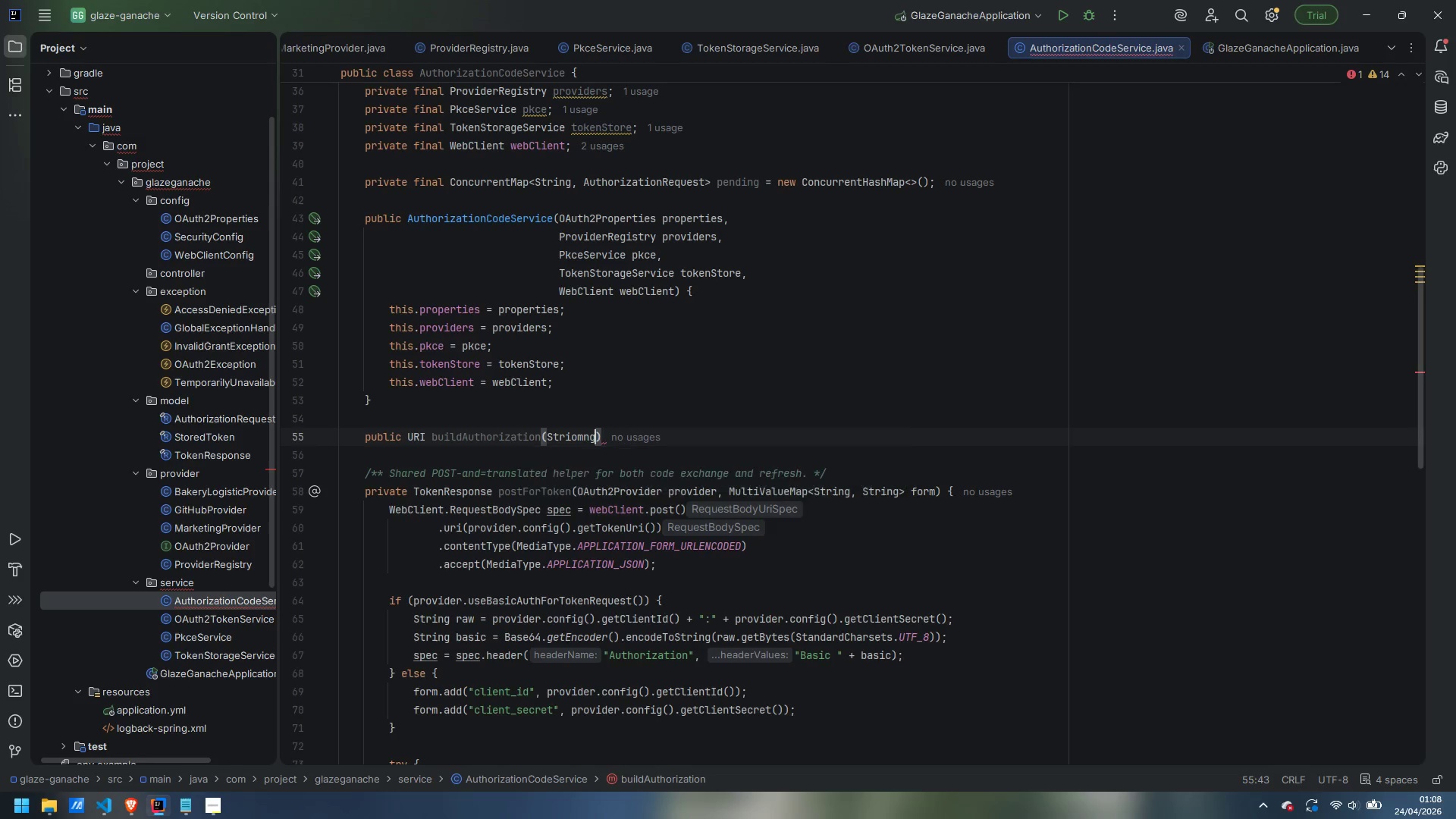 
key(Control+ControlLeft)
 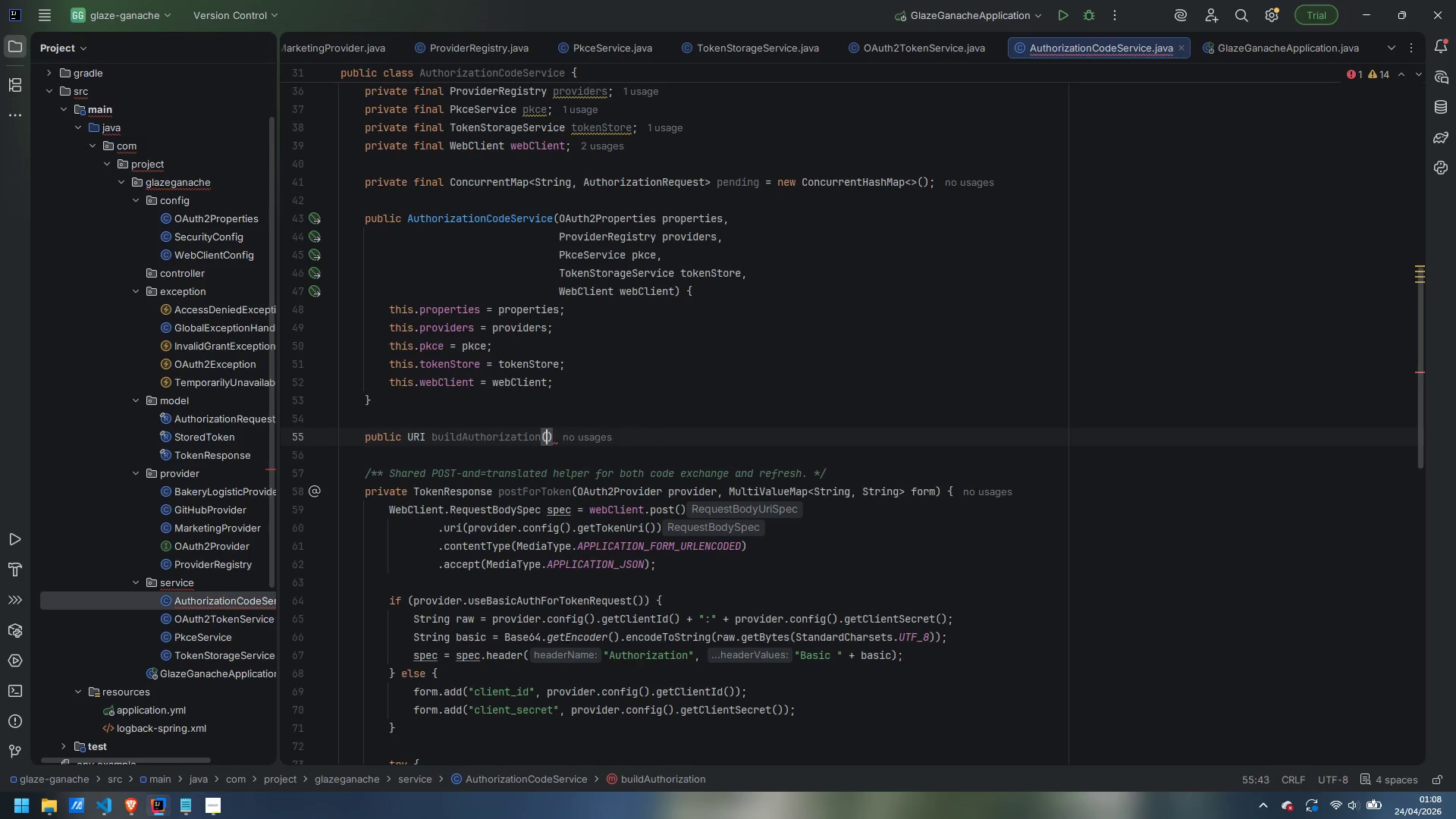 
key(Control+Backspace)
 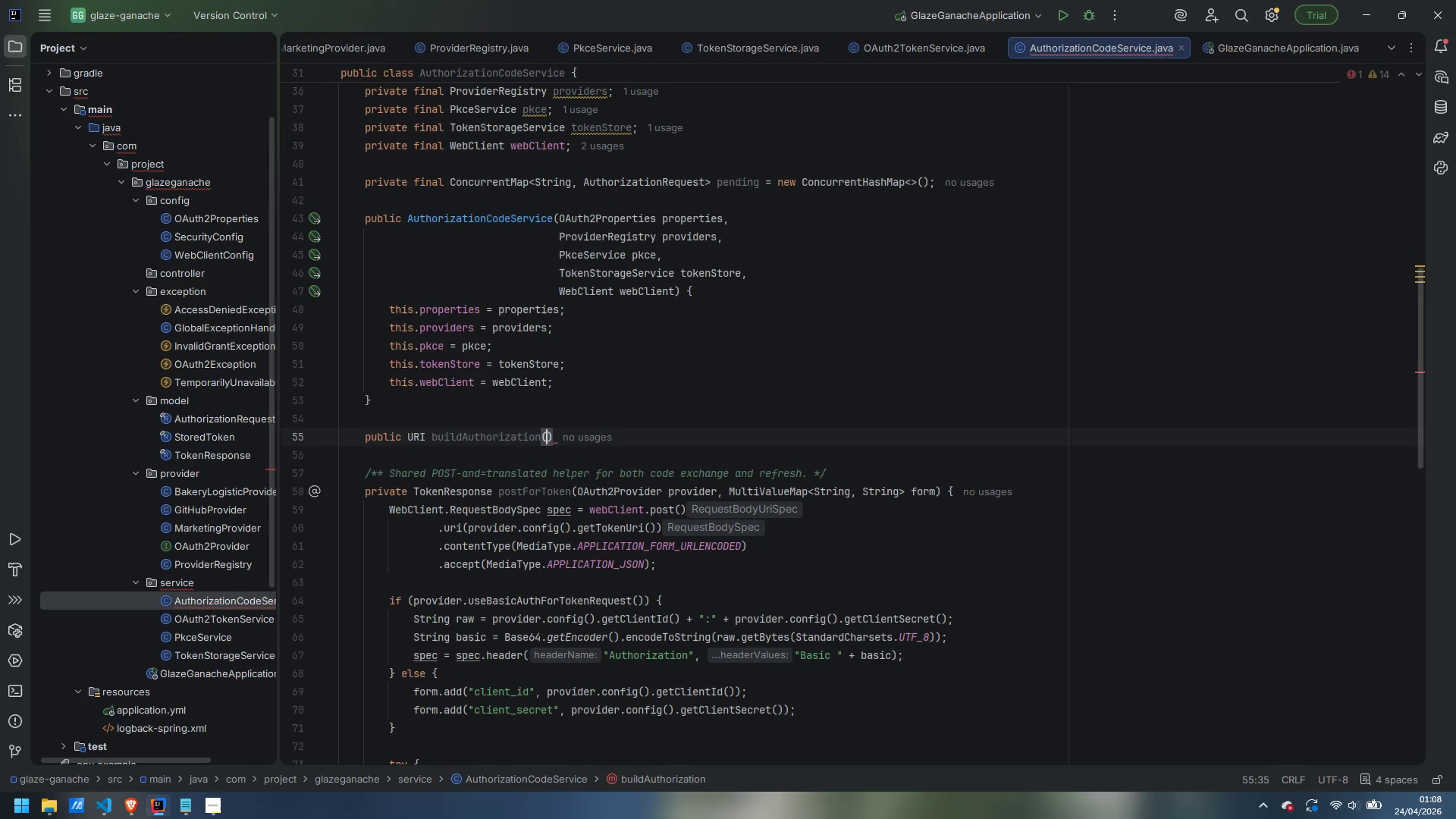 
type(String providerName)
 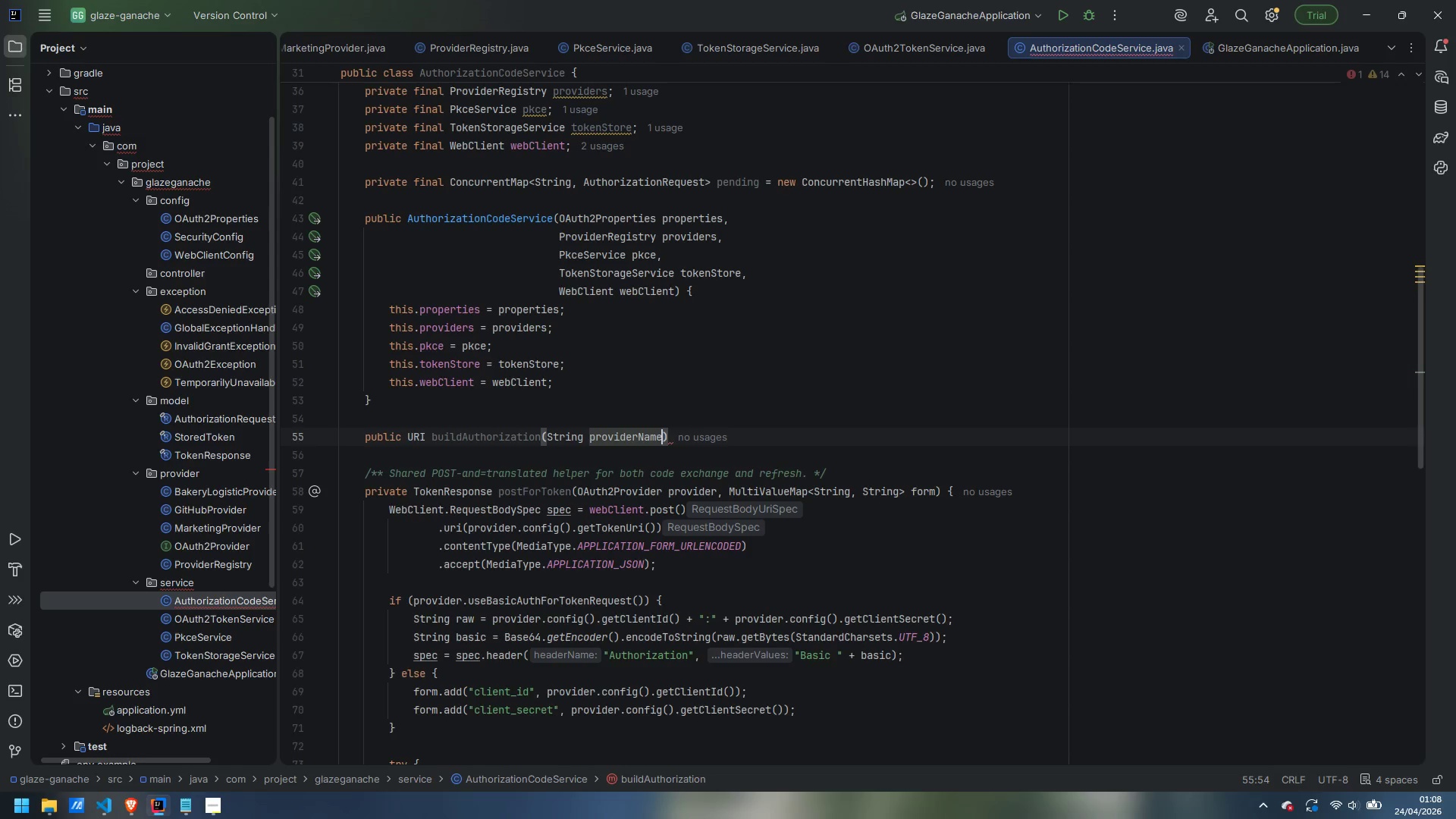 
key(ArrowRight)
 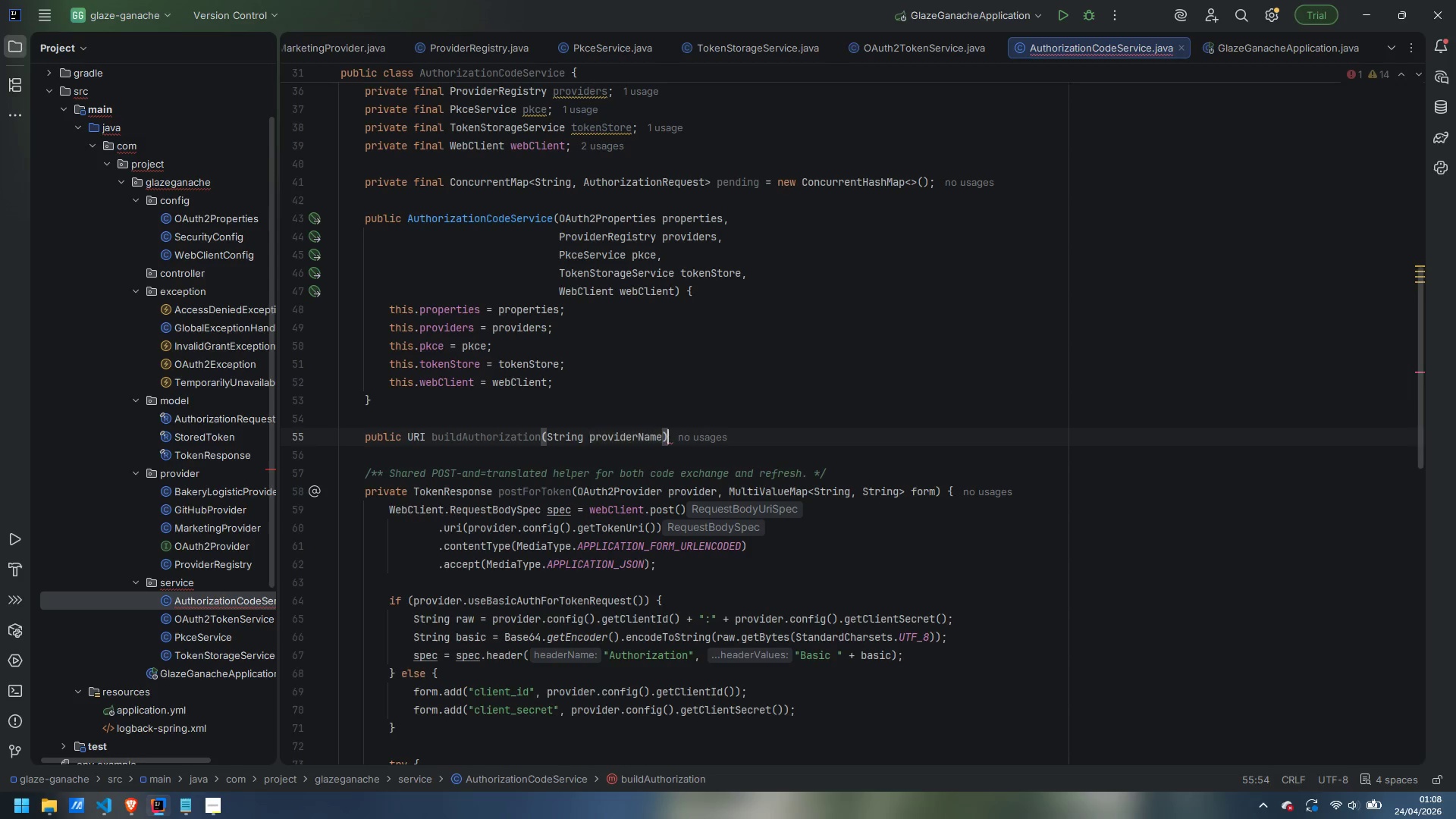 
key(Space)
 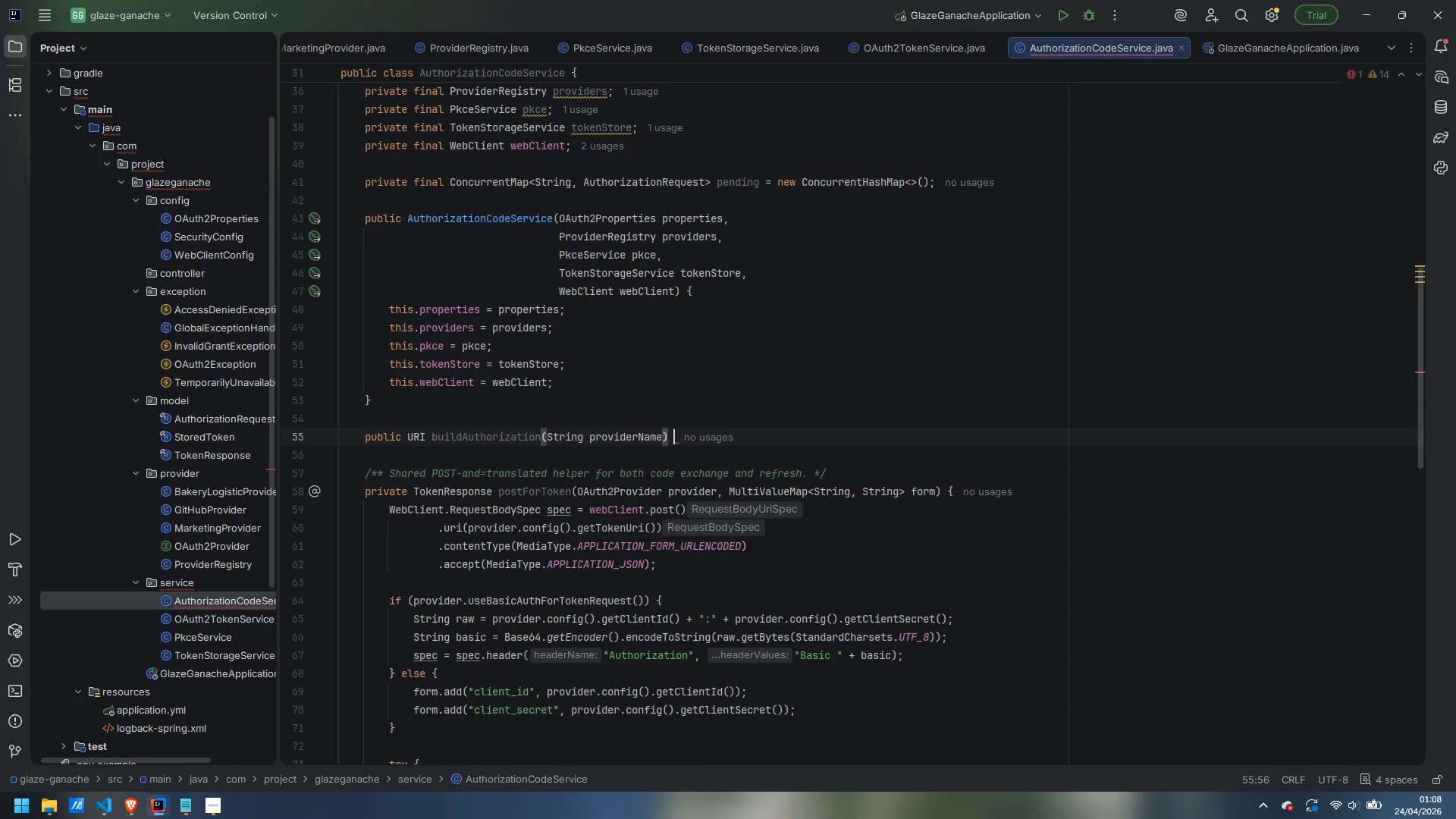 
key(Shift+BracketLeft)
 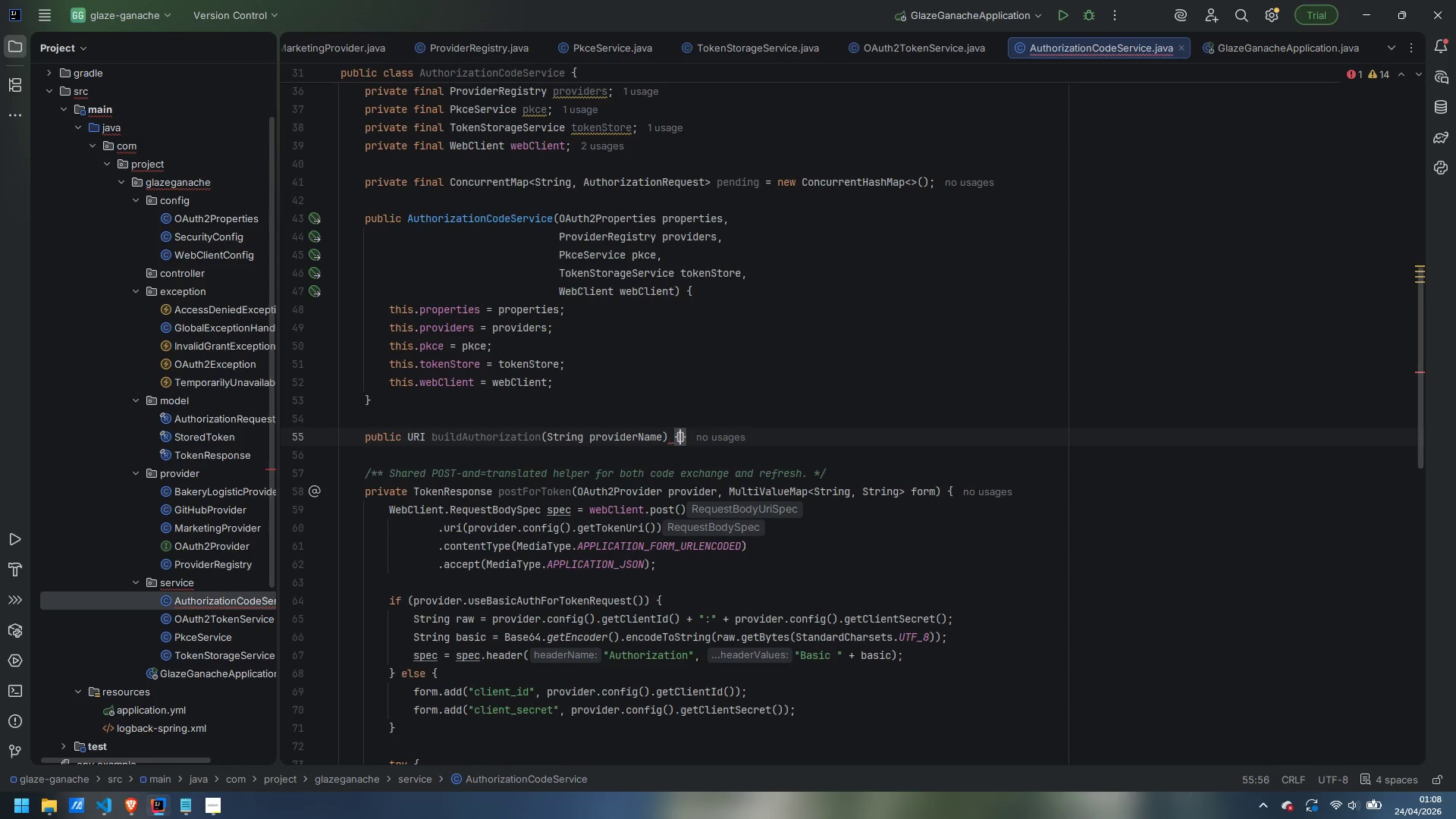 
key(Enter)
 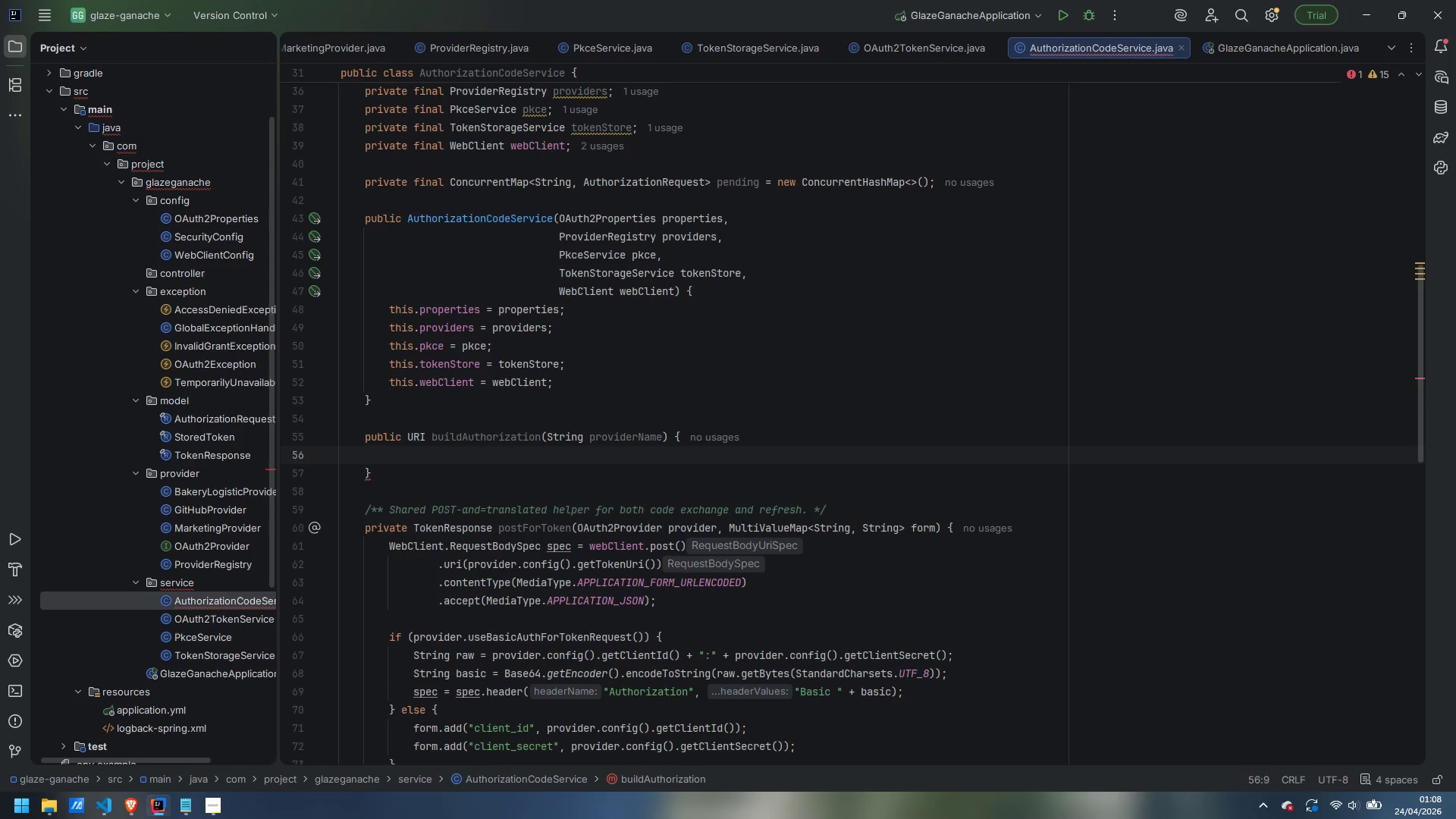 
wait(5.92)
 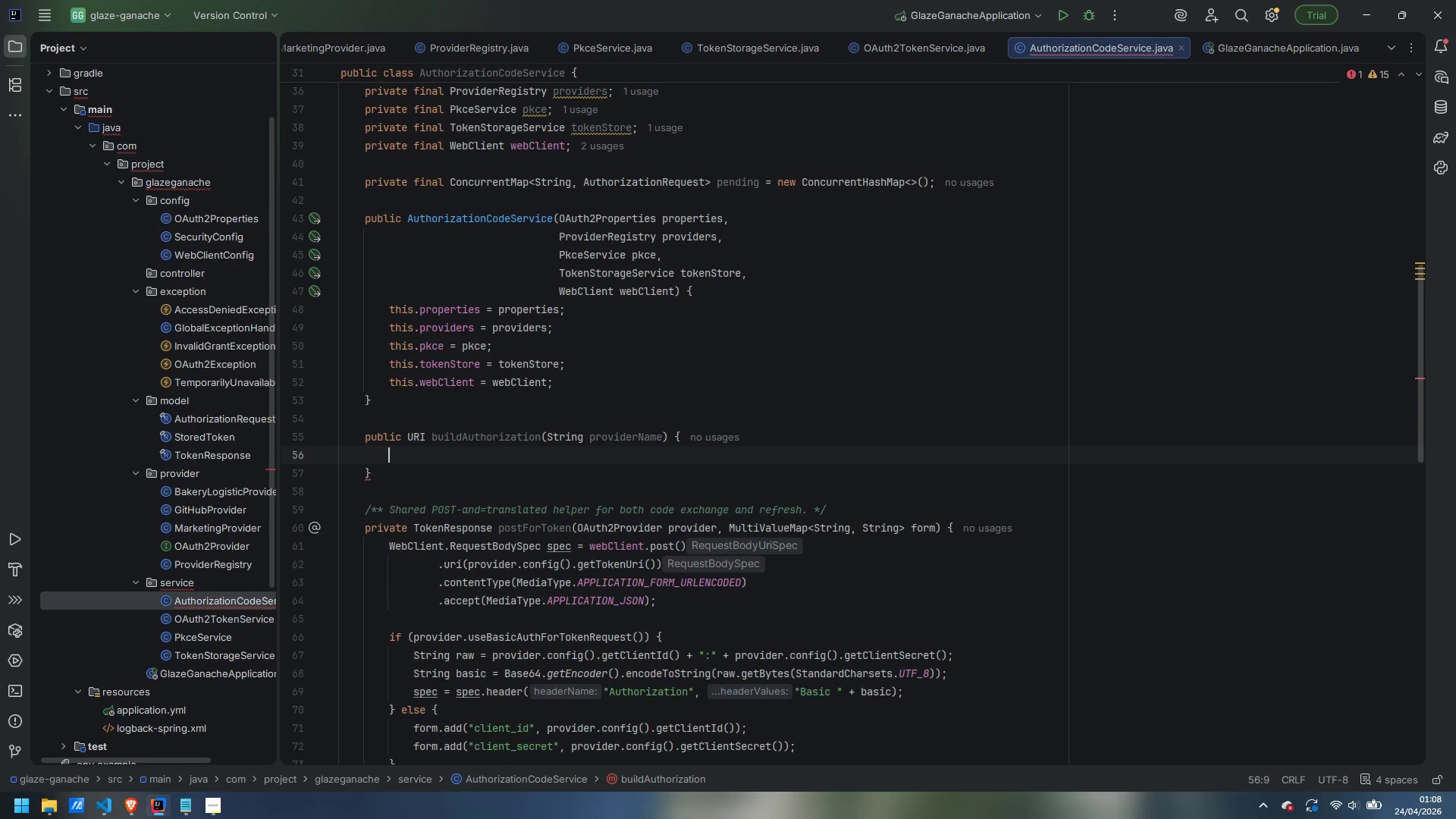 
type(OAuth2PRovide)
 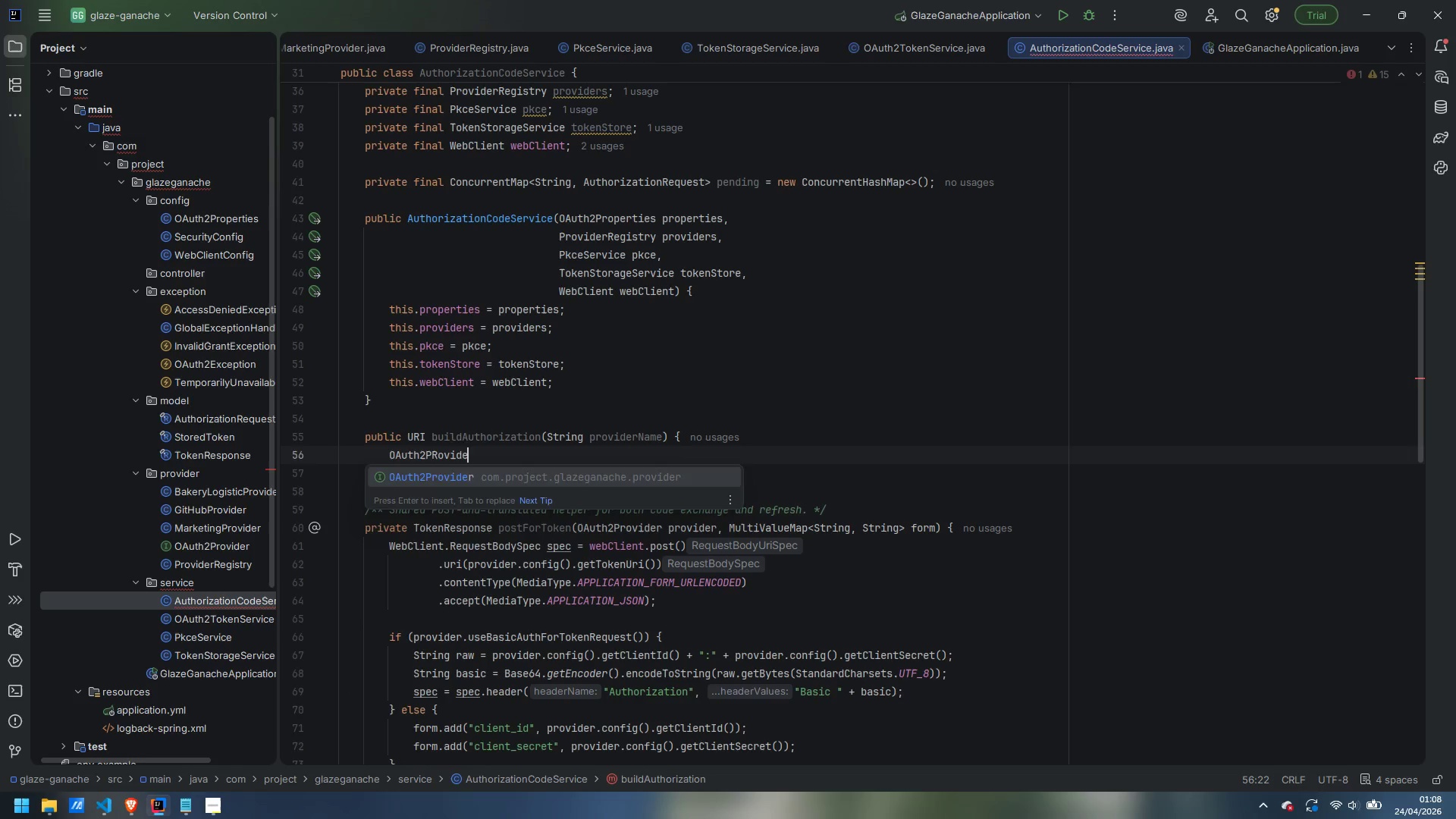 
 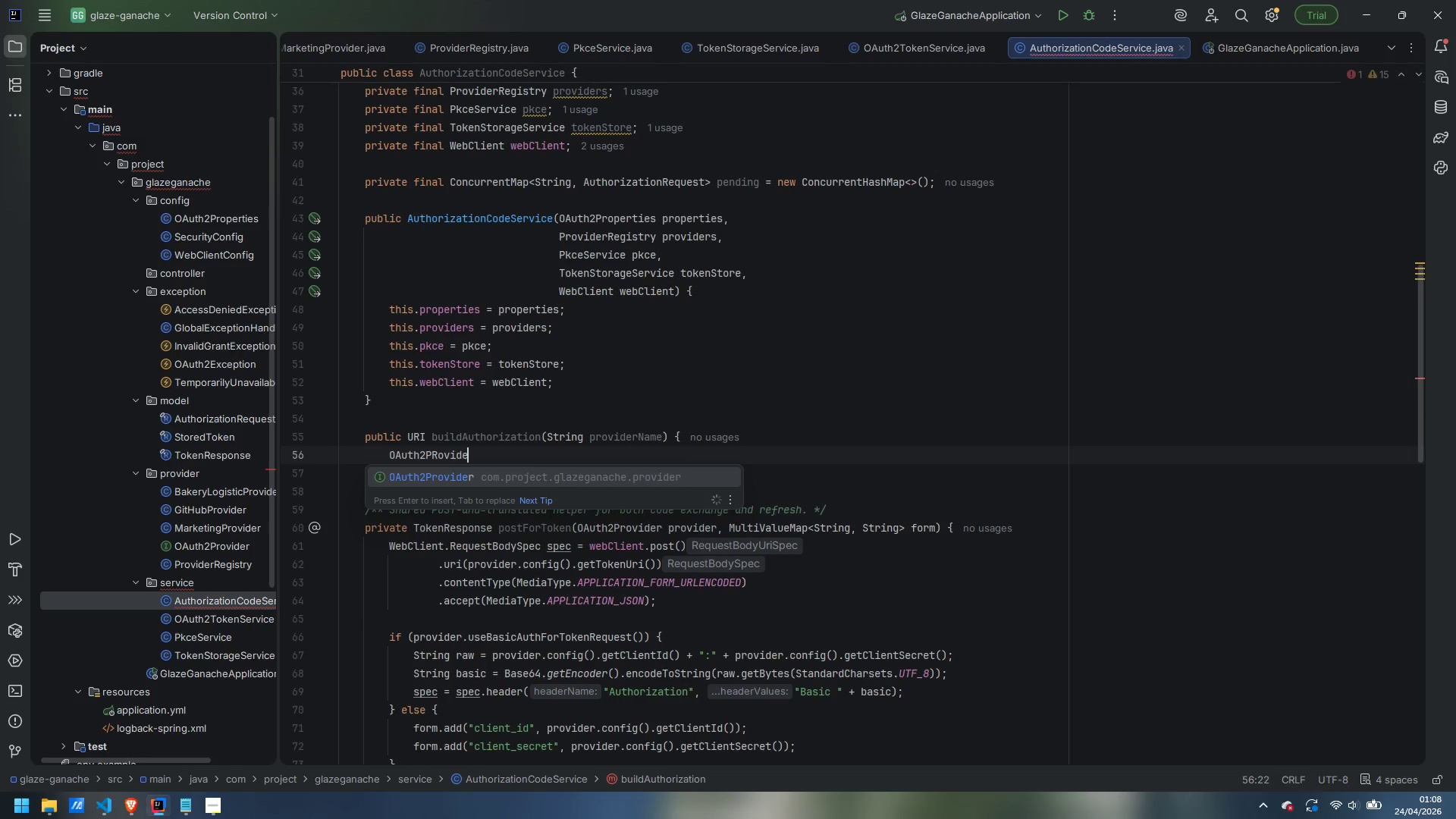 
key(Enter)
 